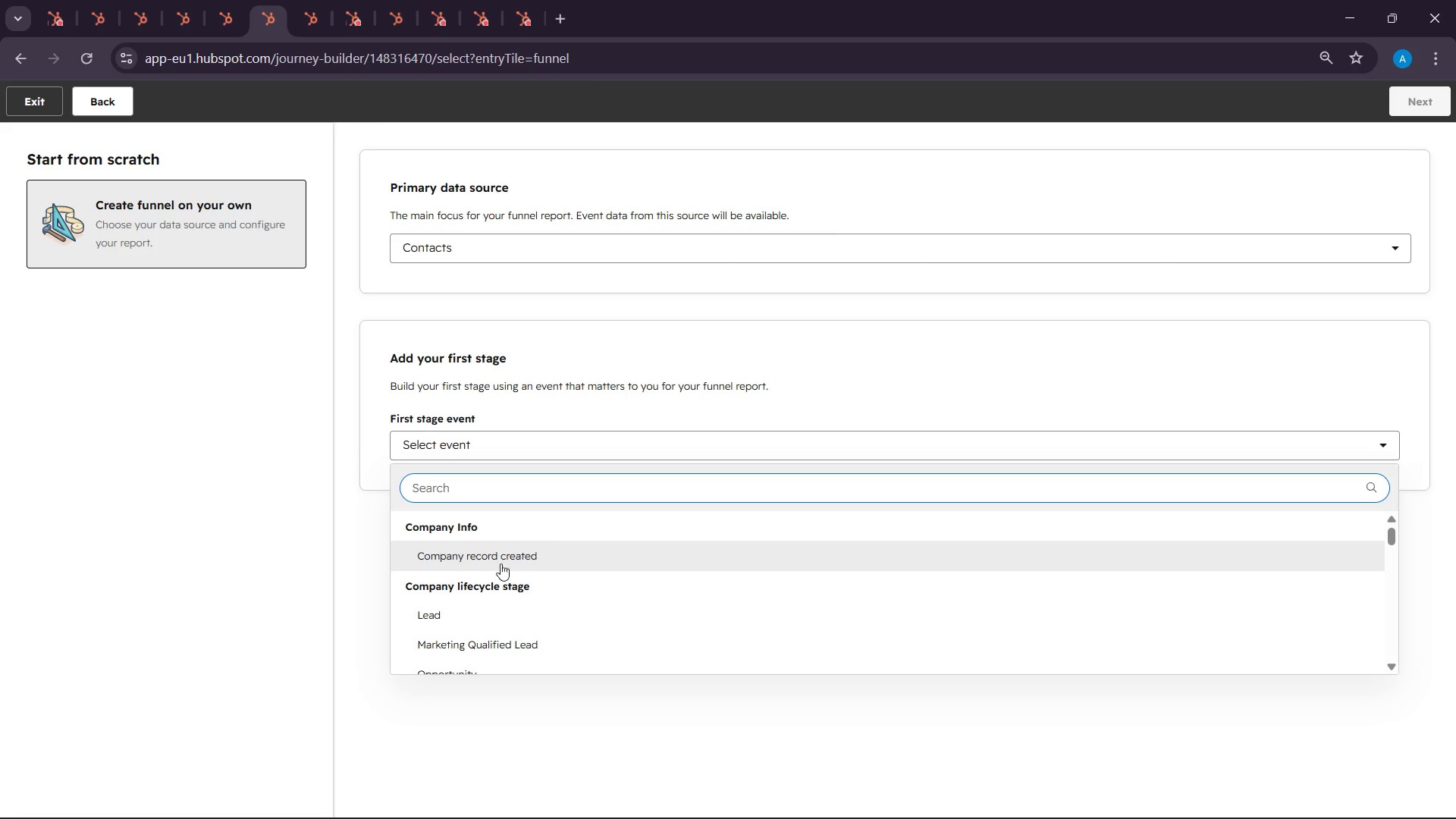 
scroll: coordinate [519, 595], scroll_direction: down, amount: 3.0
 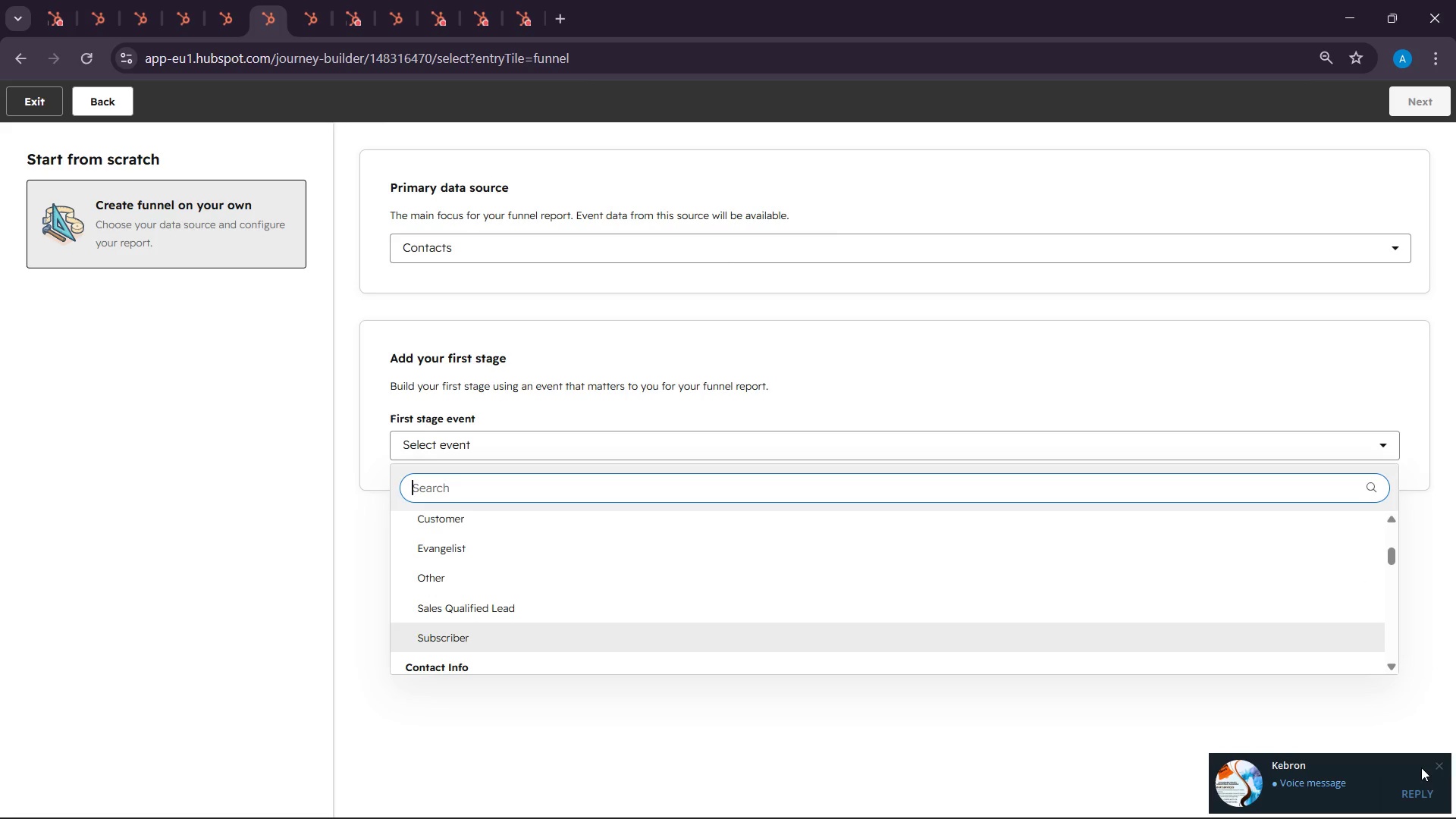 
left_click([1444, 768])
 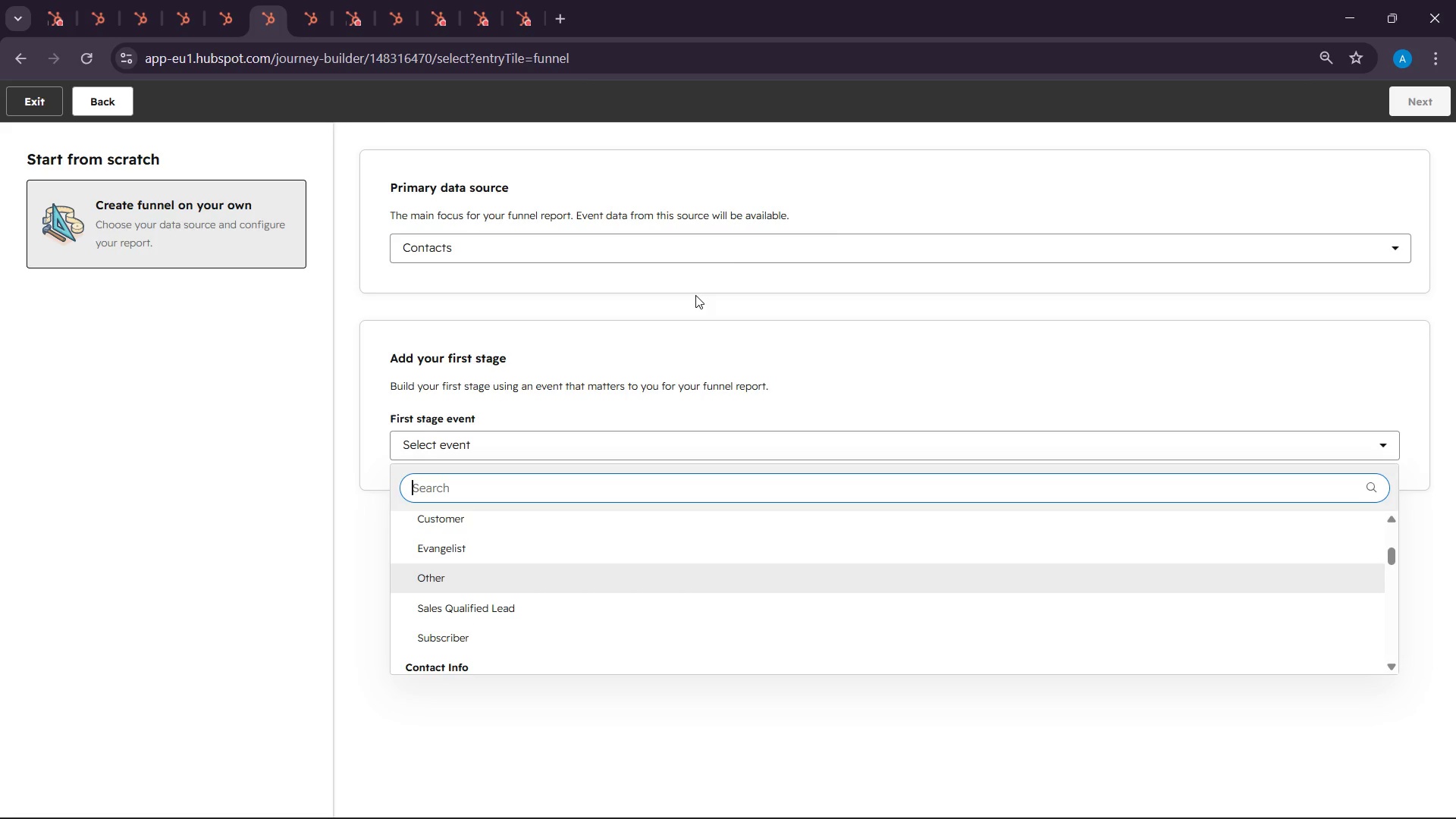 
wait(93.58)
 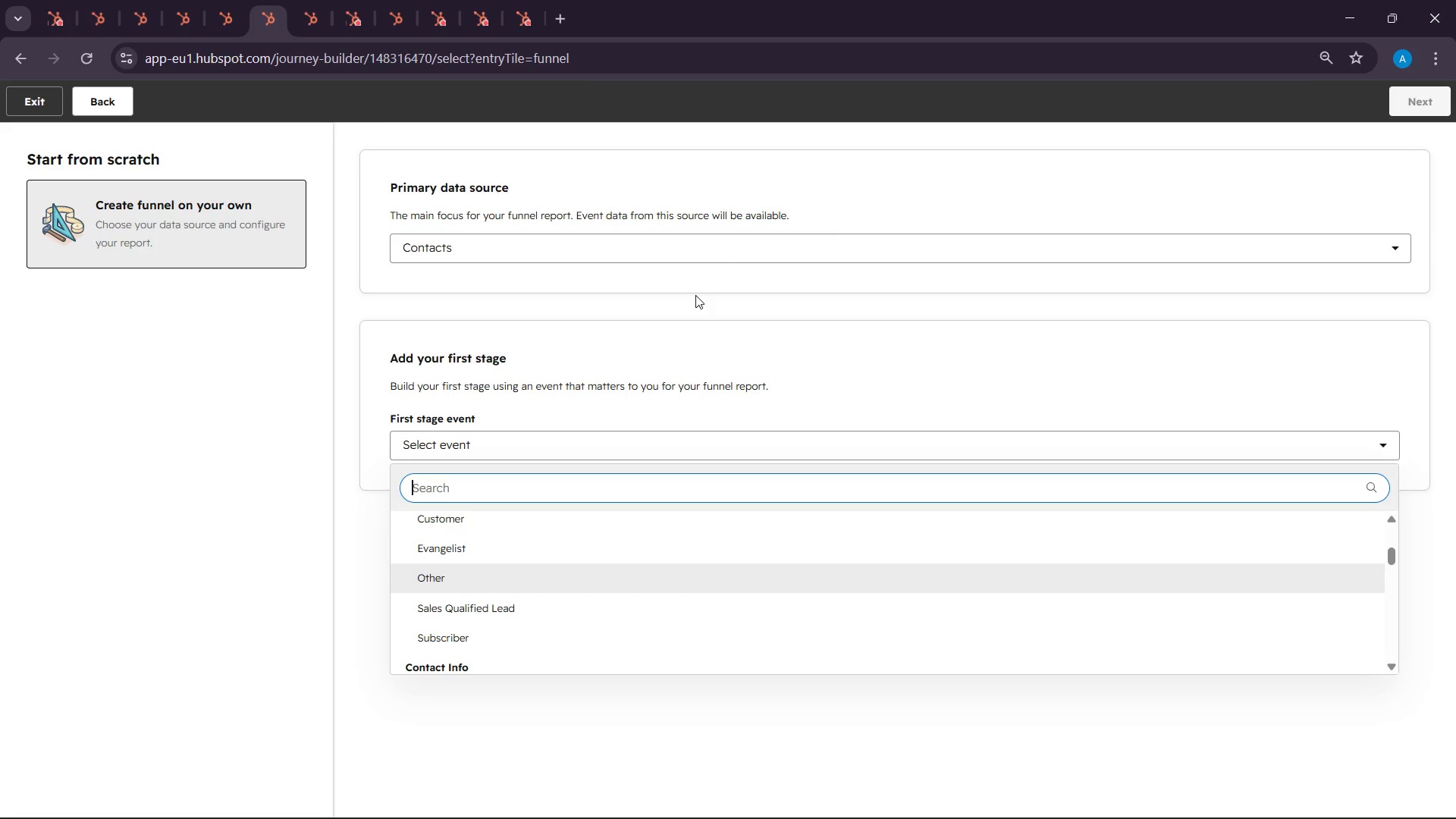 
scroll: coordinate [512, 618], scroll_direction: down, amount: 11.0
 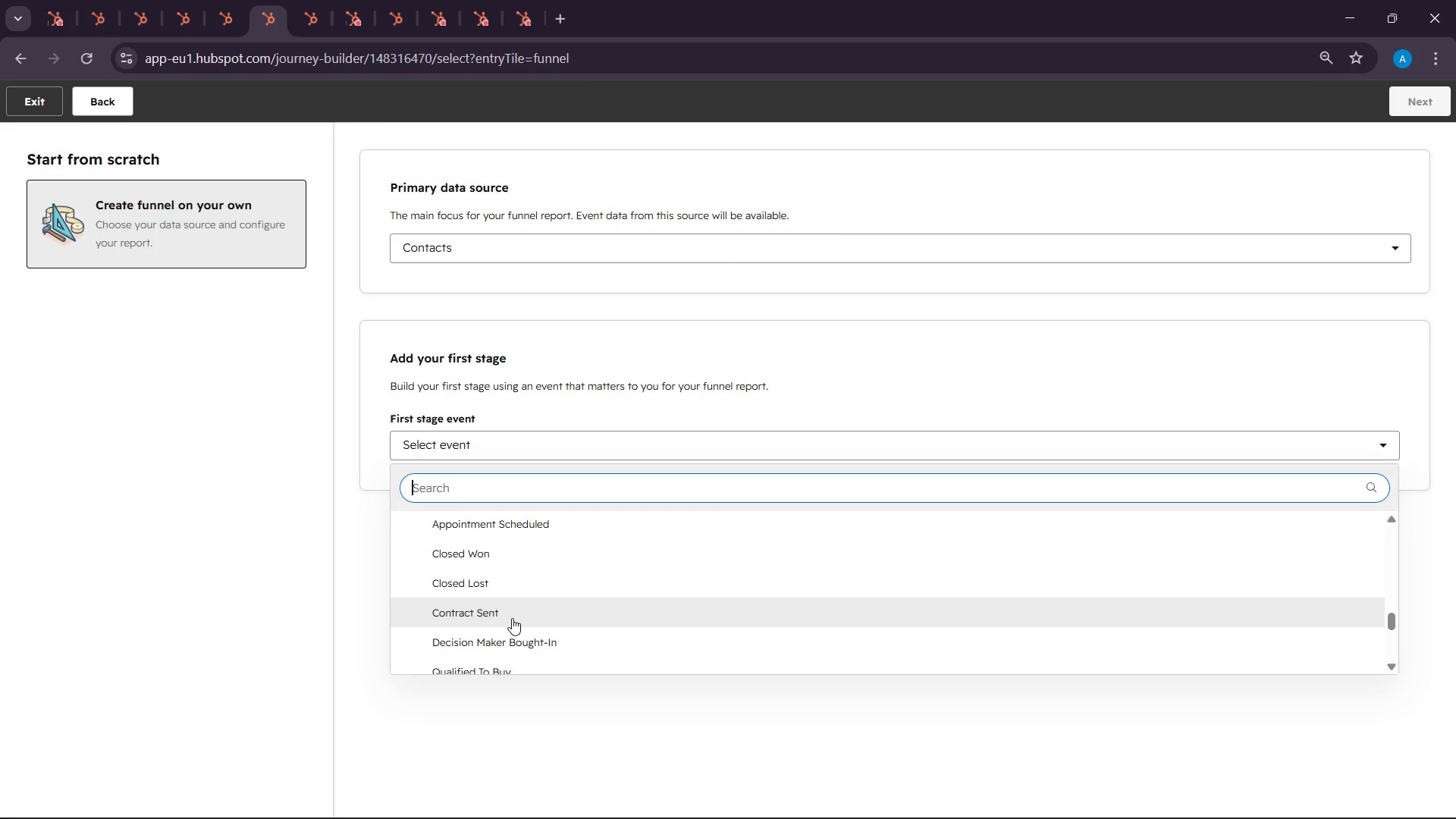 
scroll: coordinate [512, 618], scroll_direction: up, amount: 1.0
 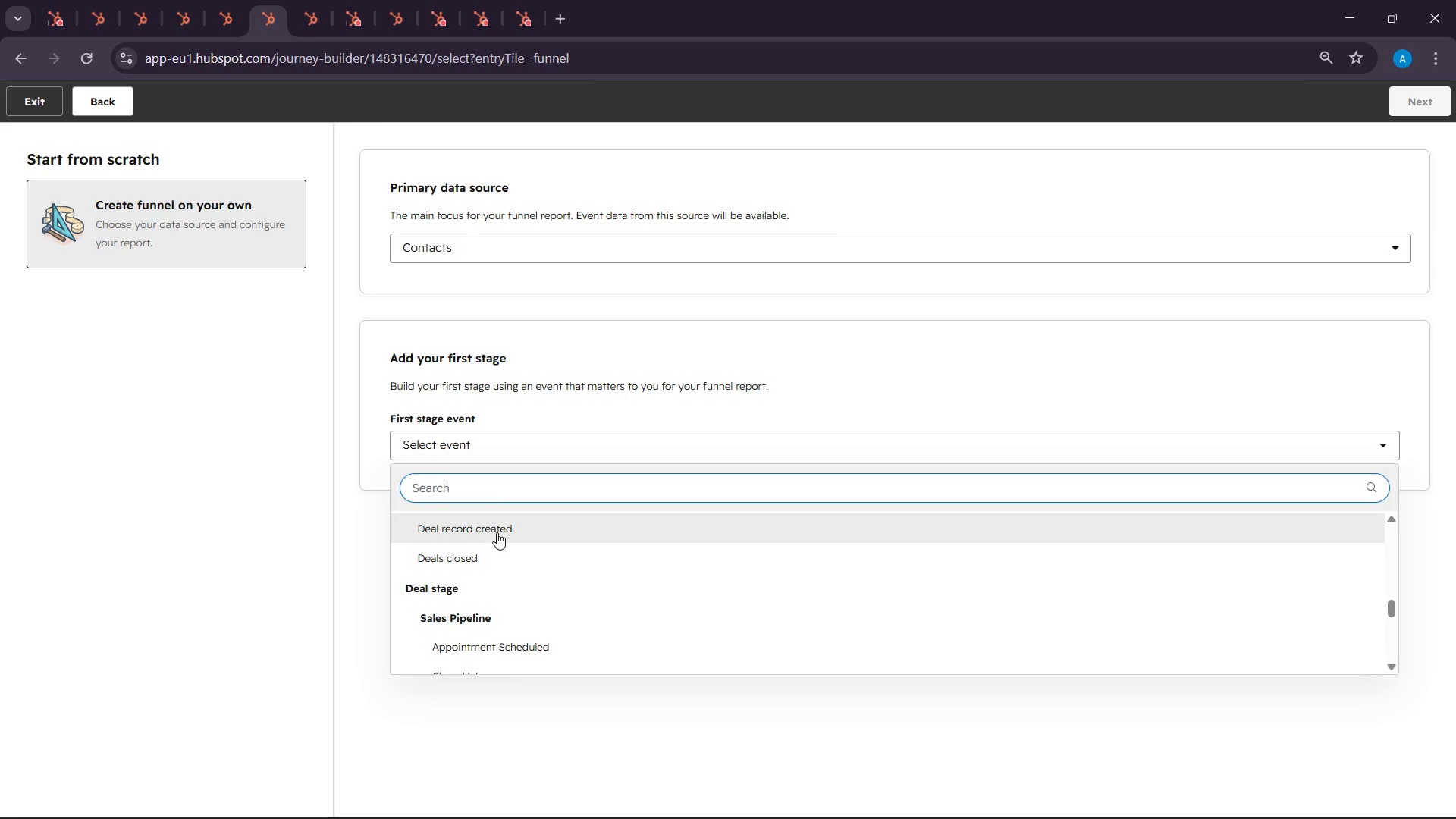 
left_click([497, 493])
 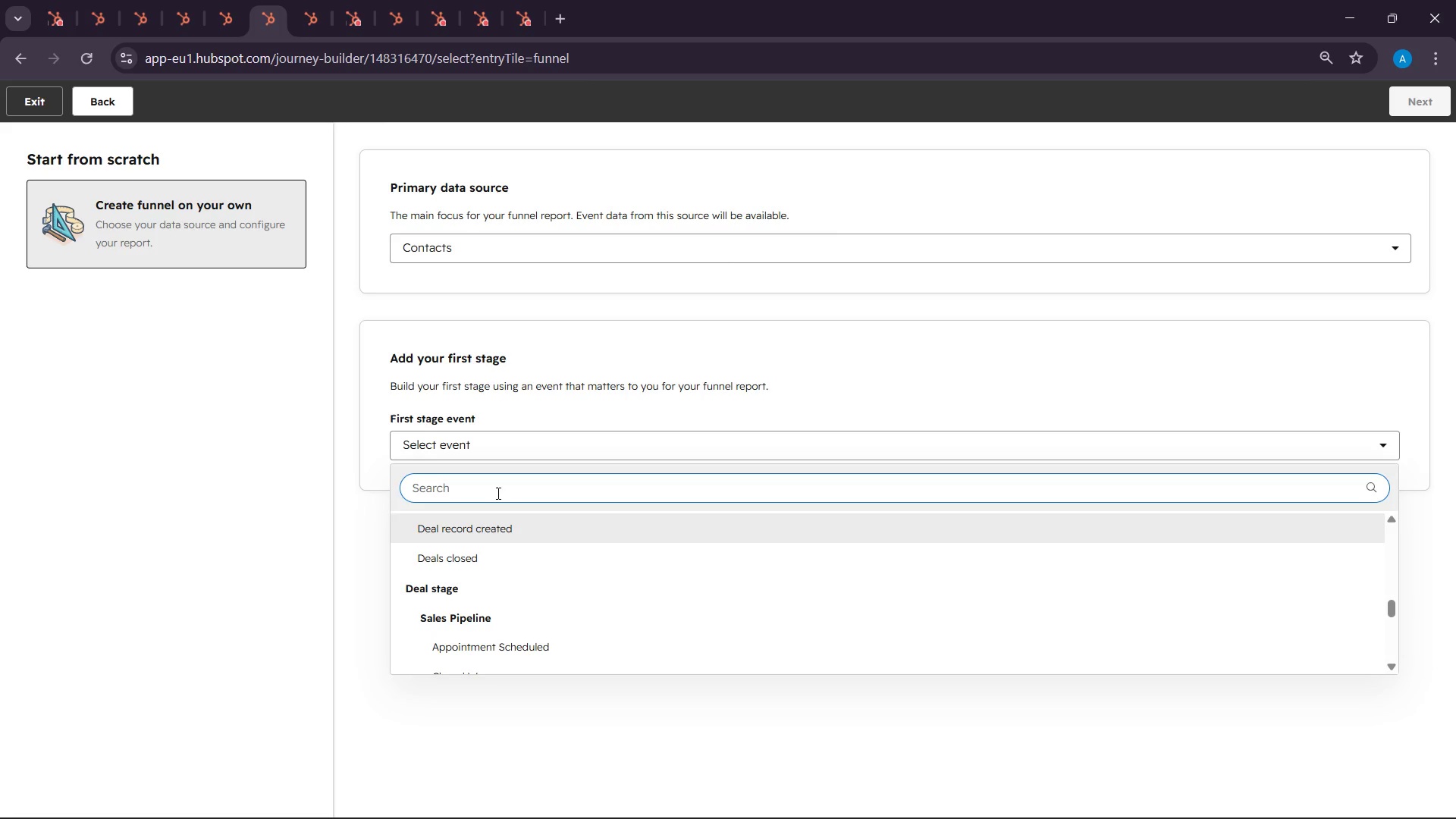 
type(life)
key(Backspace)
key(Backspace)
key(Backspace)
key(Backspace)
 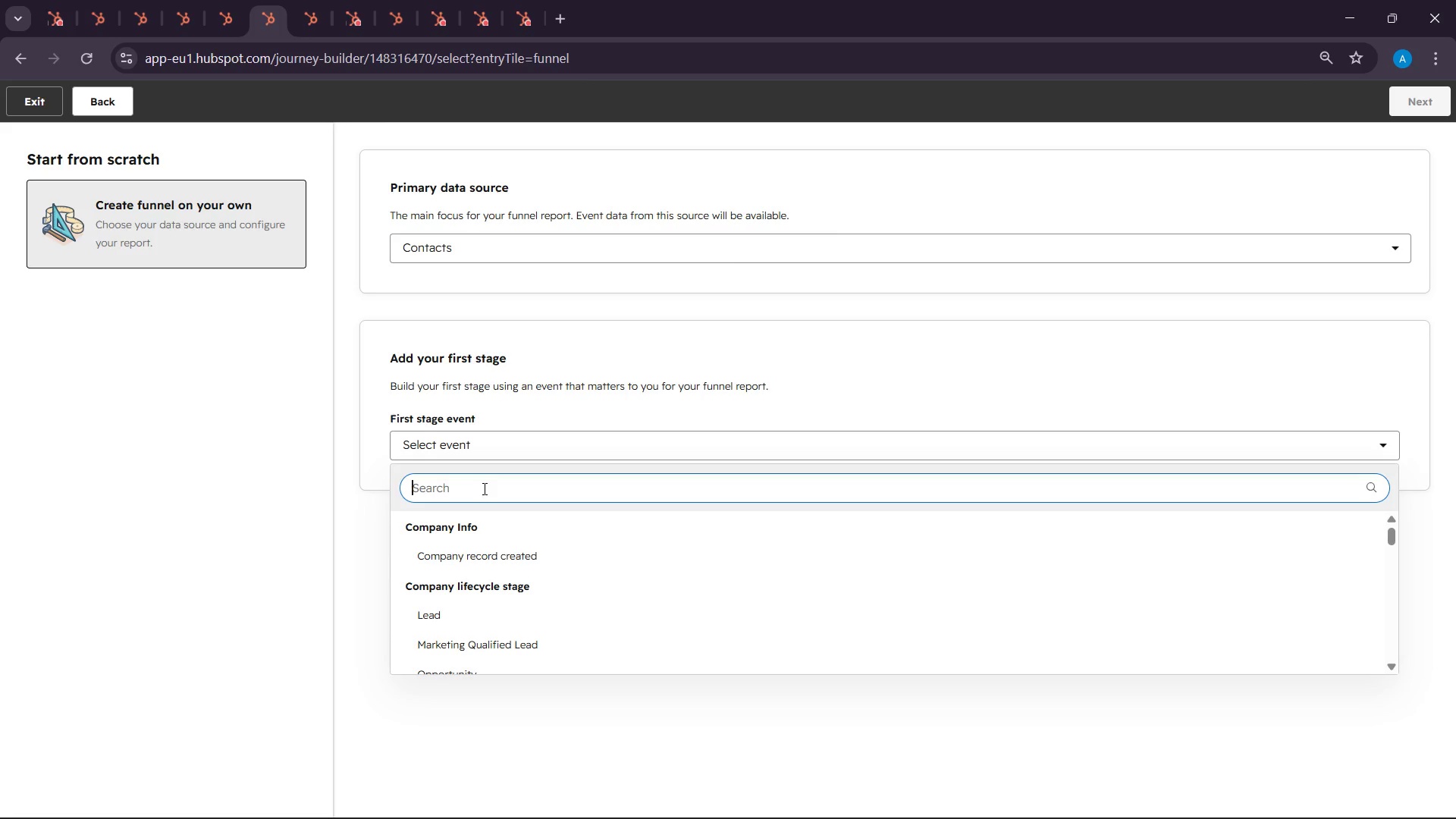 
wait(12.05)
 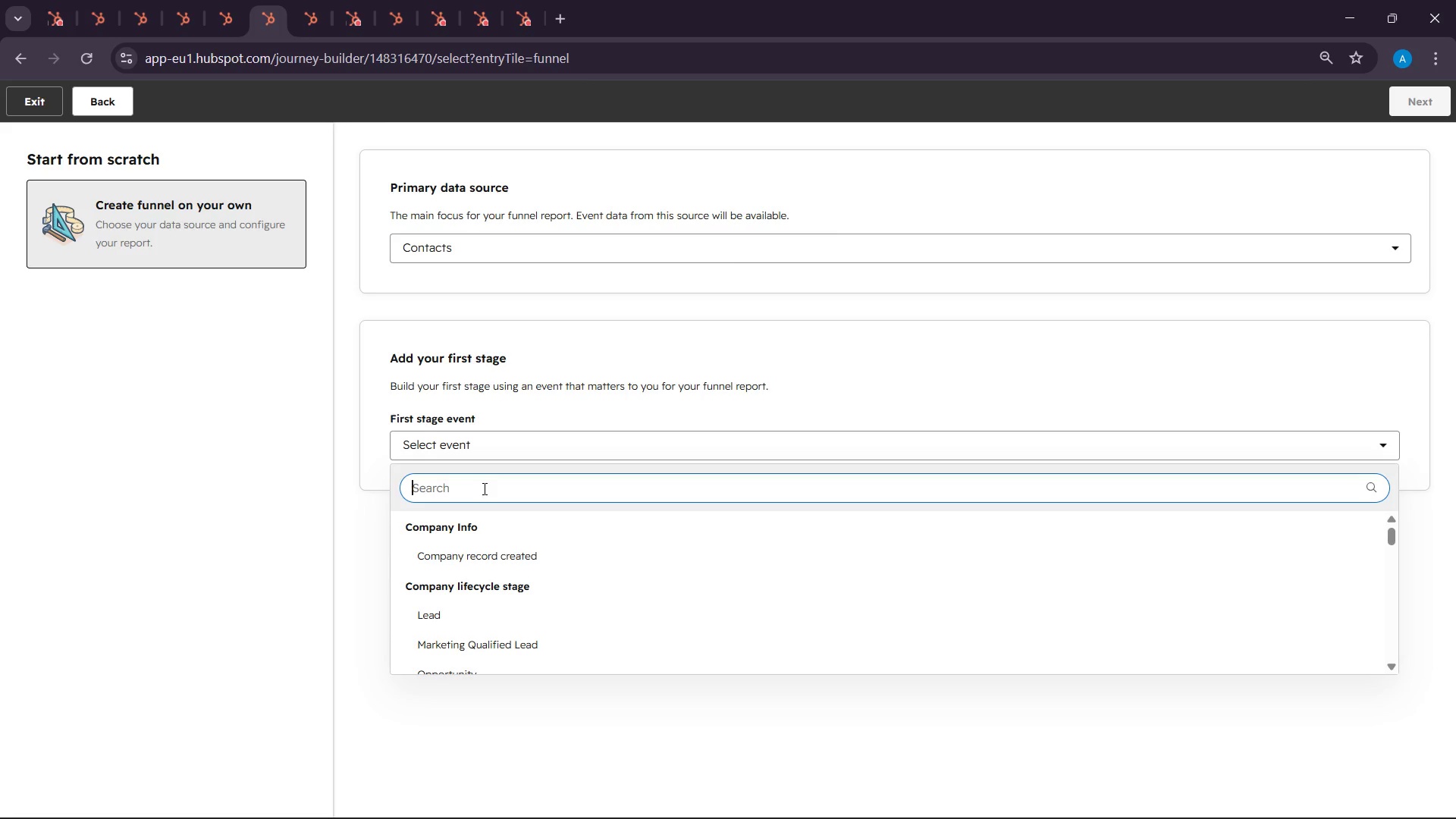 
left_click([610, 440])
 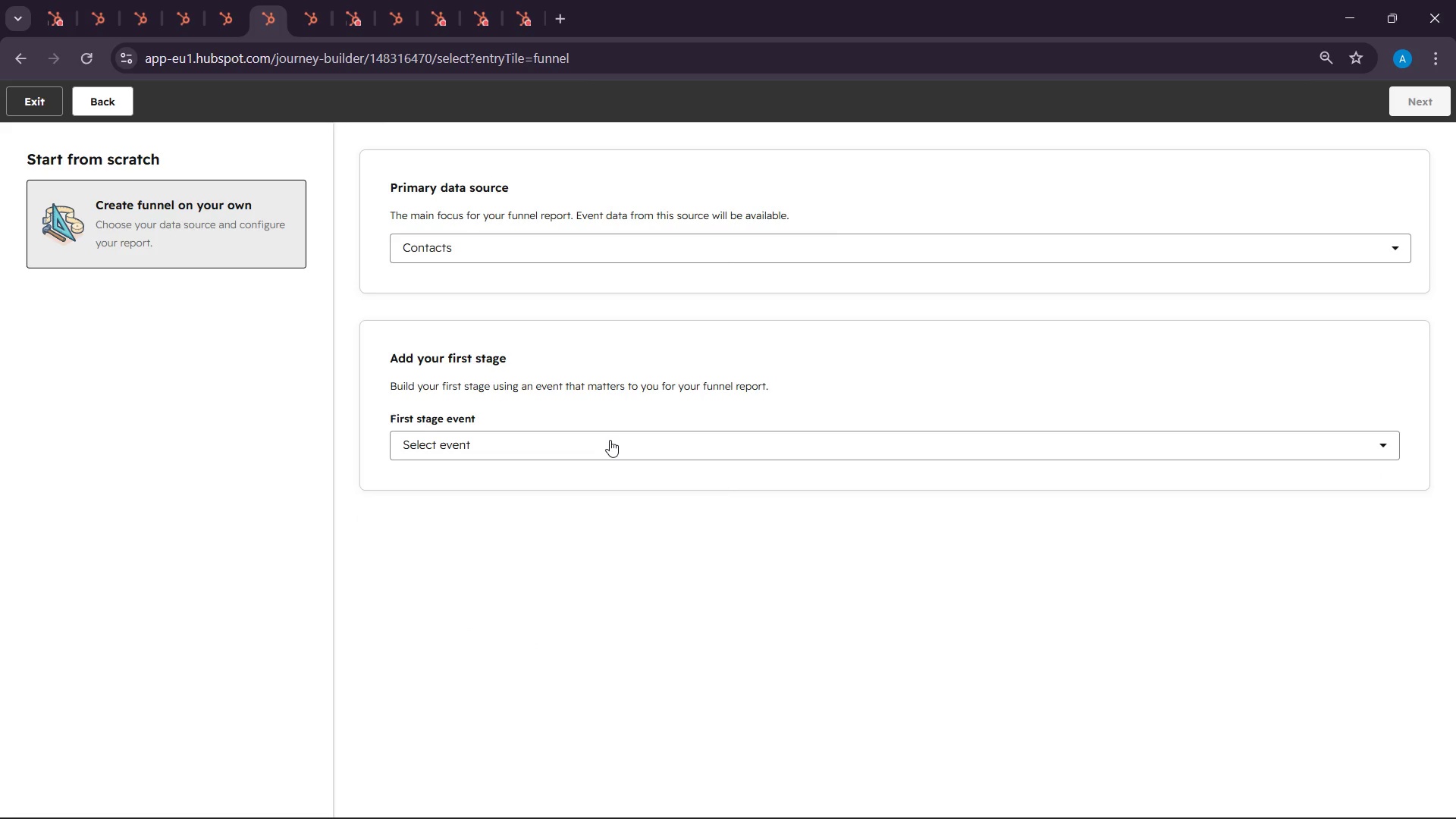 
left_click([610, 440])
 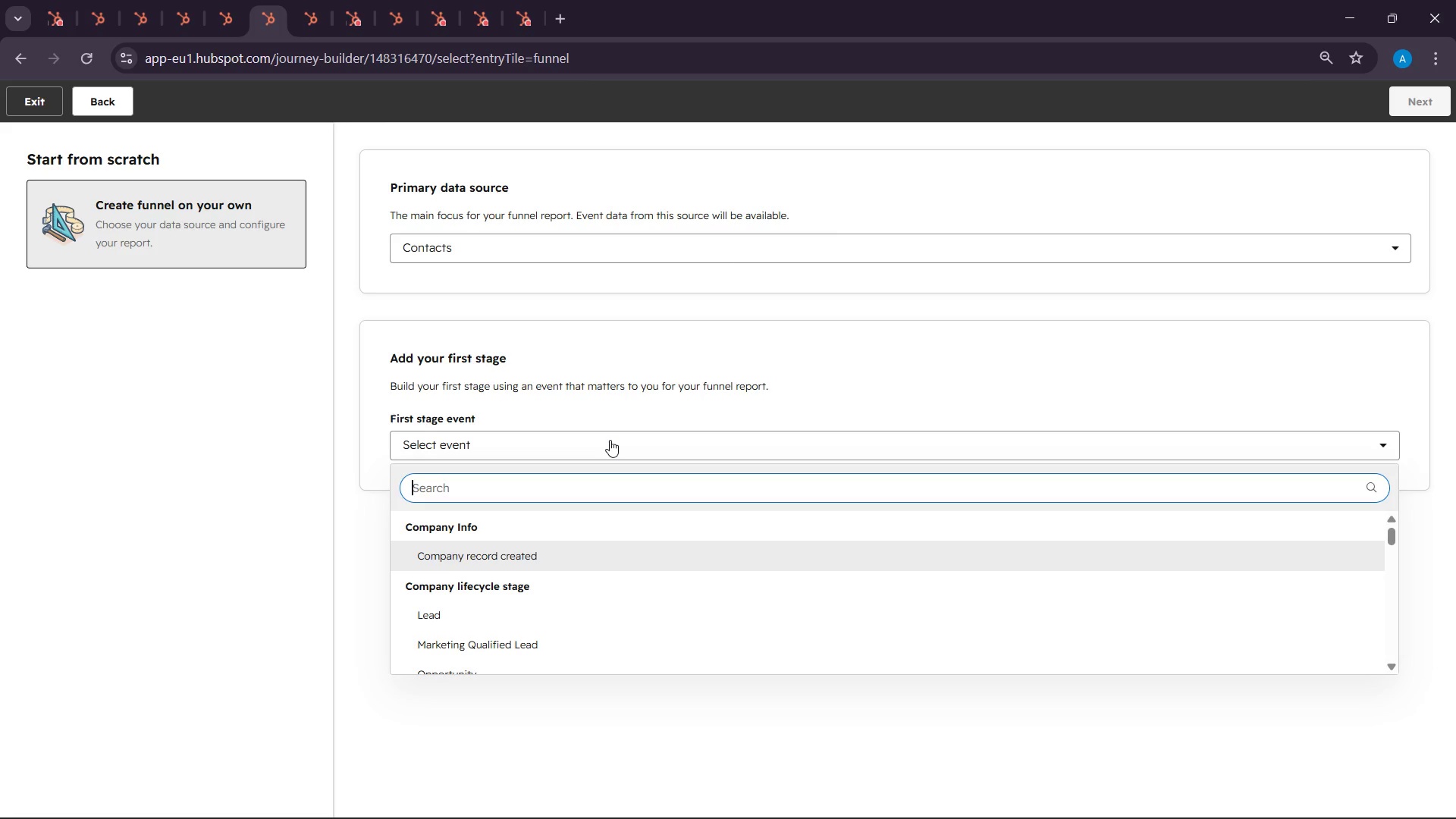 
type(conta)
 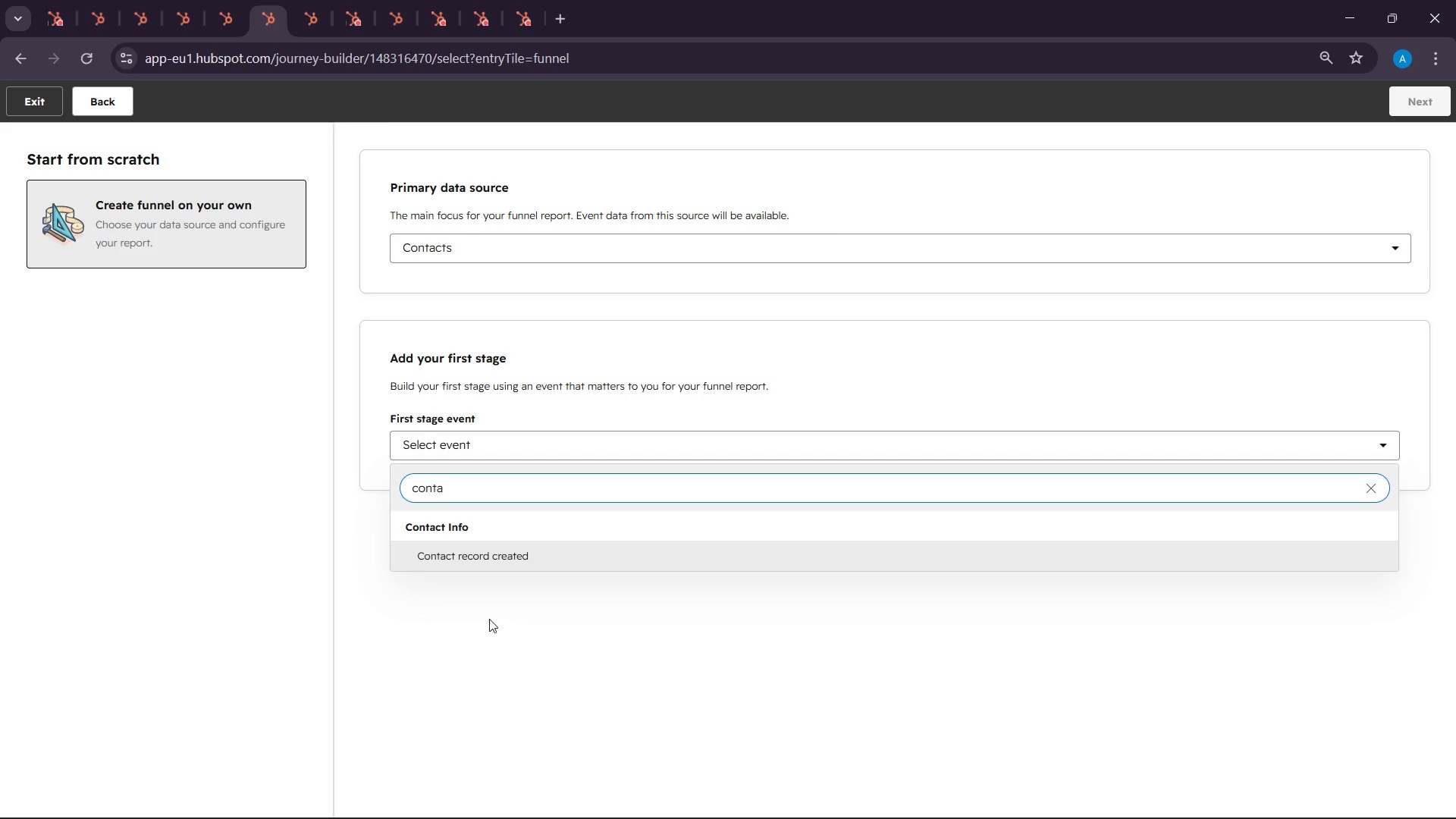 
left_click([524, 557])
 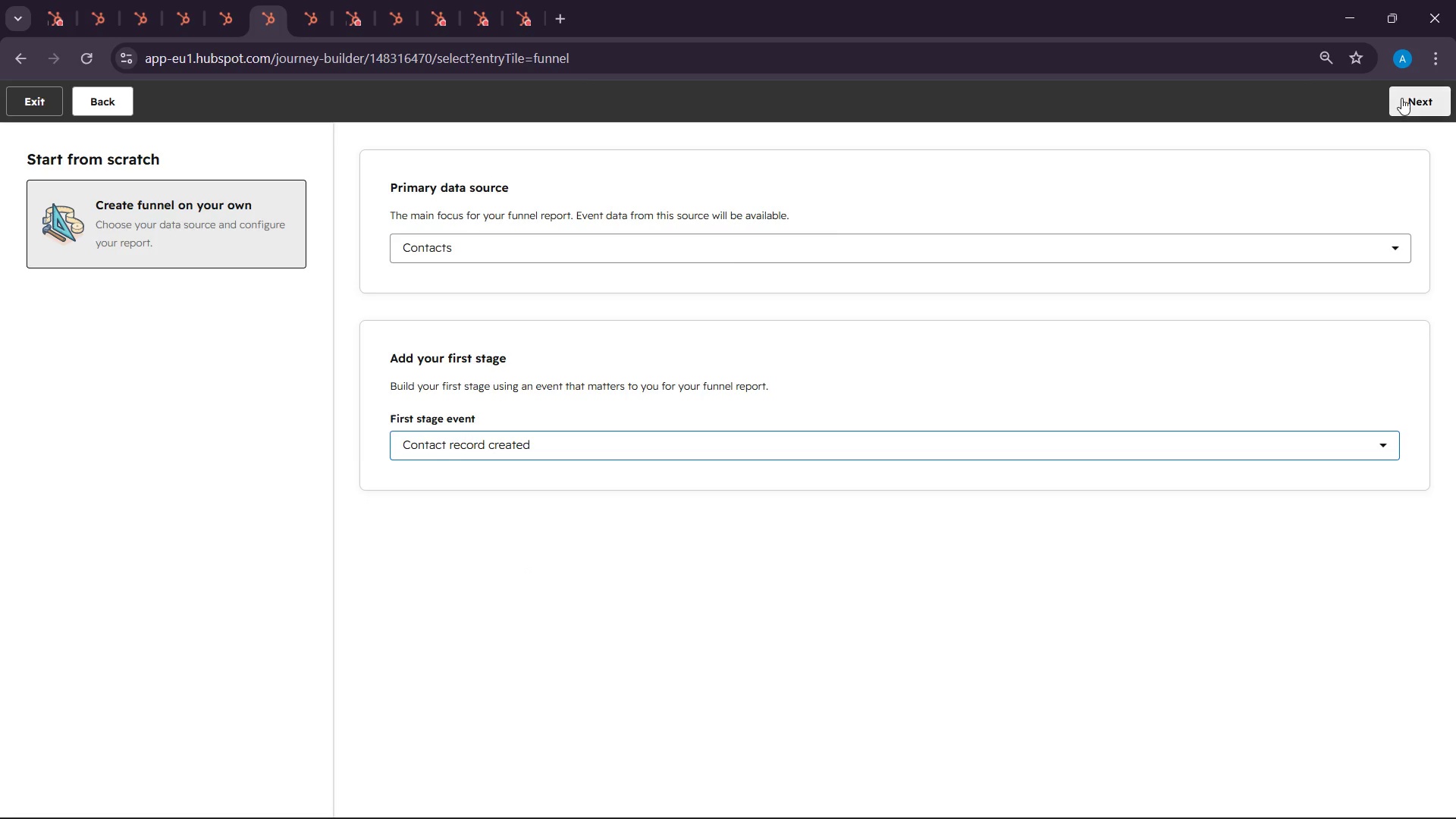 
left_click([1410, 96])
 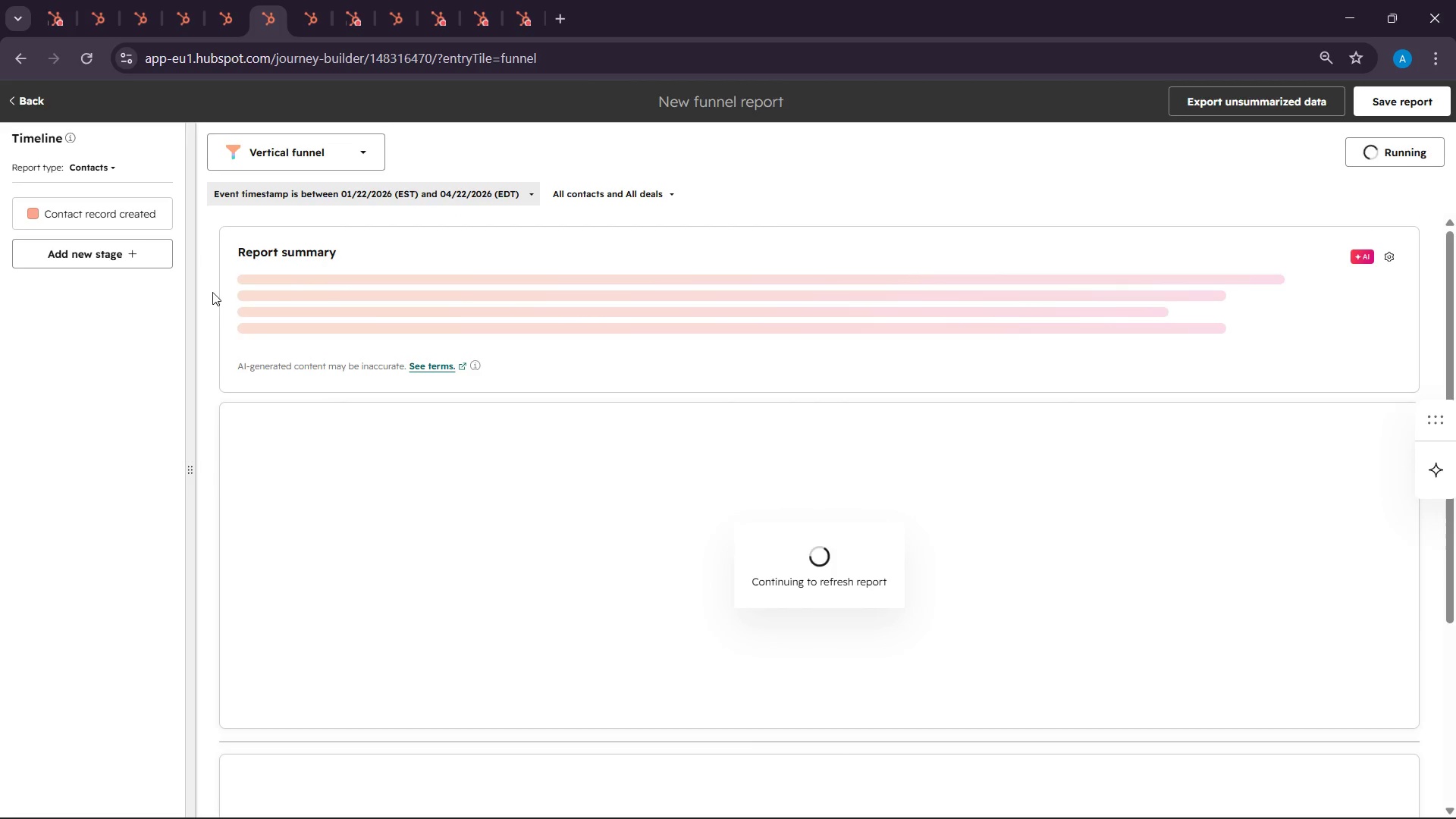 
wait(6.01)
 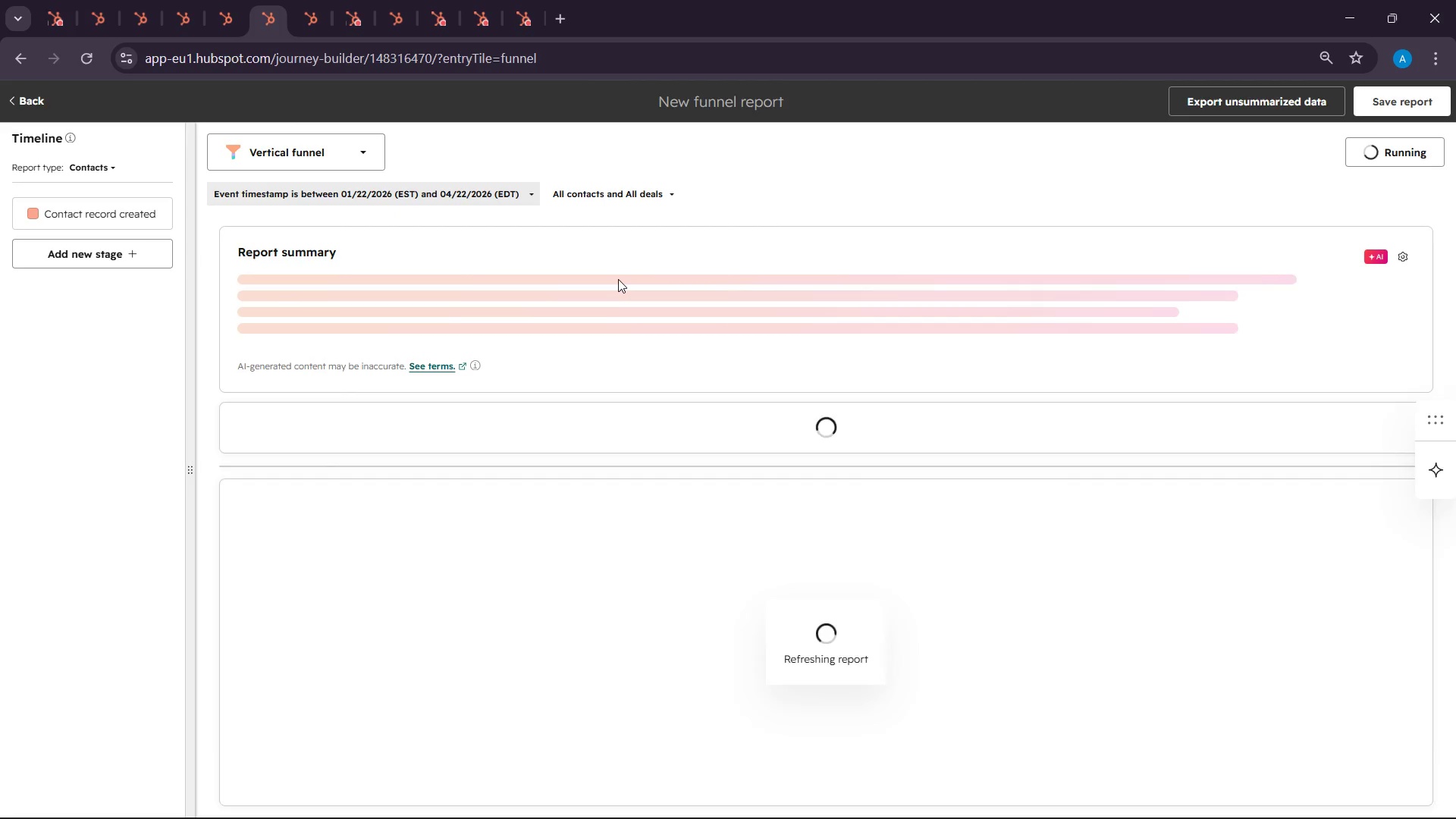 
scroll: coordinate [455, 376], scroll_direction: down, amount: 2.0
 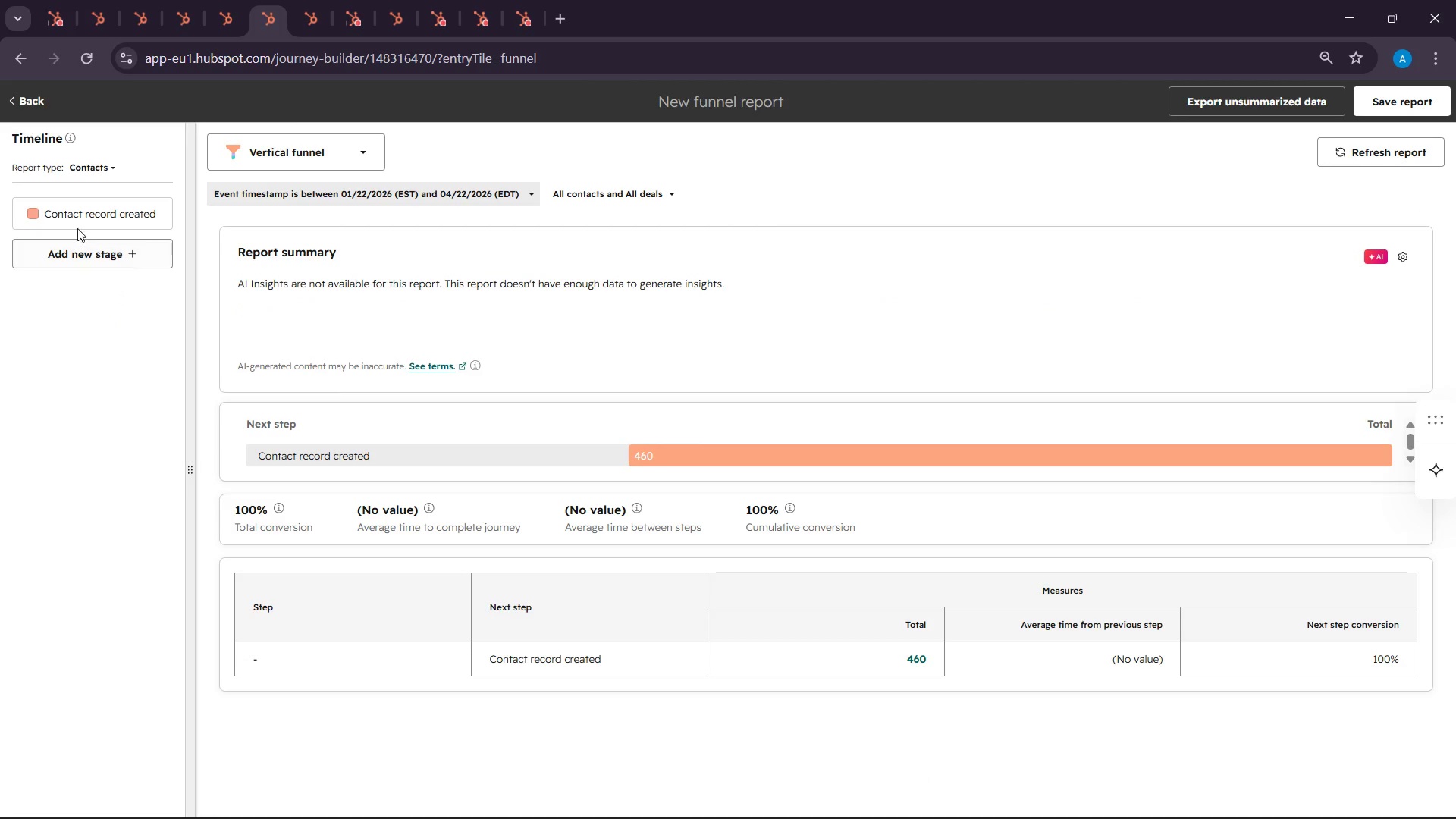 
left_click([79, 224])
 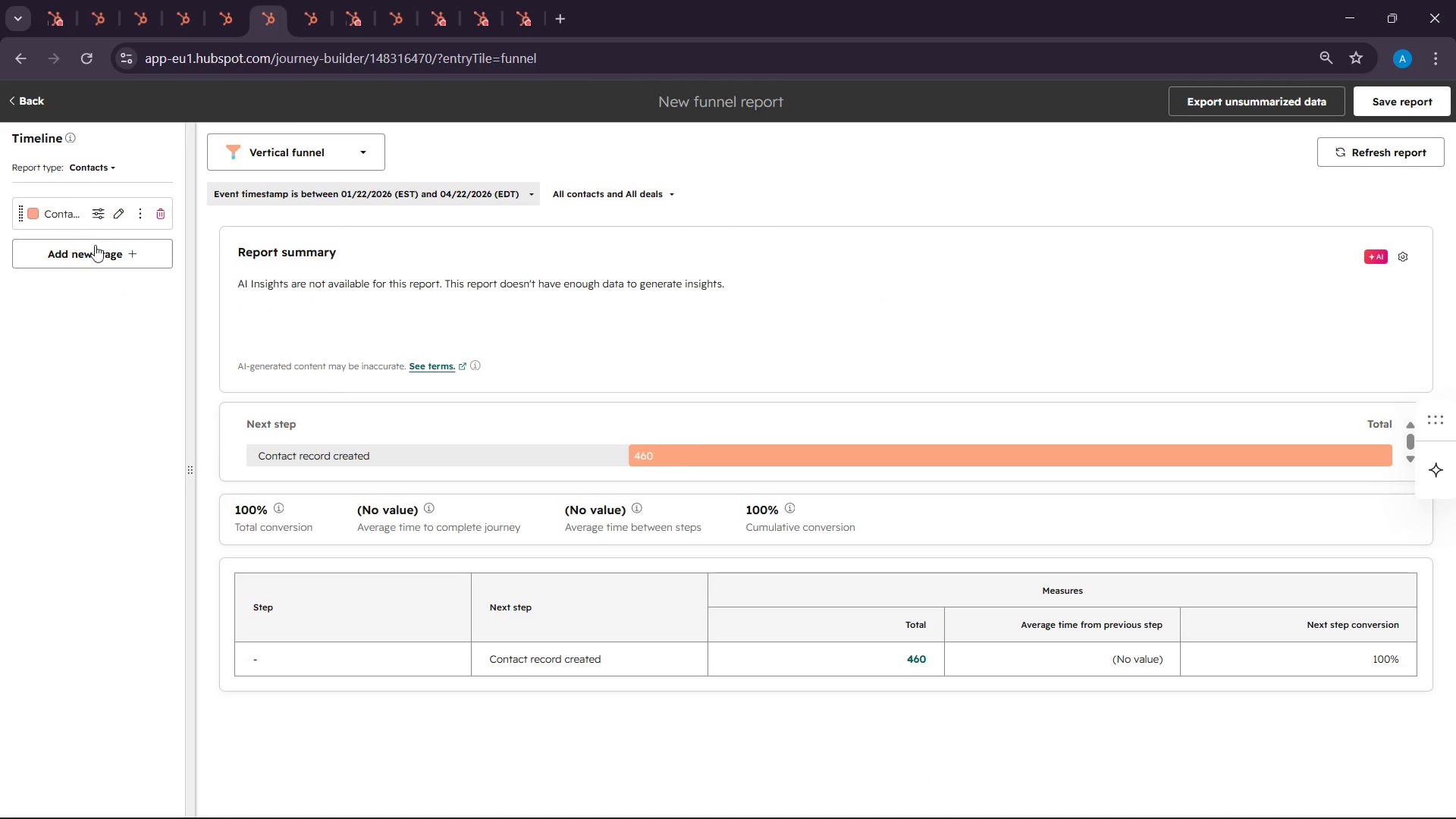 
left_click([95, 245])
 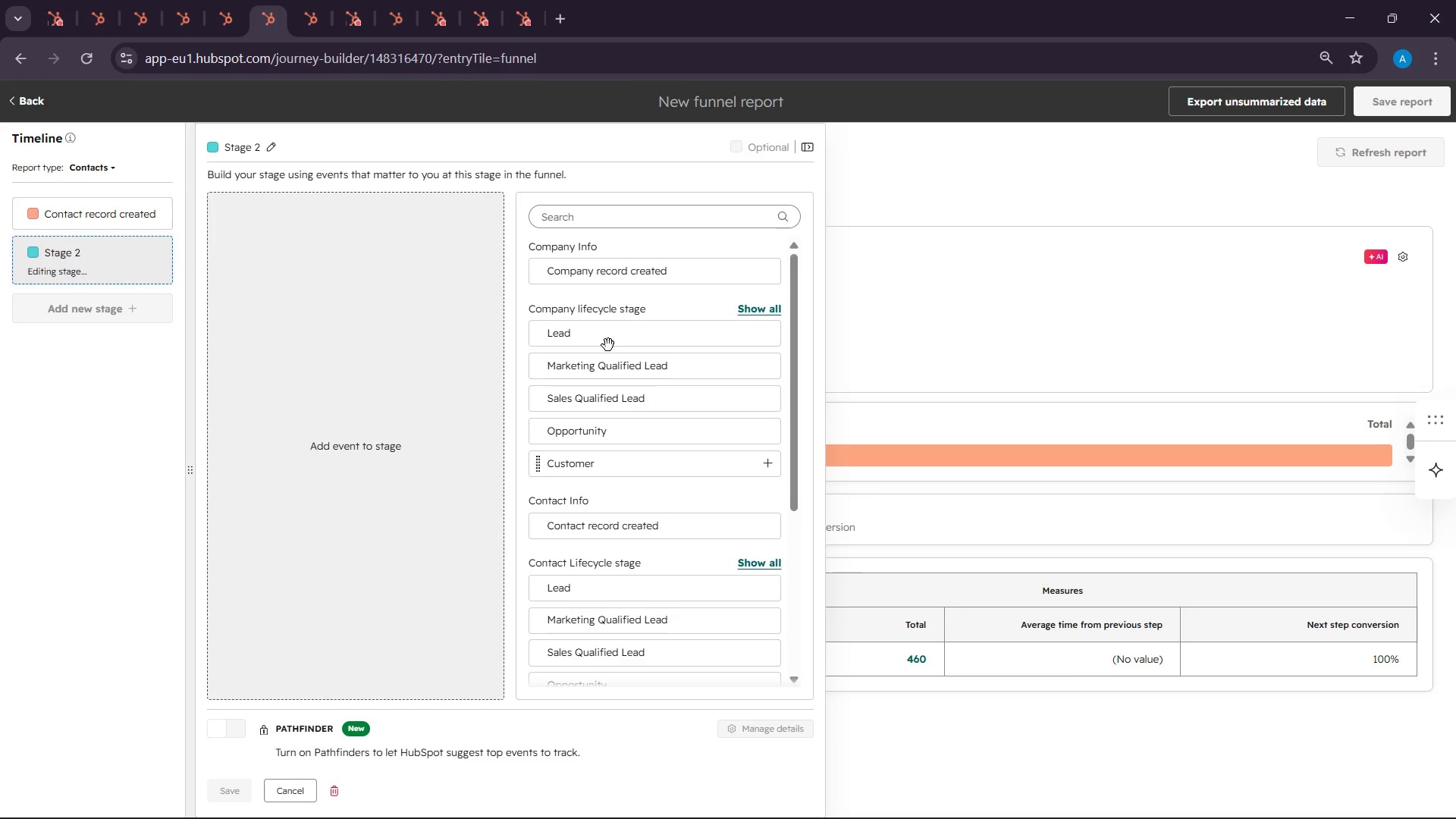 
left_click([586, 219])
 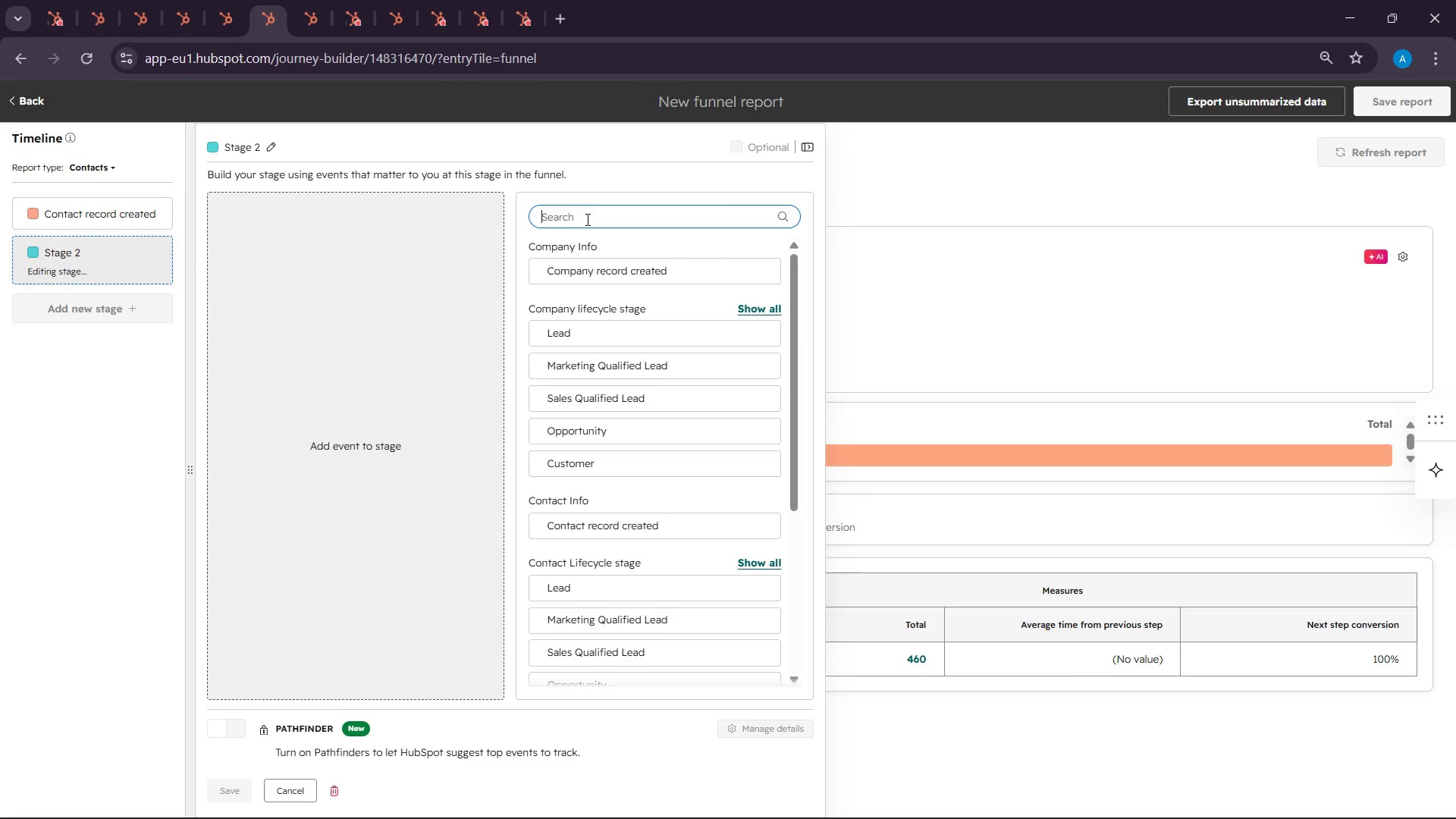 
type(conta)
 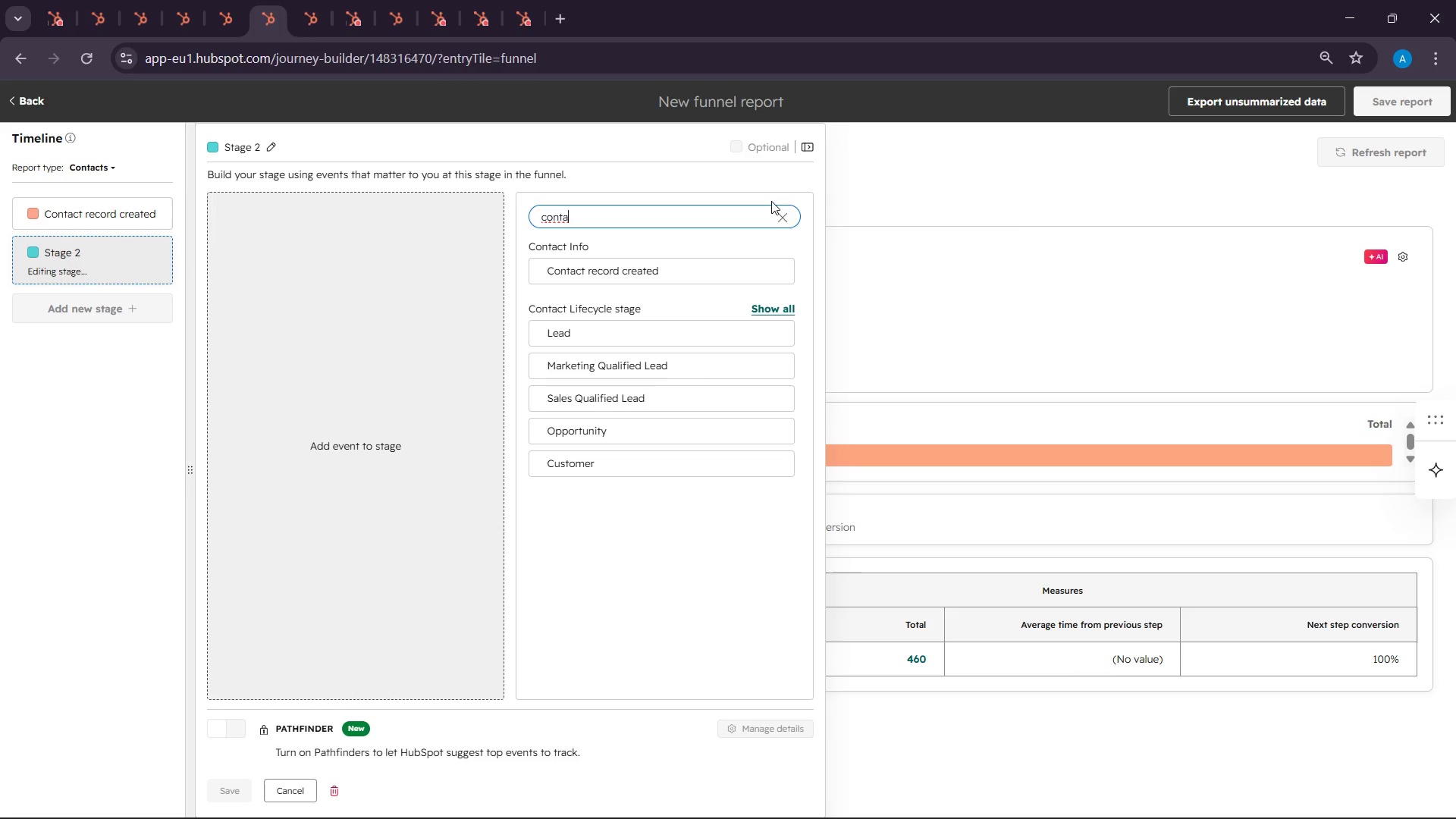 
wait(6.36)
 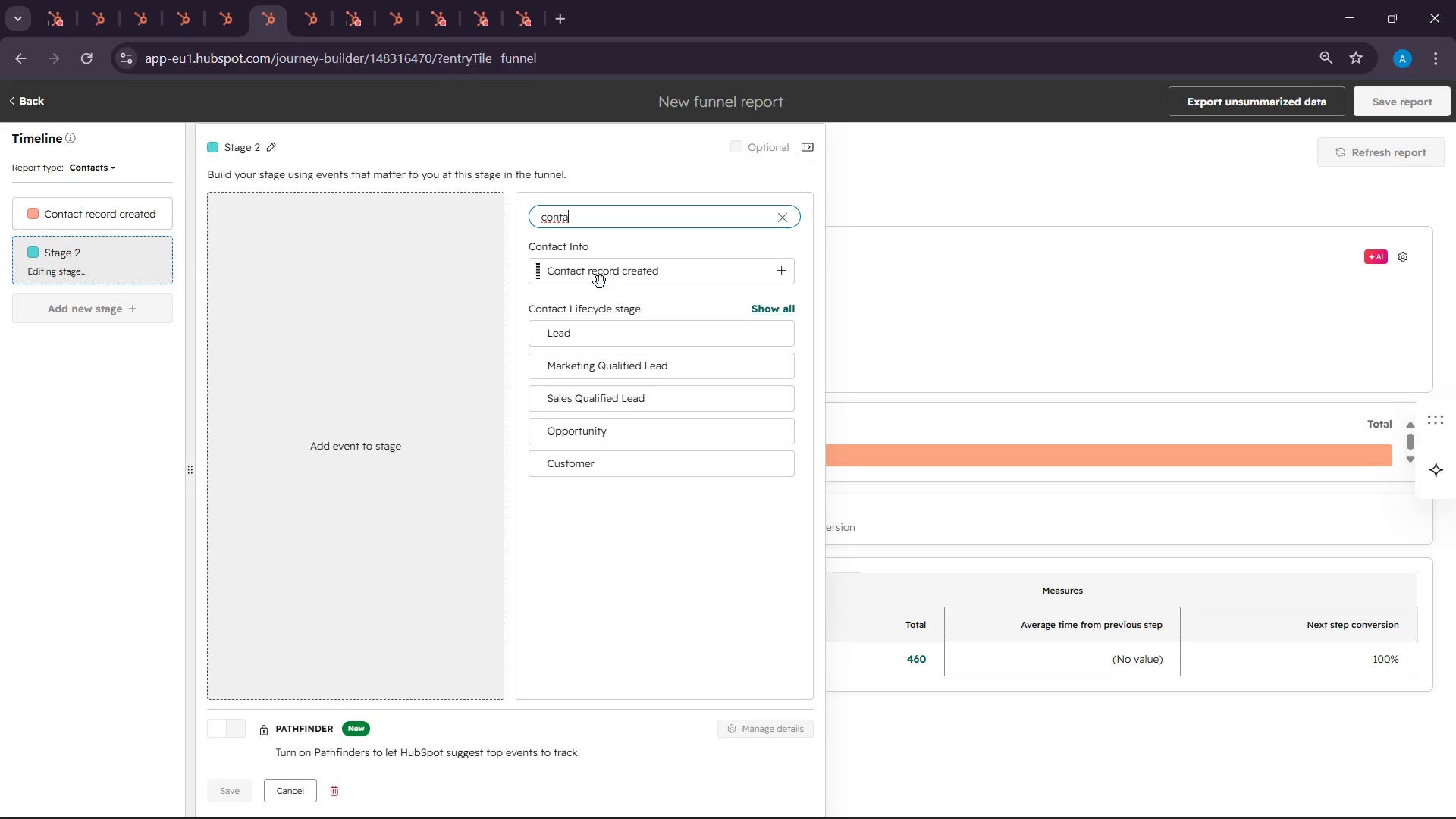 
left_click_drag(start_coordinate=[623, 388], to_coordinate=[373, 344])
 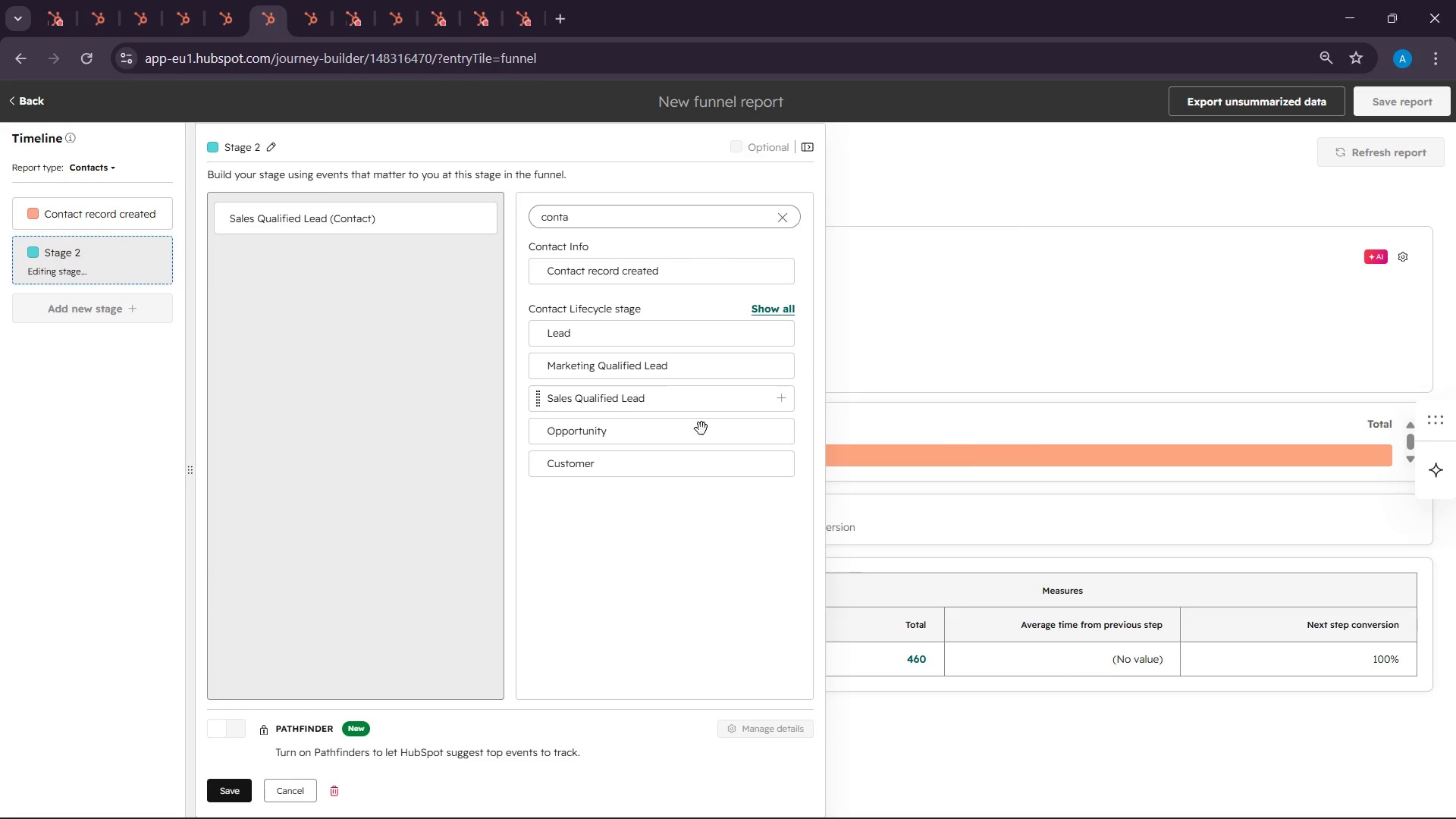 
left_click_drag(start_coordinate=[607, 428], to_coordinate=[337, 419])
 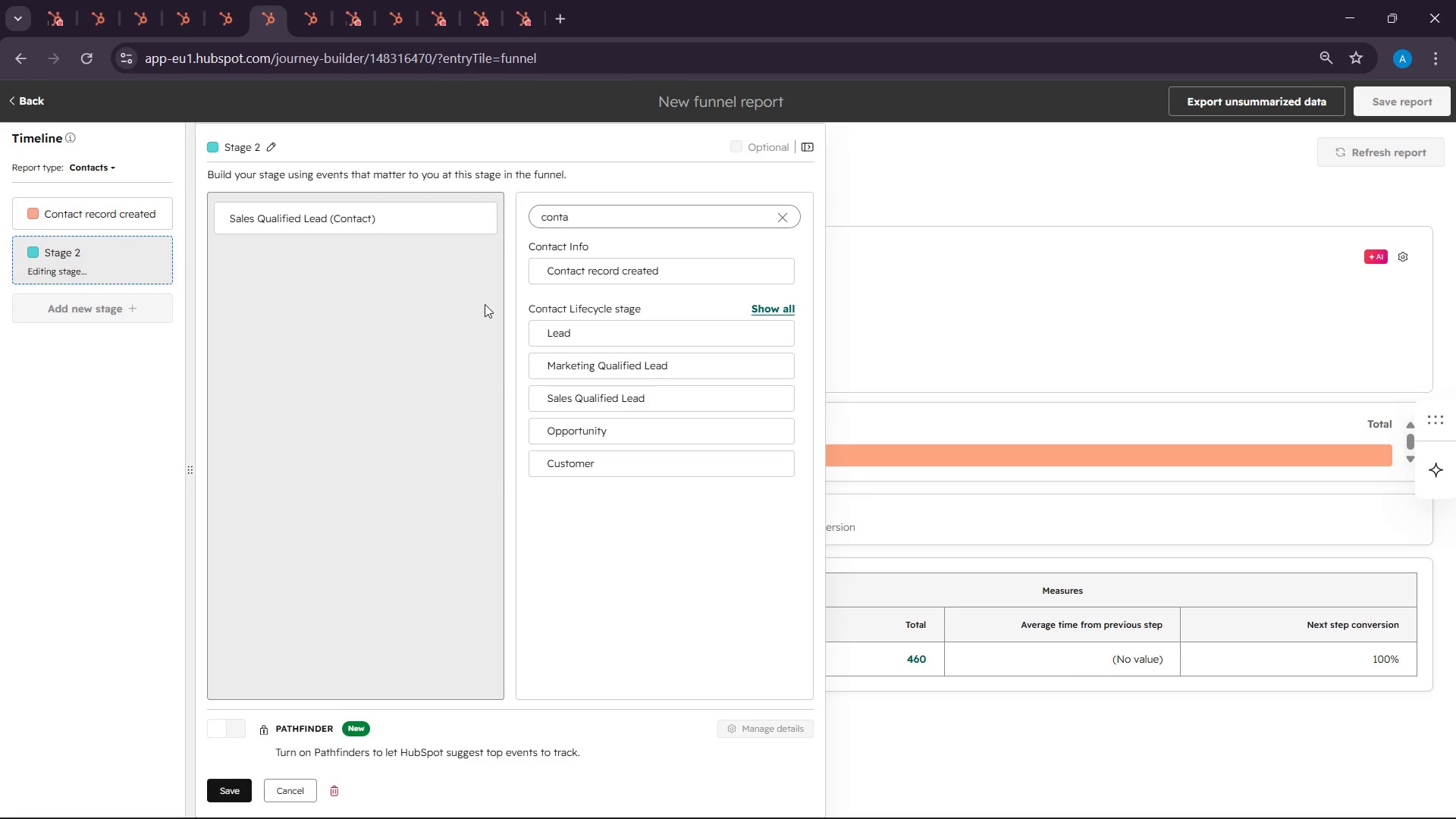 
left_click([225, 795])
 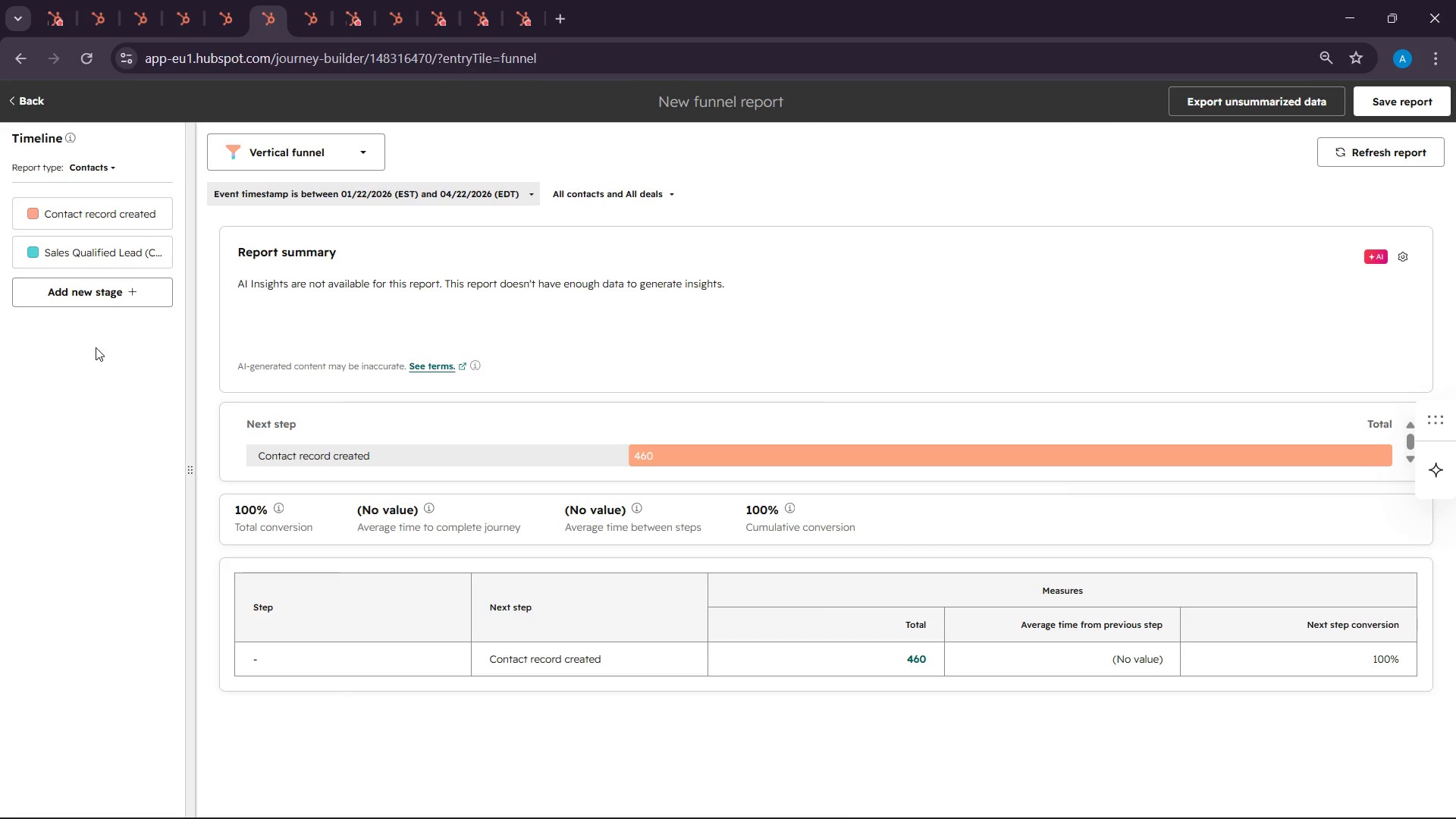 
left_click([86, 290])
 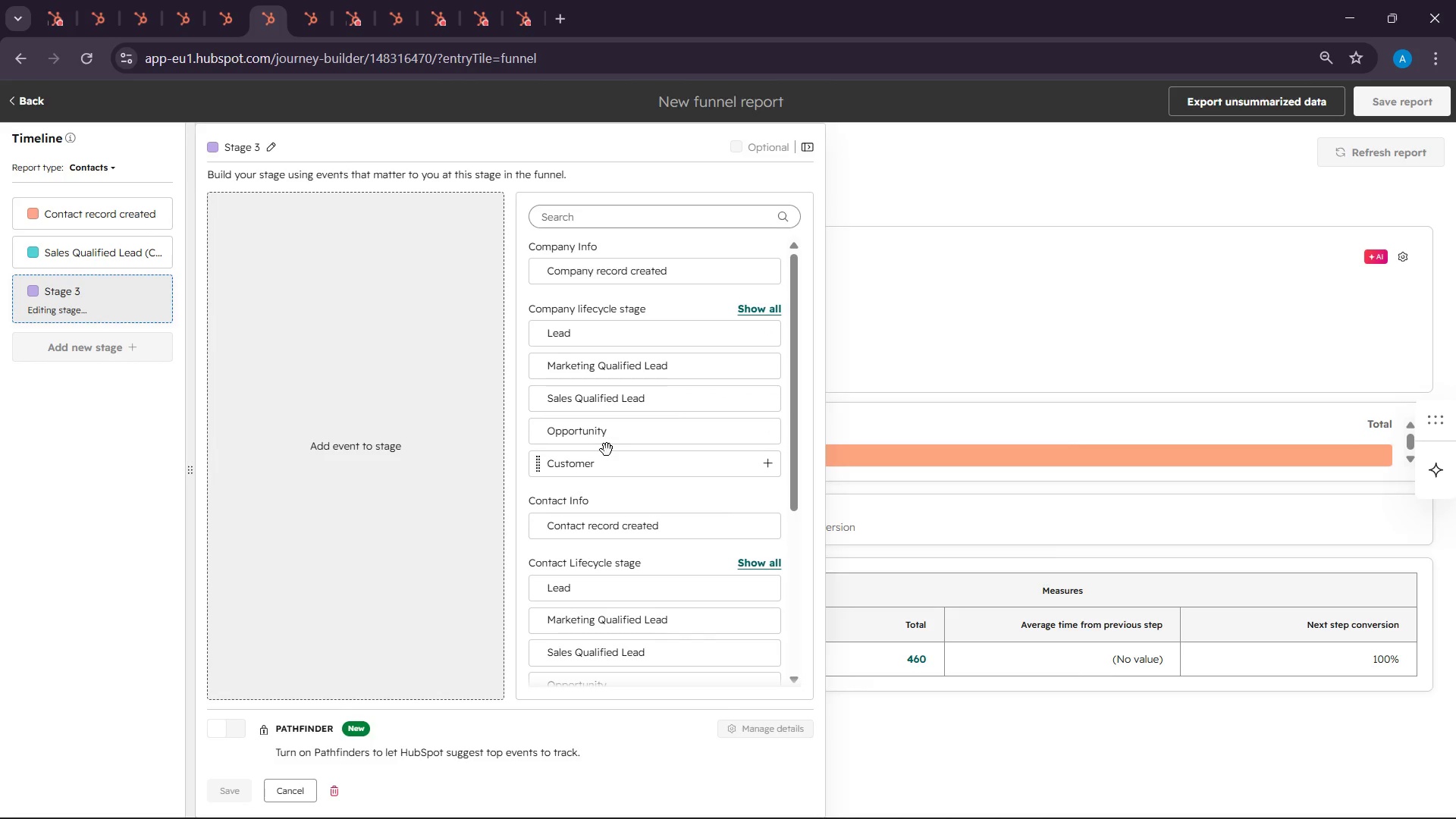 
scroll: coordinate [584, 538], scroll_direction: down, amount: 2.0
 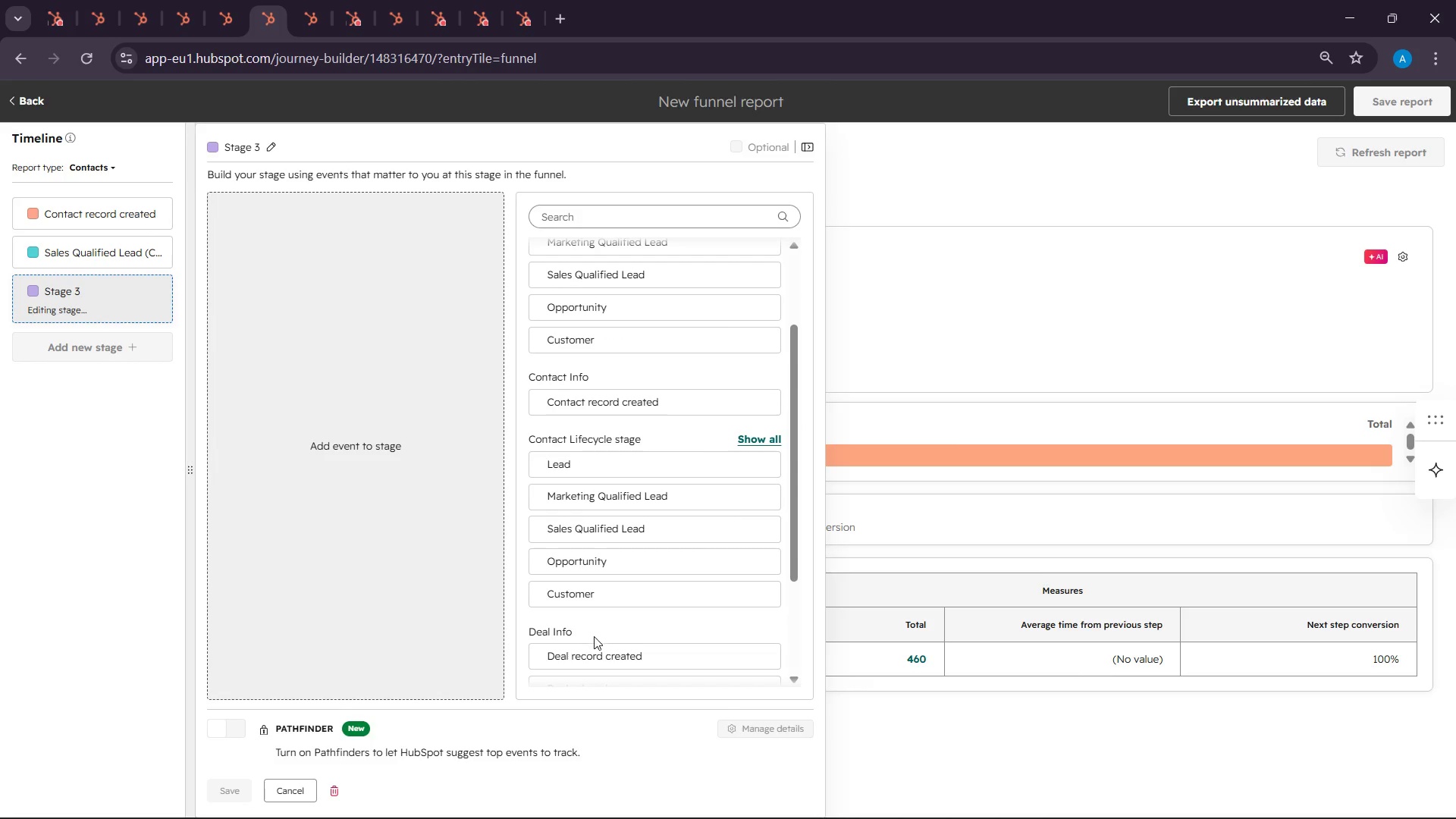 
scroll: coordinate [598, 489], scroll_direction: up, amount: 7.0
 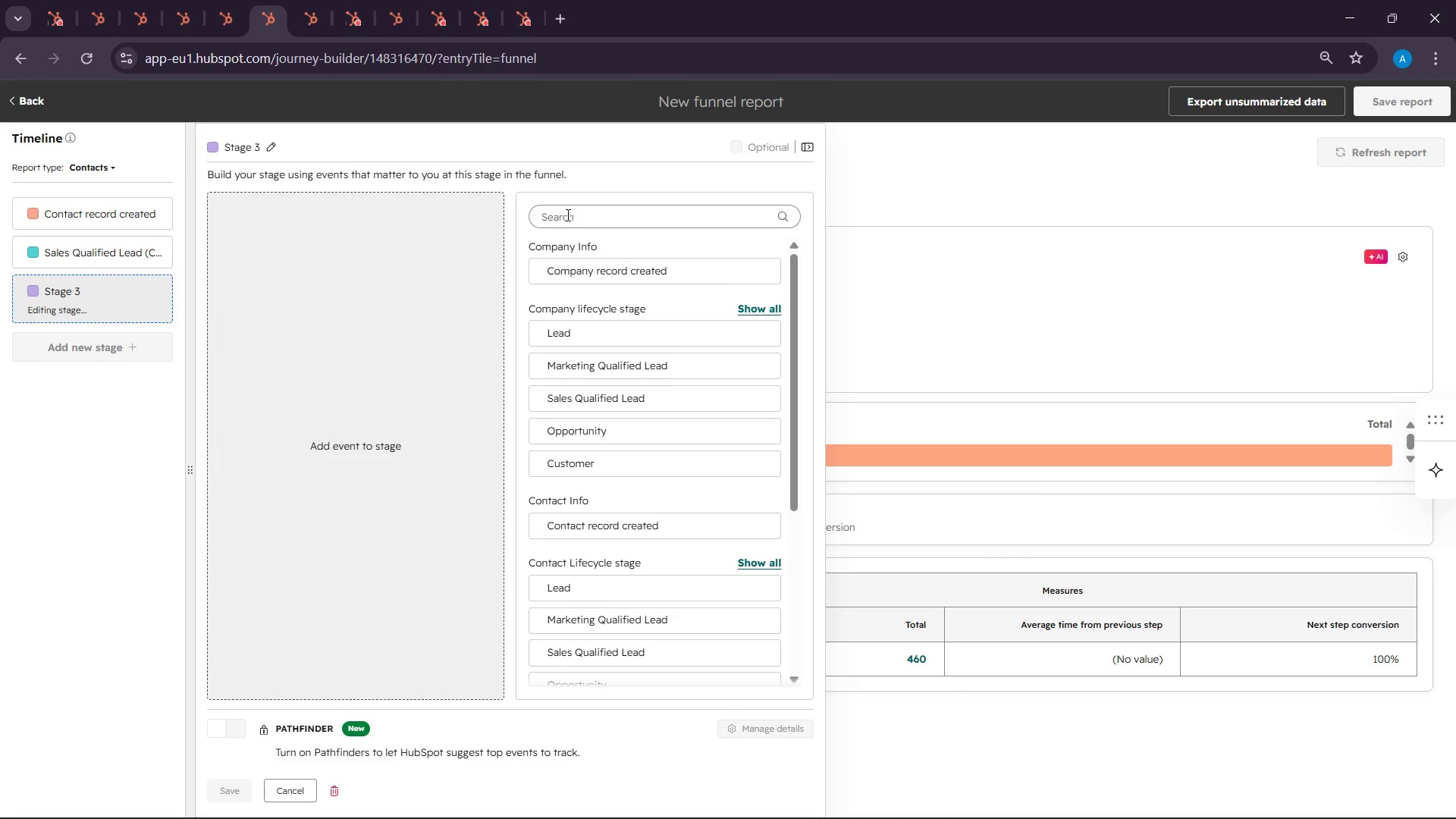 
left_click([566, 215])
 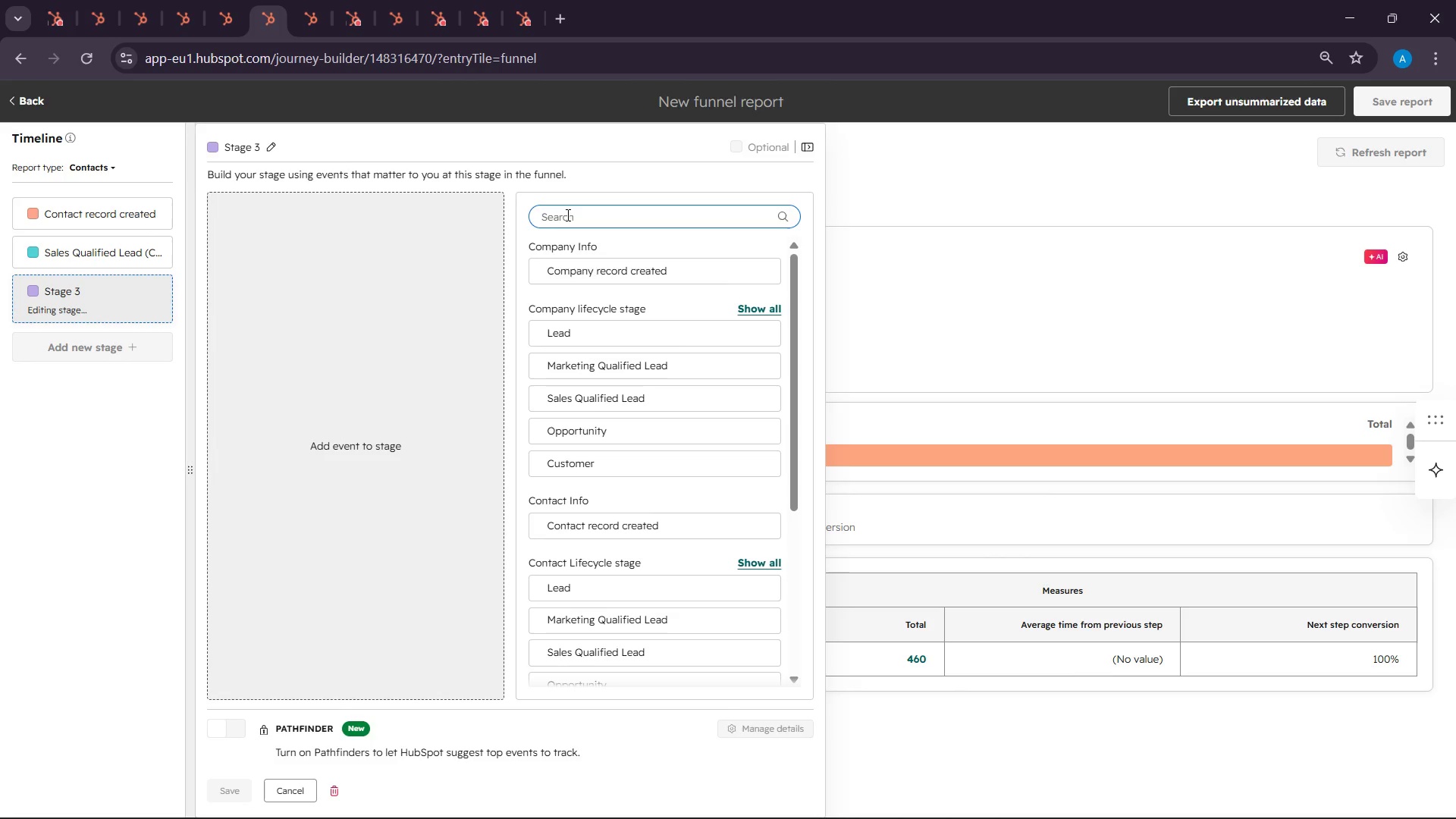 
type(sa)
 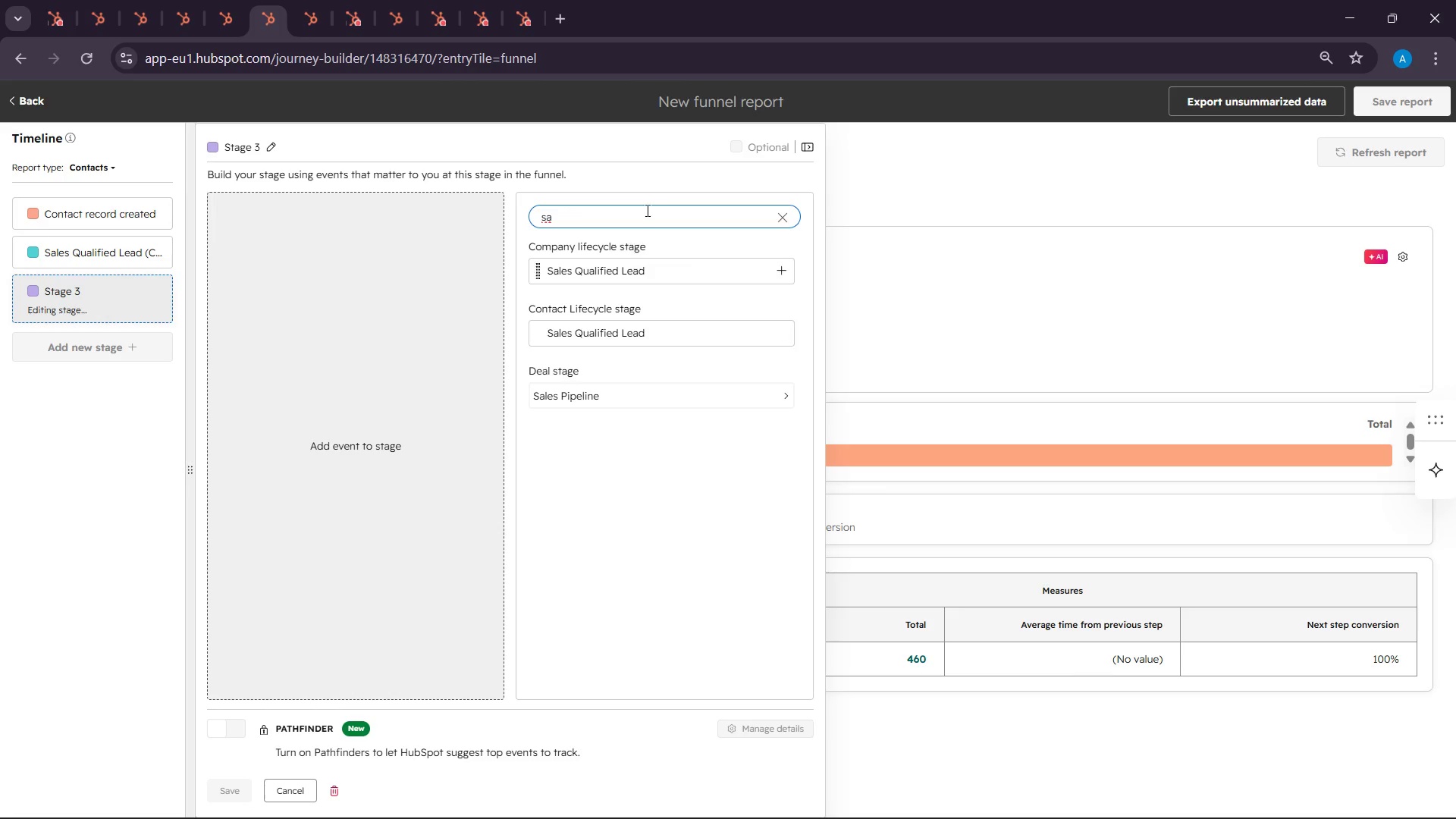 
left_click([774, 211])
 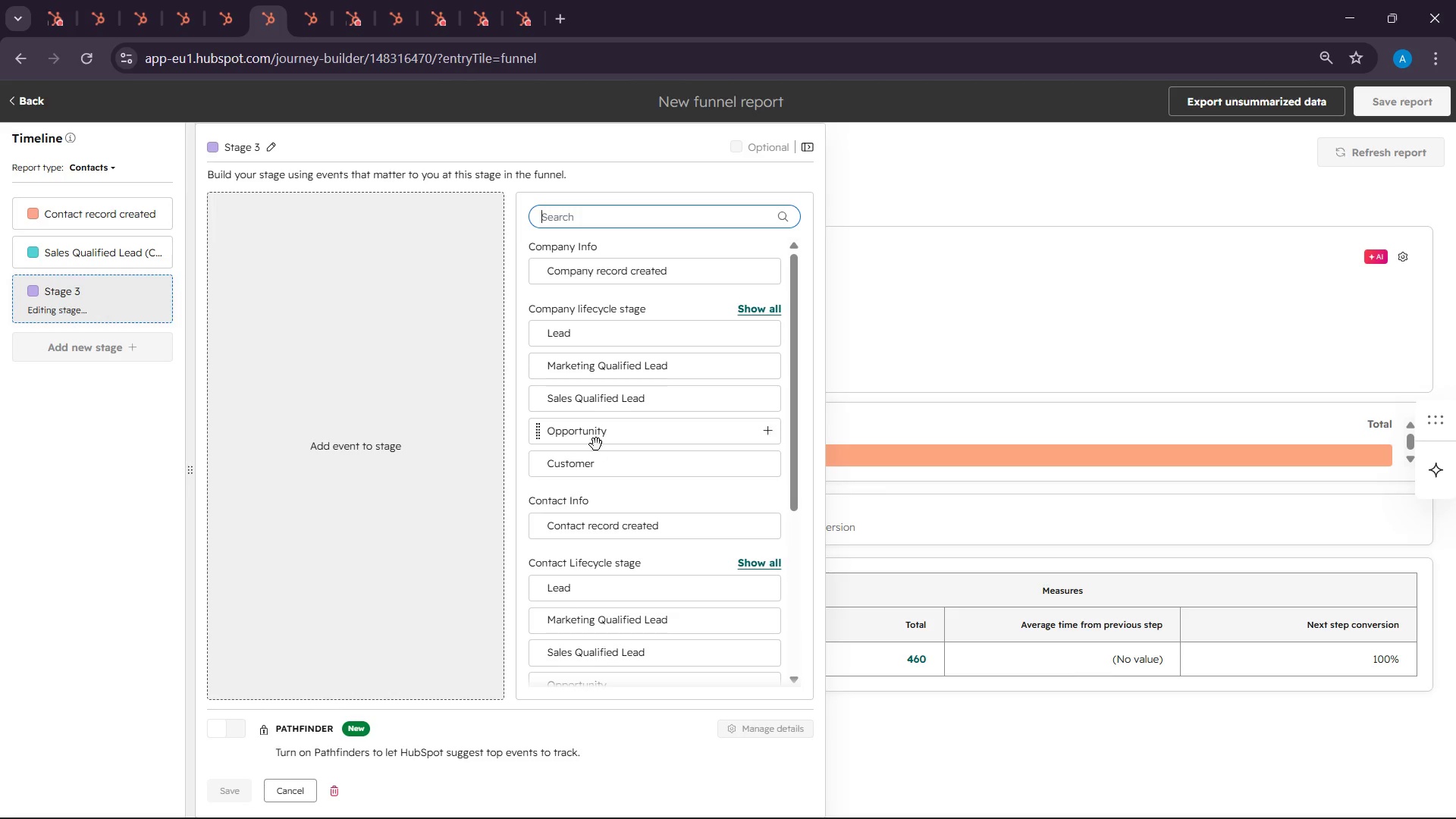 
left_click_drag(start_coordinate=[597, 435], to_coordinate=[356, 435])
 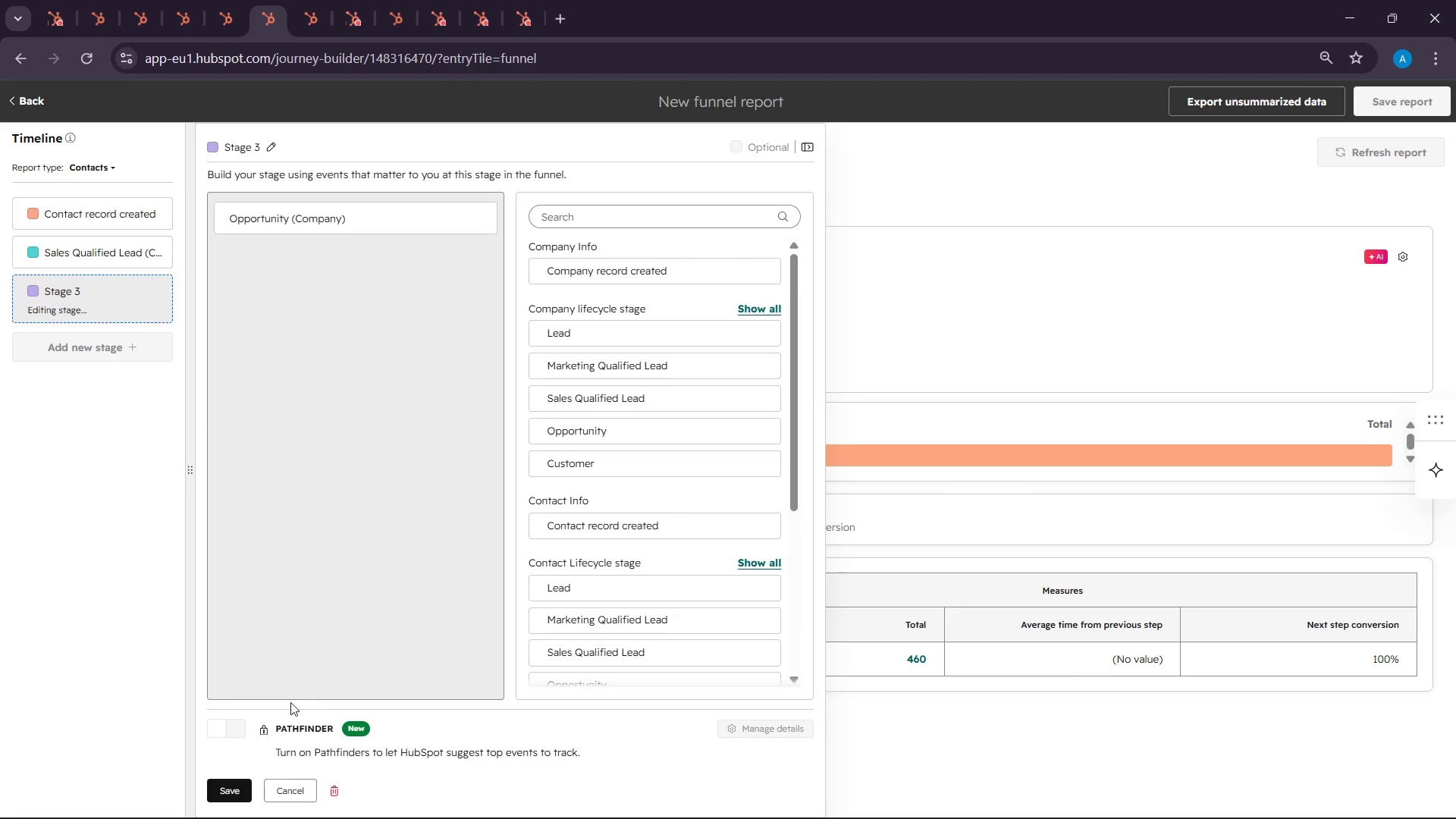 
left_click([224, 785])
 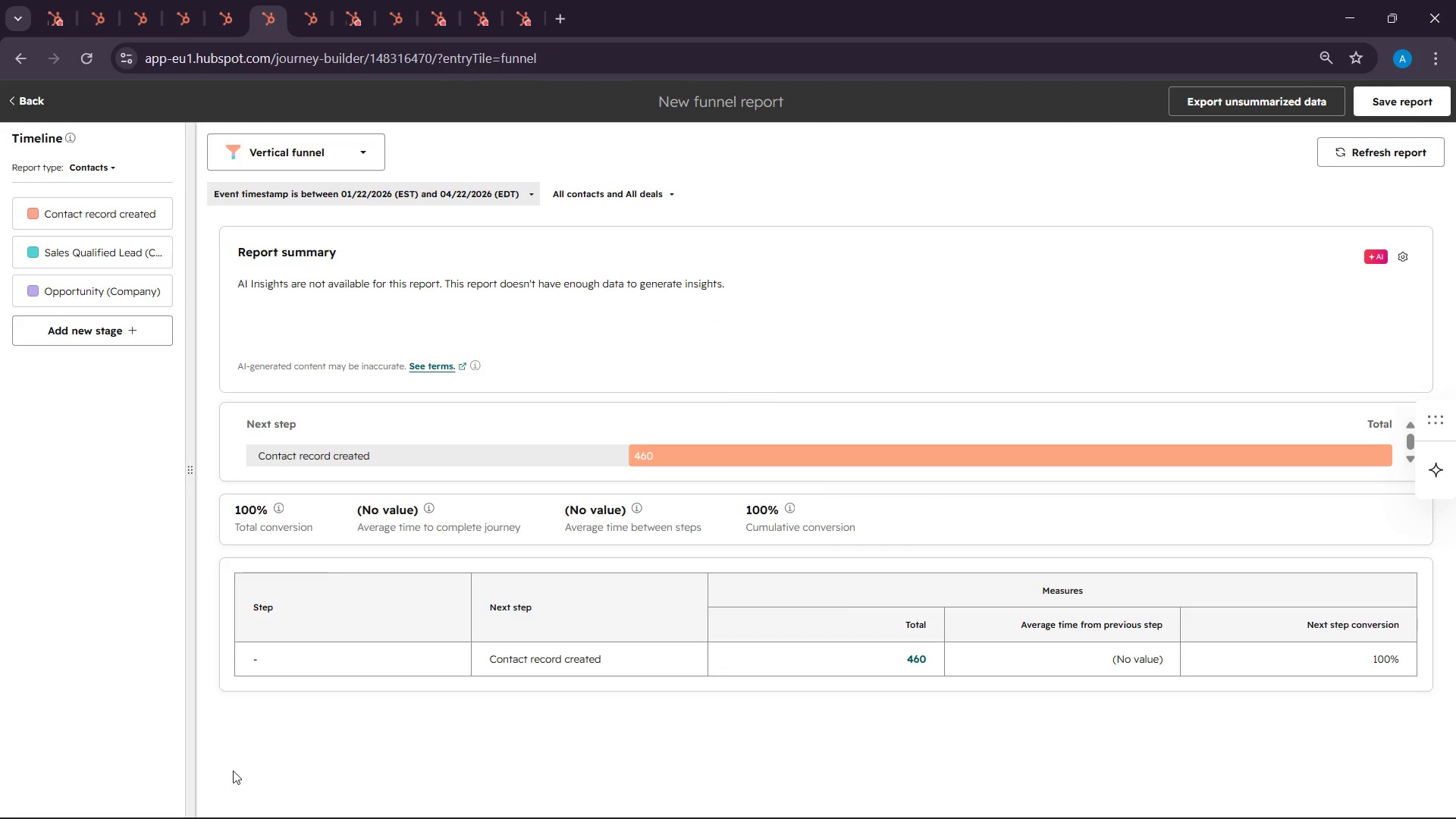 
scroll: coordinate [1255, 375], scroll_direction: down, amount: 8.0
 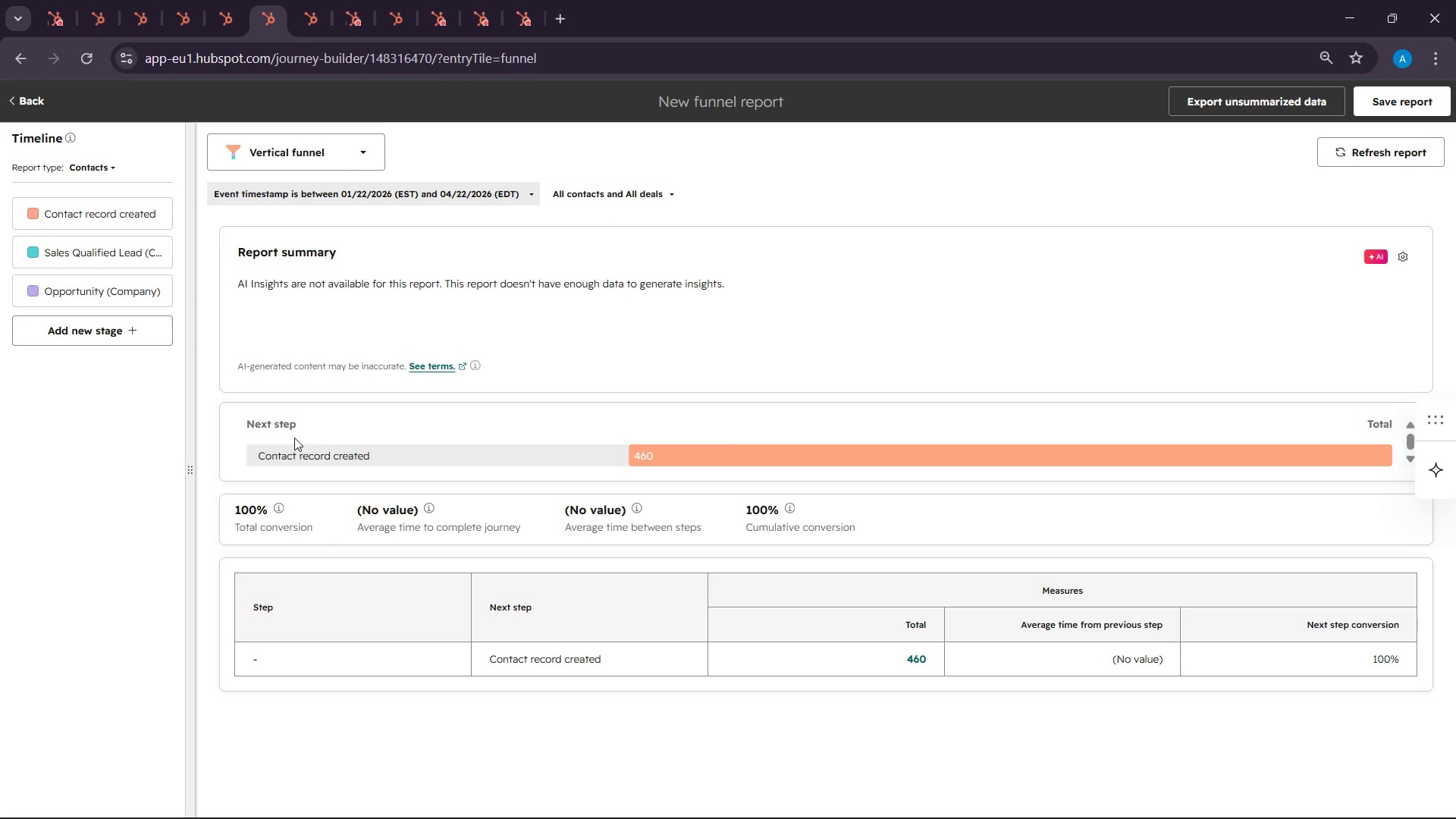 
scroll: coordinate [729, 447], scroll_direction: up, amount: 1.0
 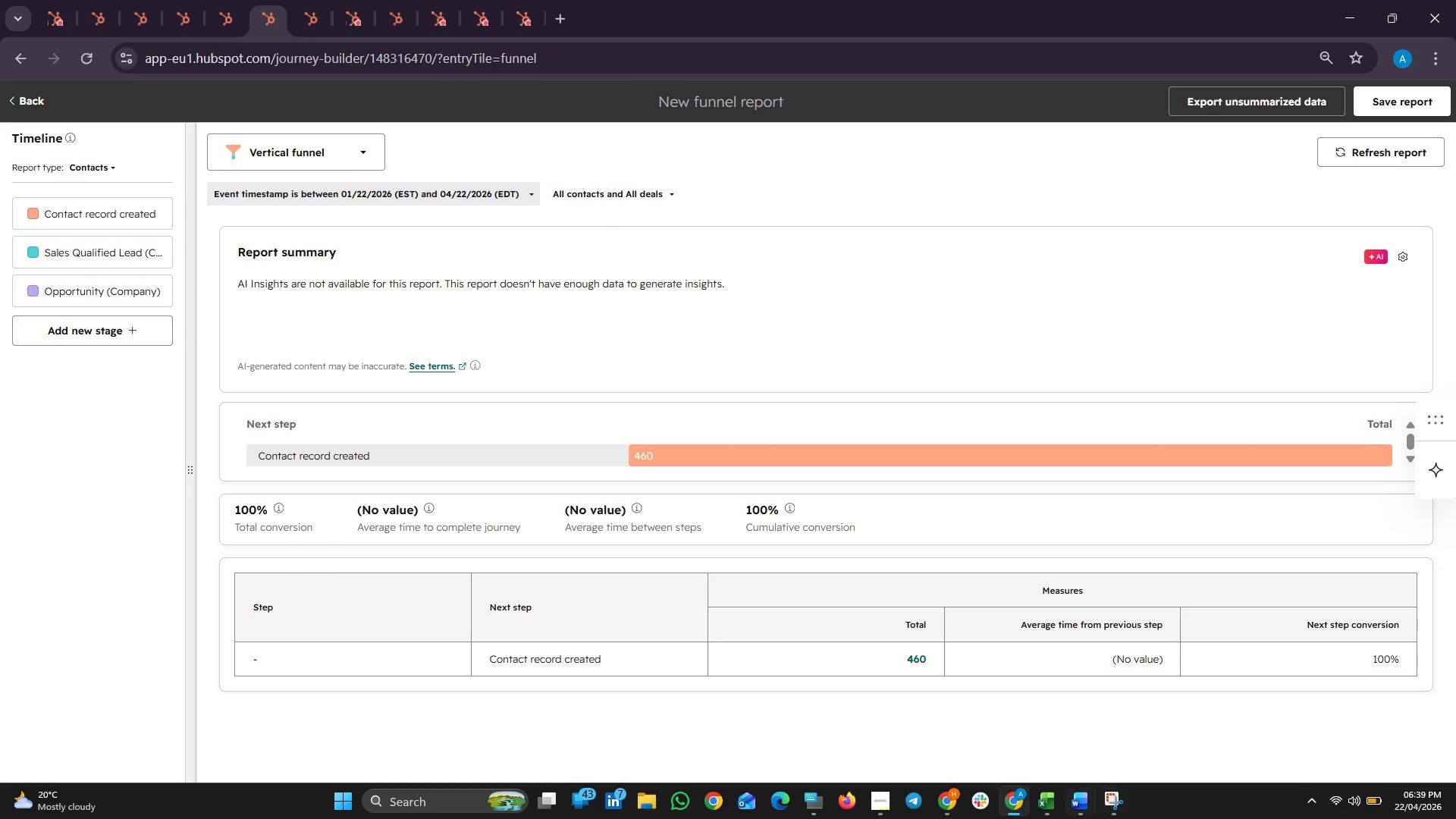 
left_click([1109, 798])
 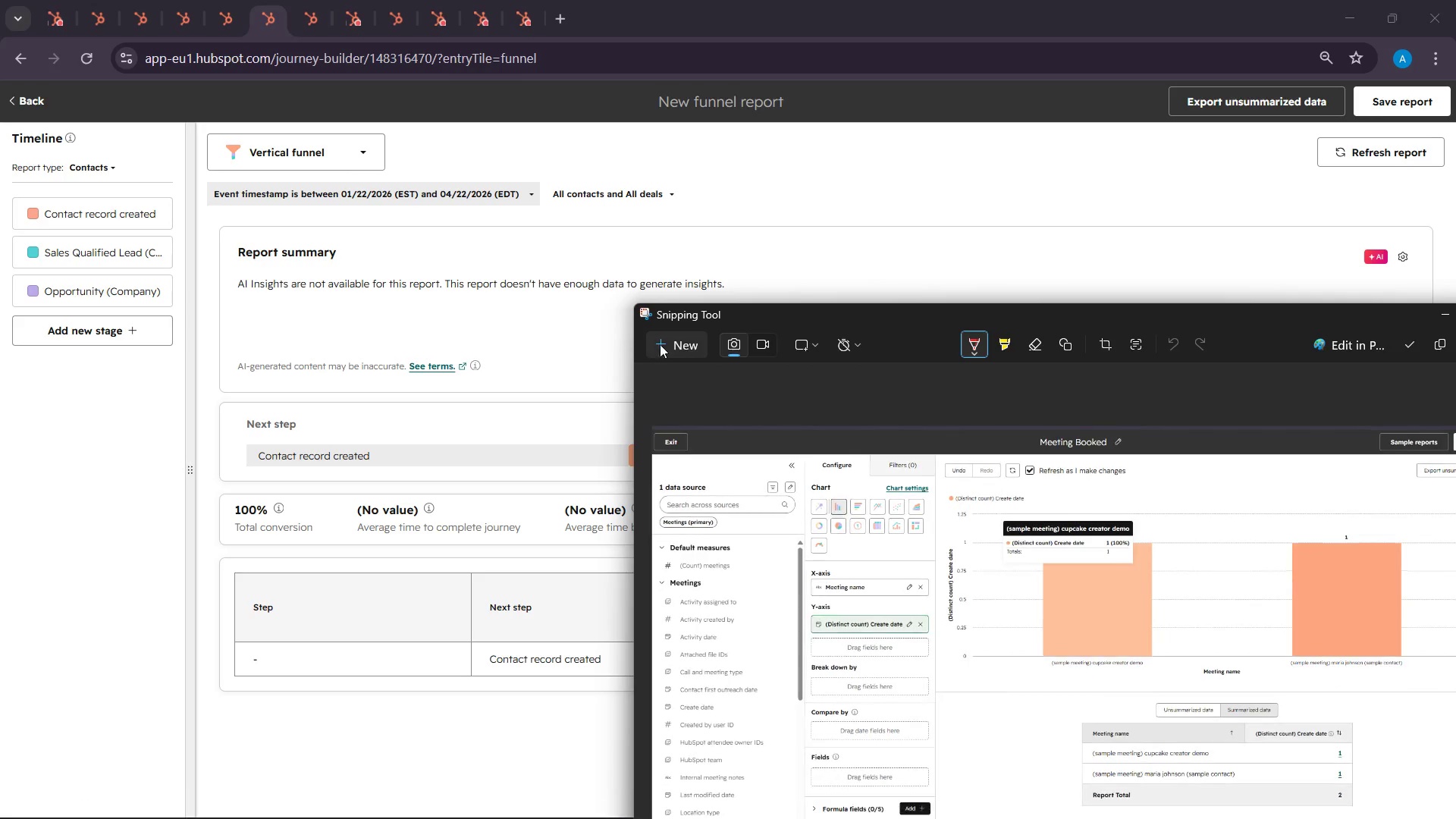 
left_click([690, 344])
 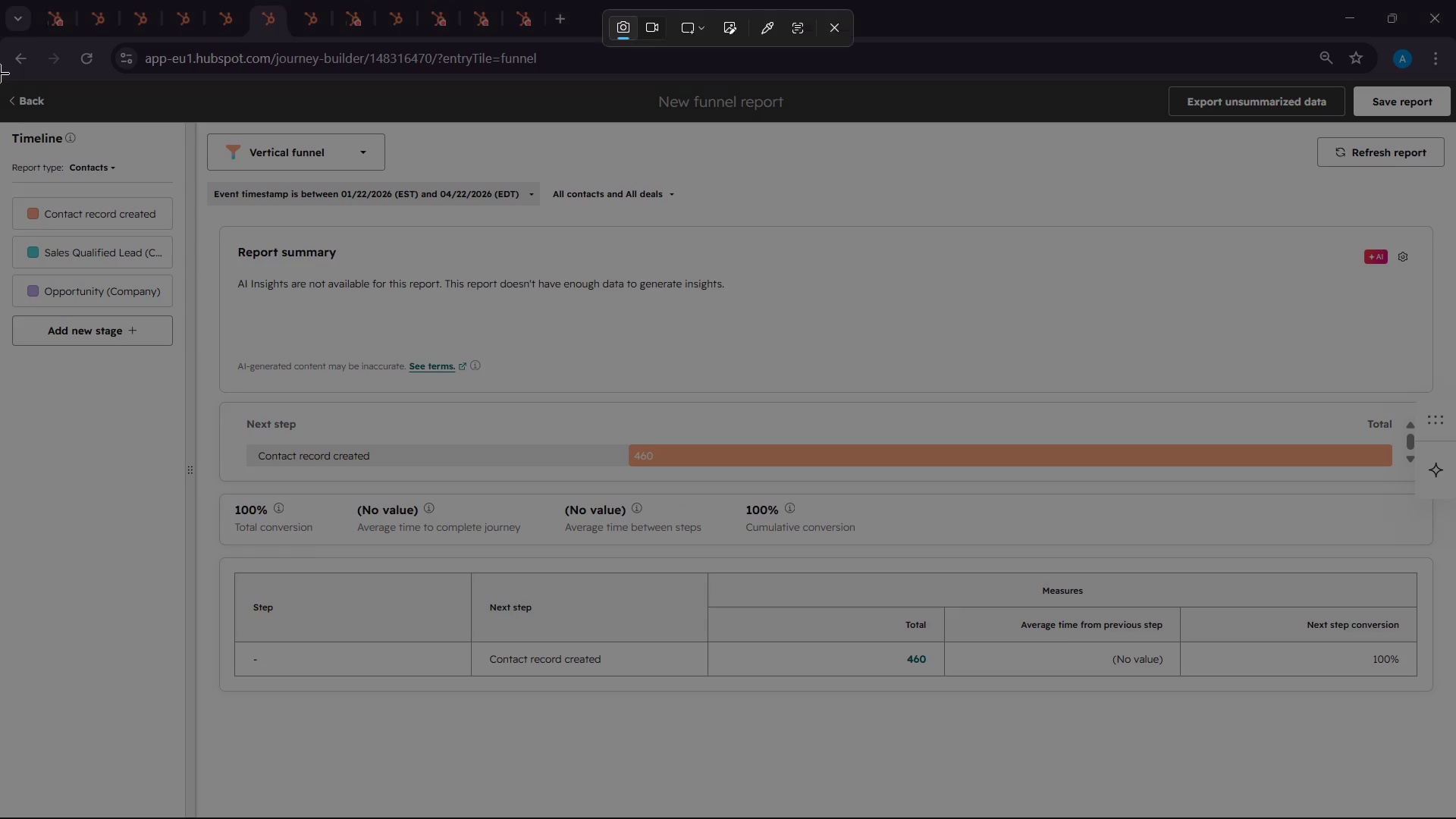 
left_click_drag(start_coordinate=[0, 74], to_coordinate=[1455, 690])
 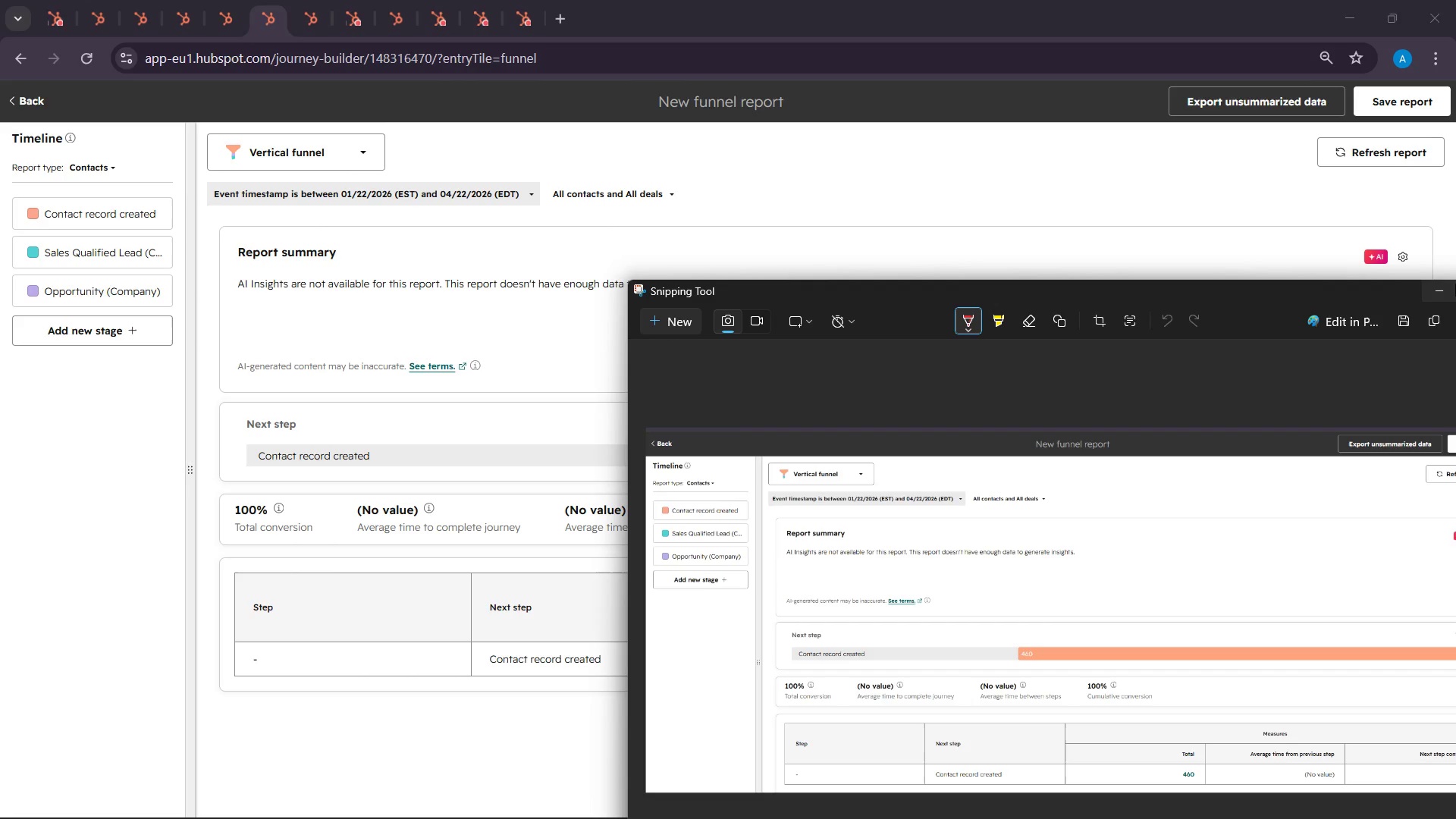 
wait(8.01)
 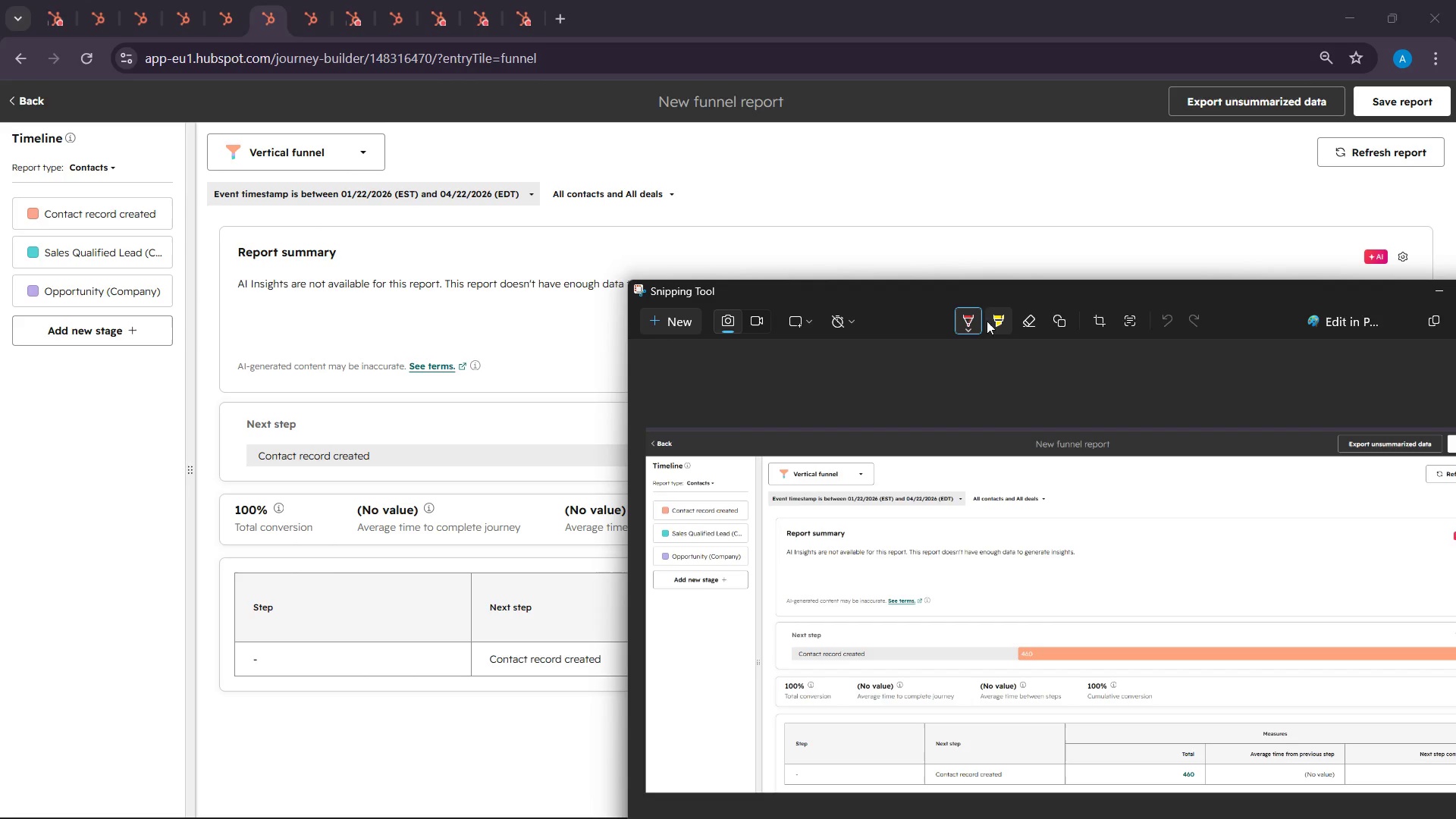 
left_click([1437, 319])
 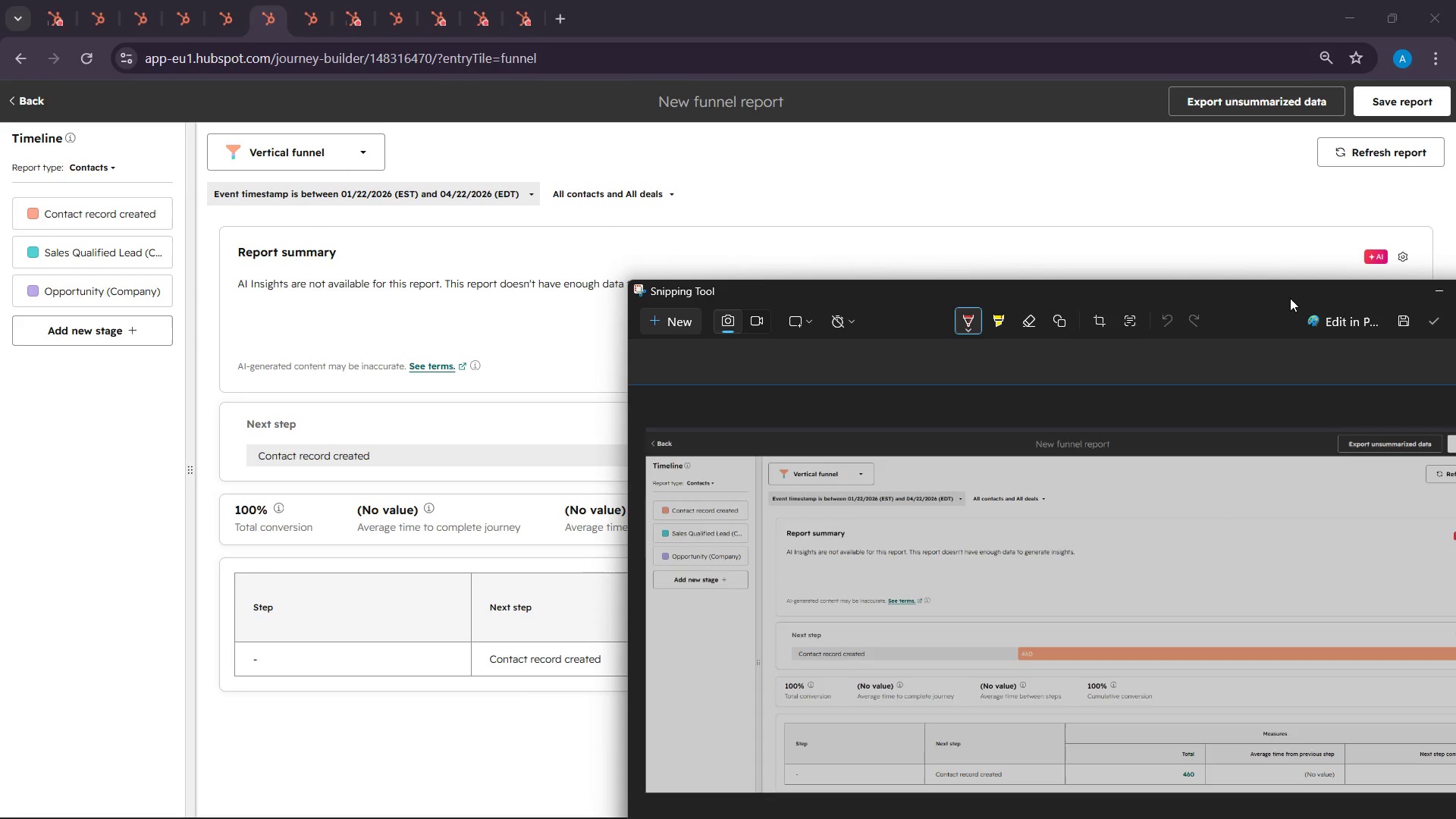 
left_click_drag(start_coordinate=[1288, 298], to_coordinate=[861, 300])
 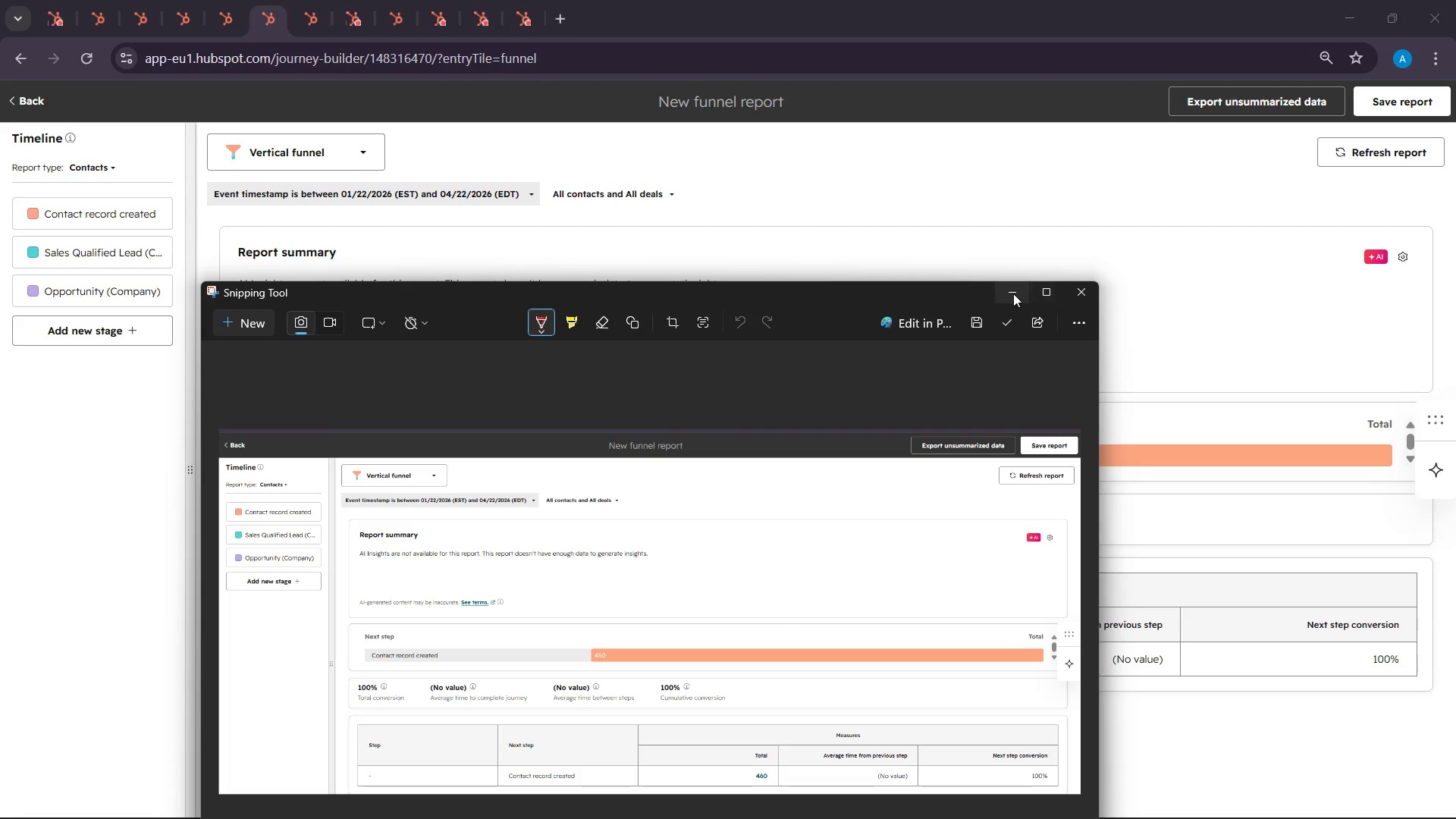 
left_click([1014, 292])
 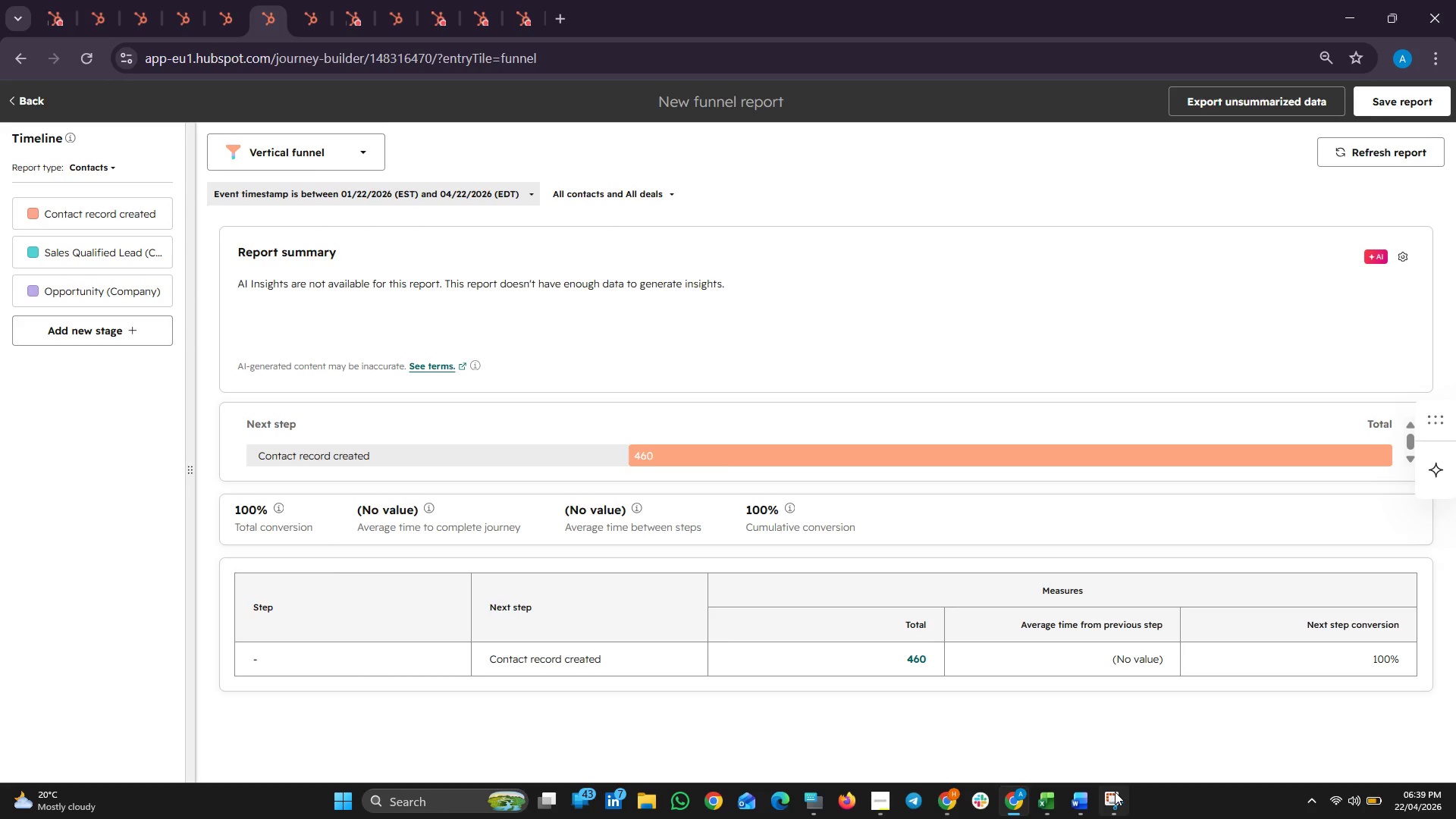 
left_click([1080, 799])
 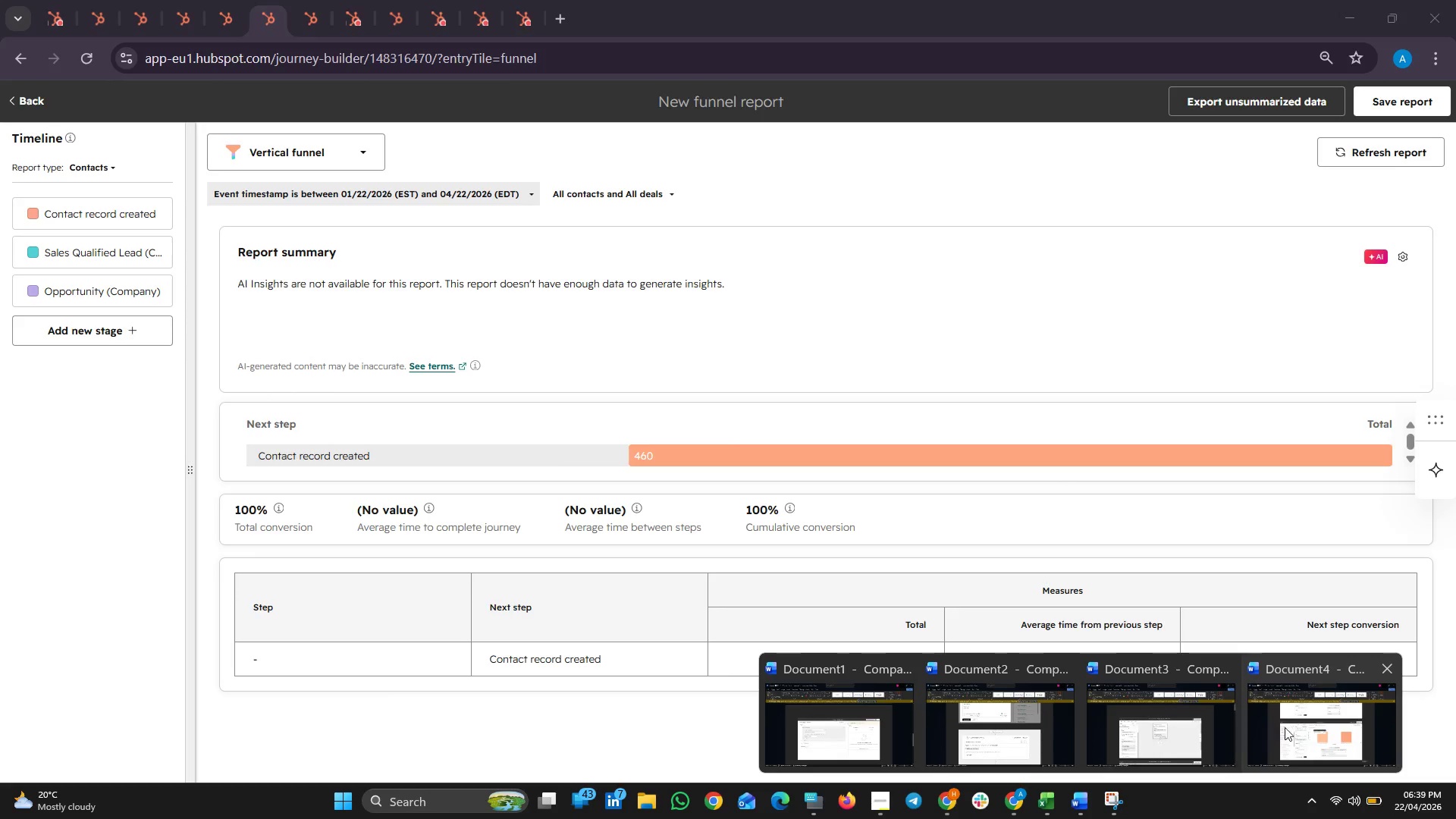 
left_click([1324, 710])
 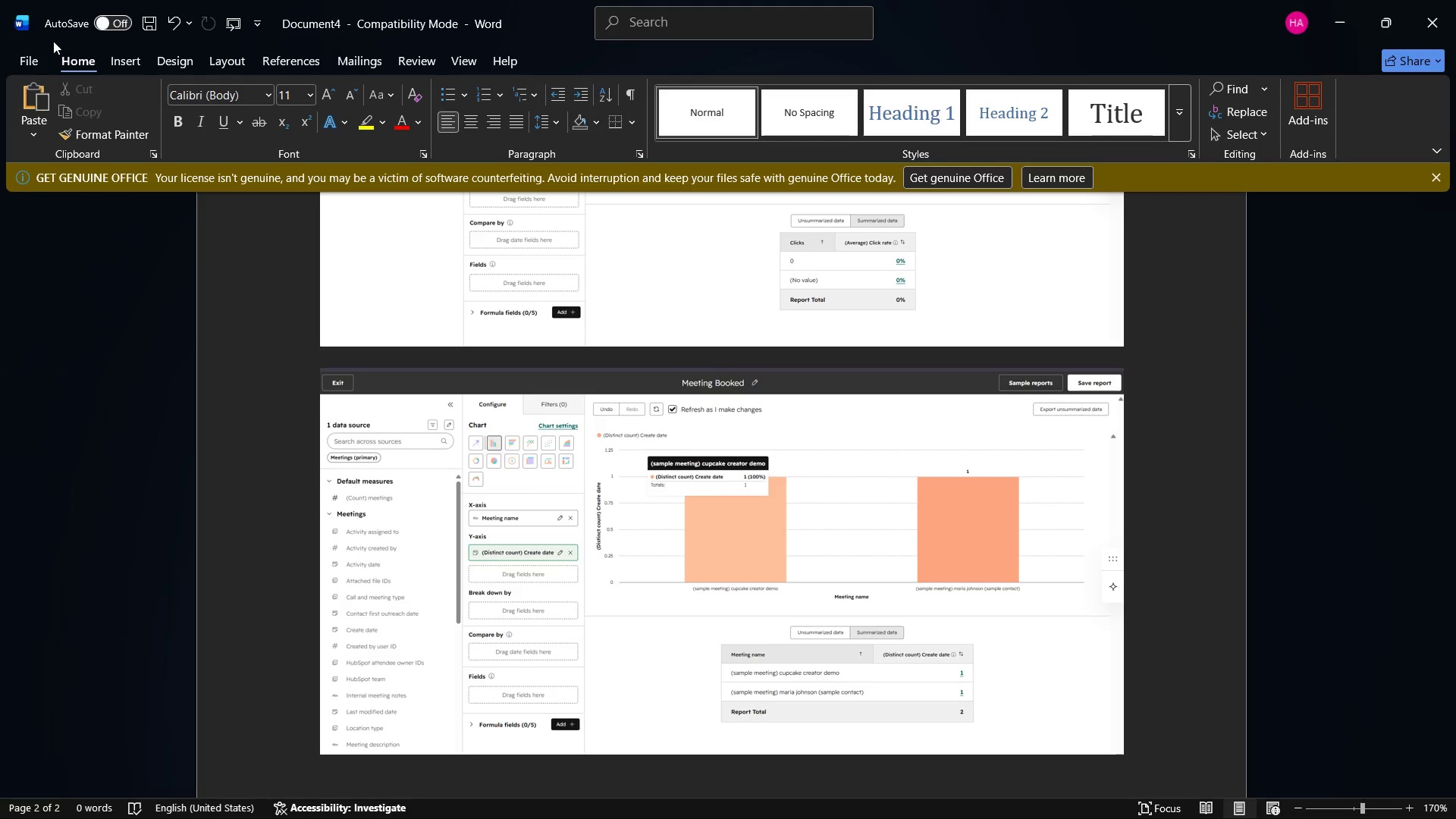 
left_click([5, 55])
 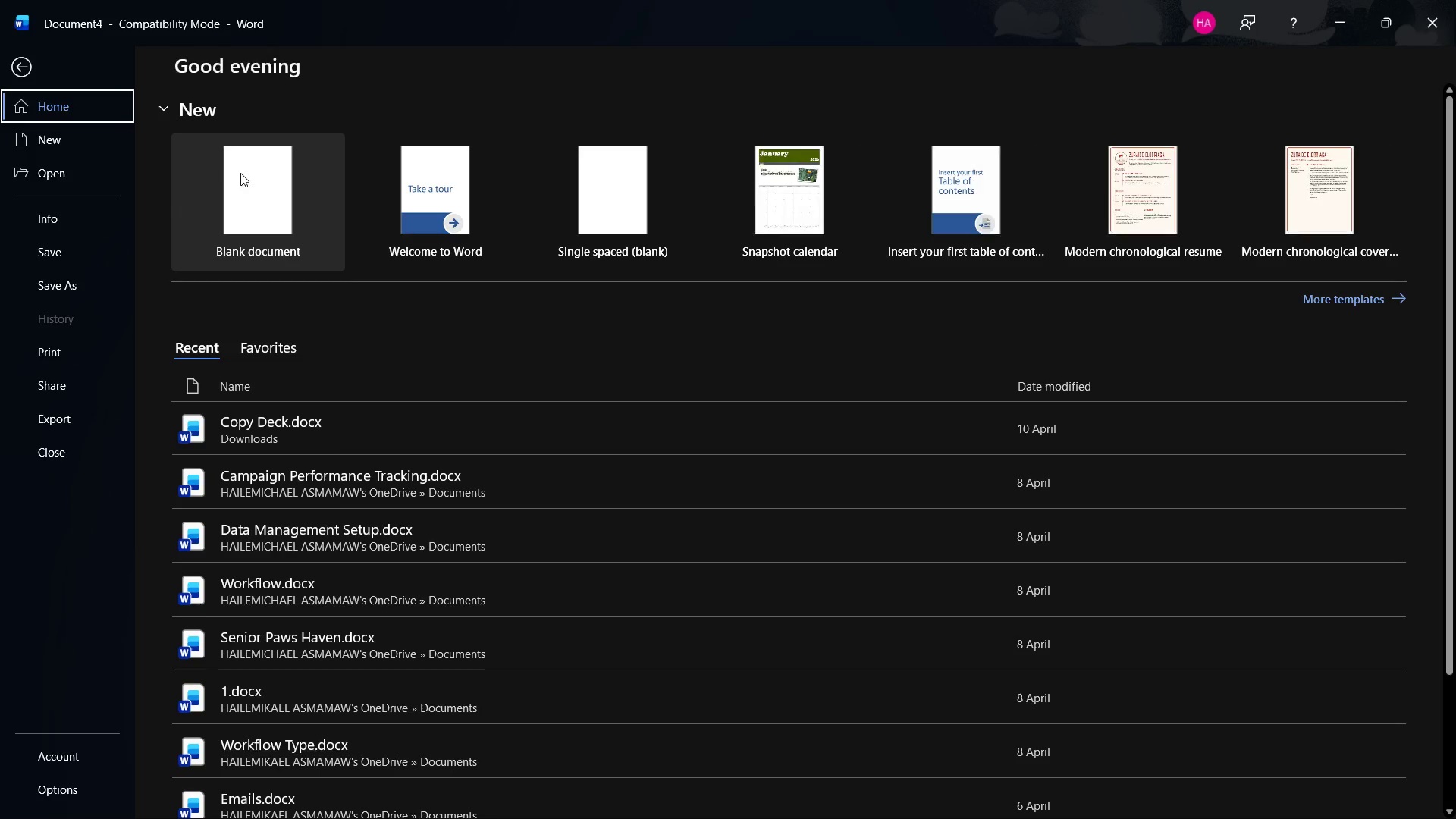 
left_click([242, 170])
 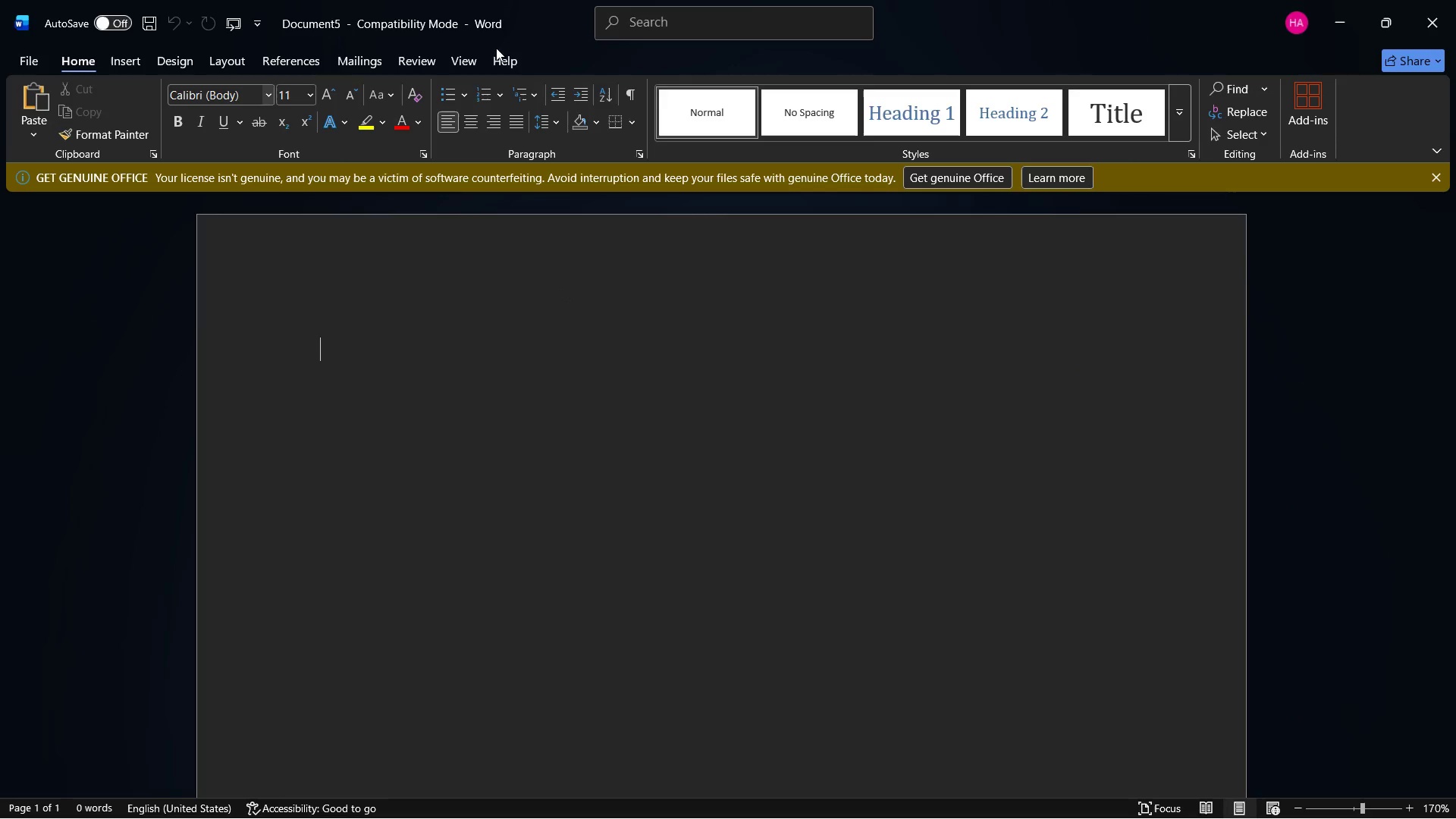 
left_click([1411, 0])
 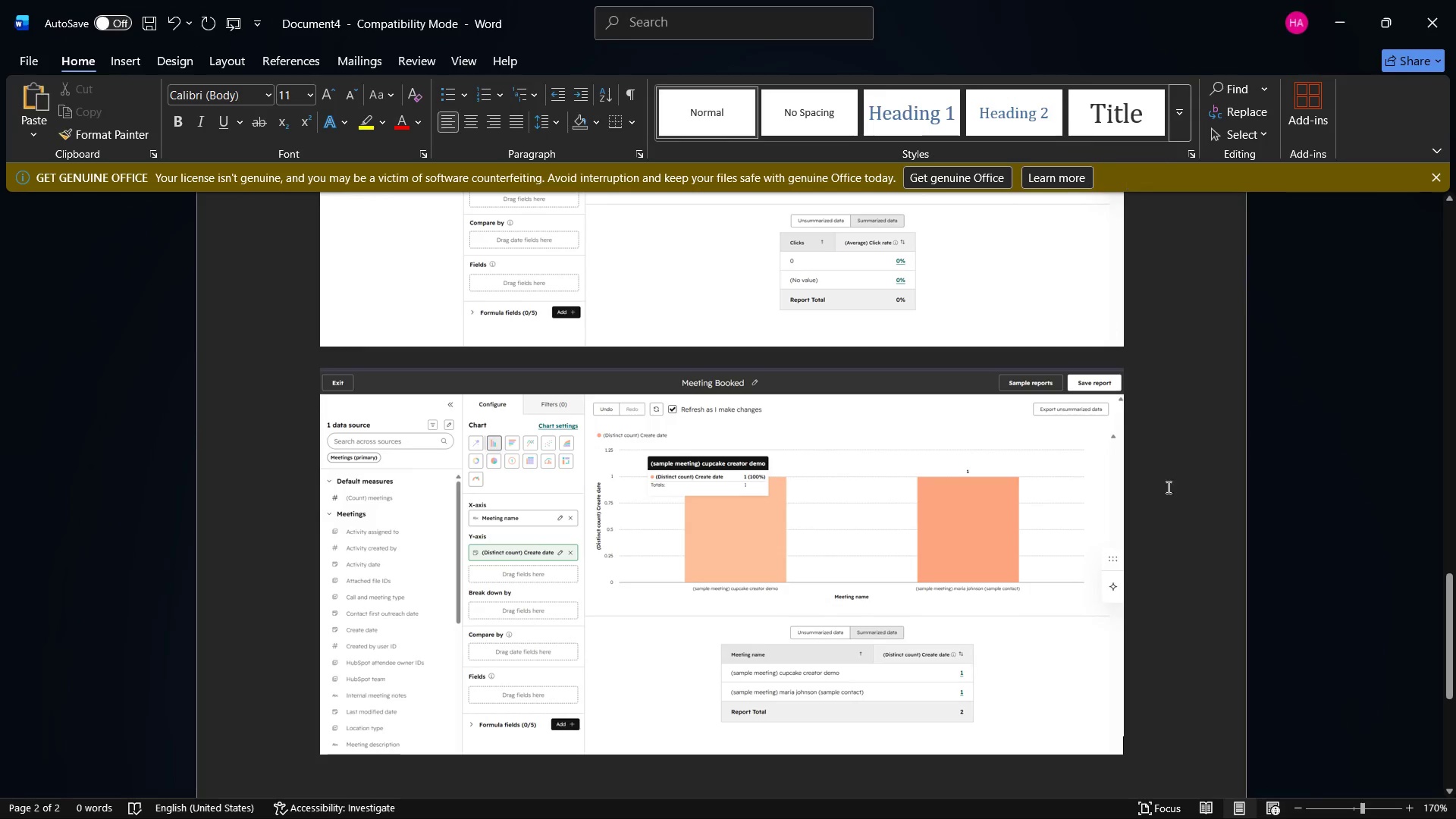 
left_click([1175, 574])
 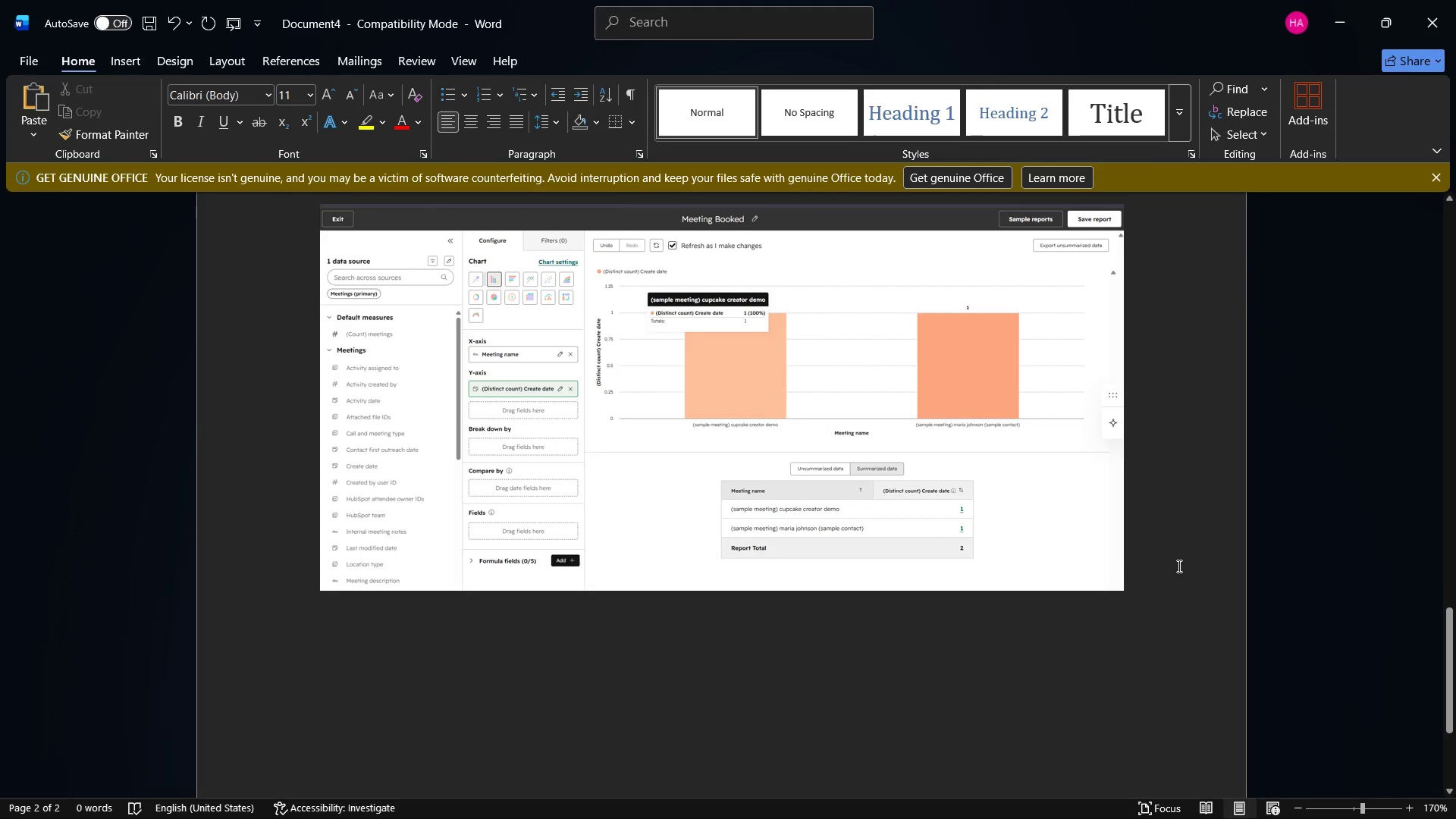 
scroll: coordinate [1209, 574], scroll_direction: down, amount: 4.0
 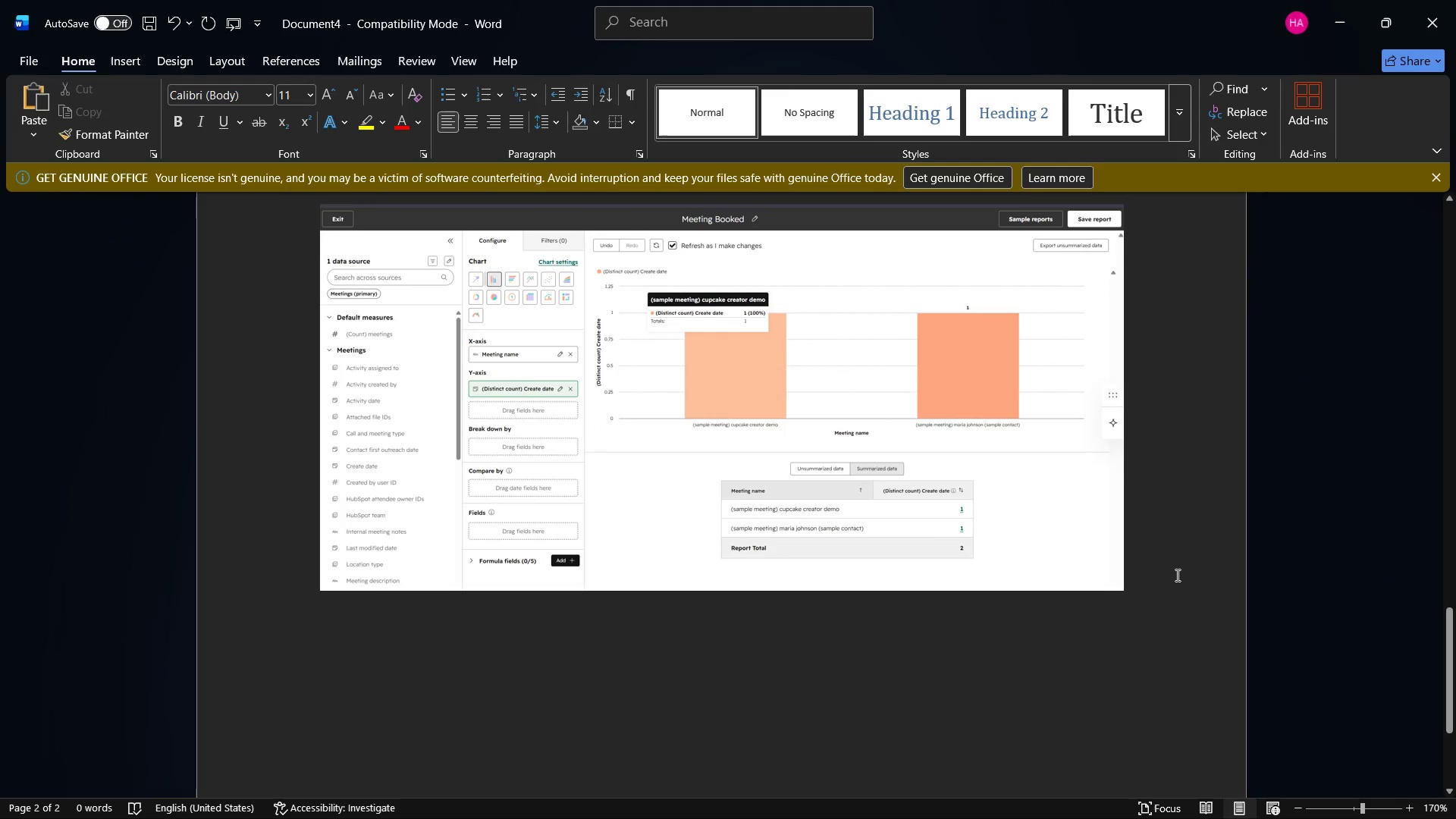 
key(Enter)
 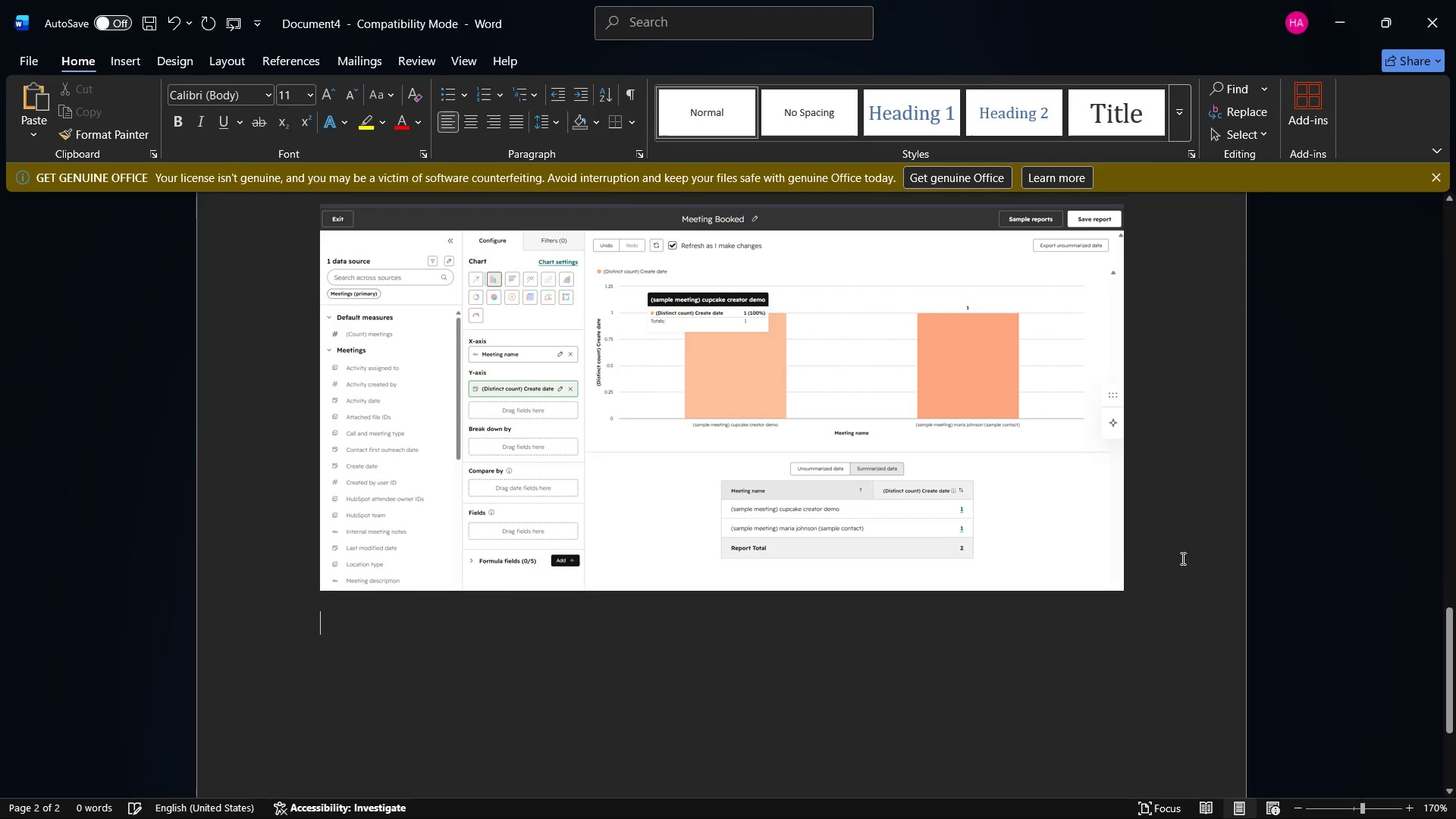 
key(Control+V)
 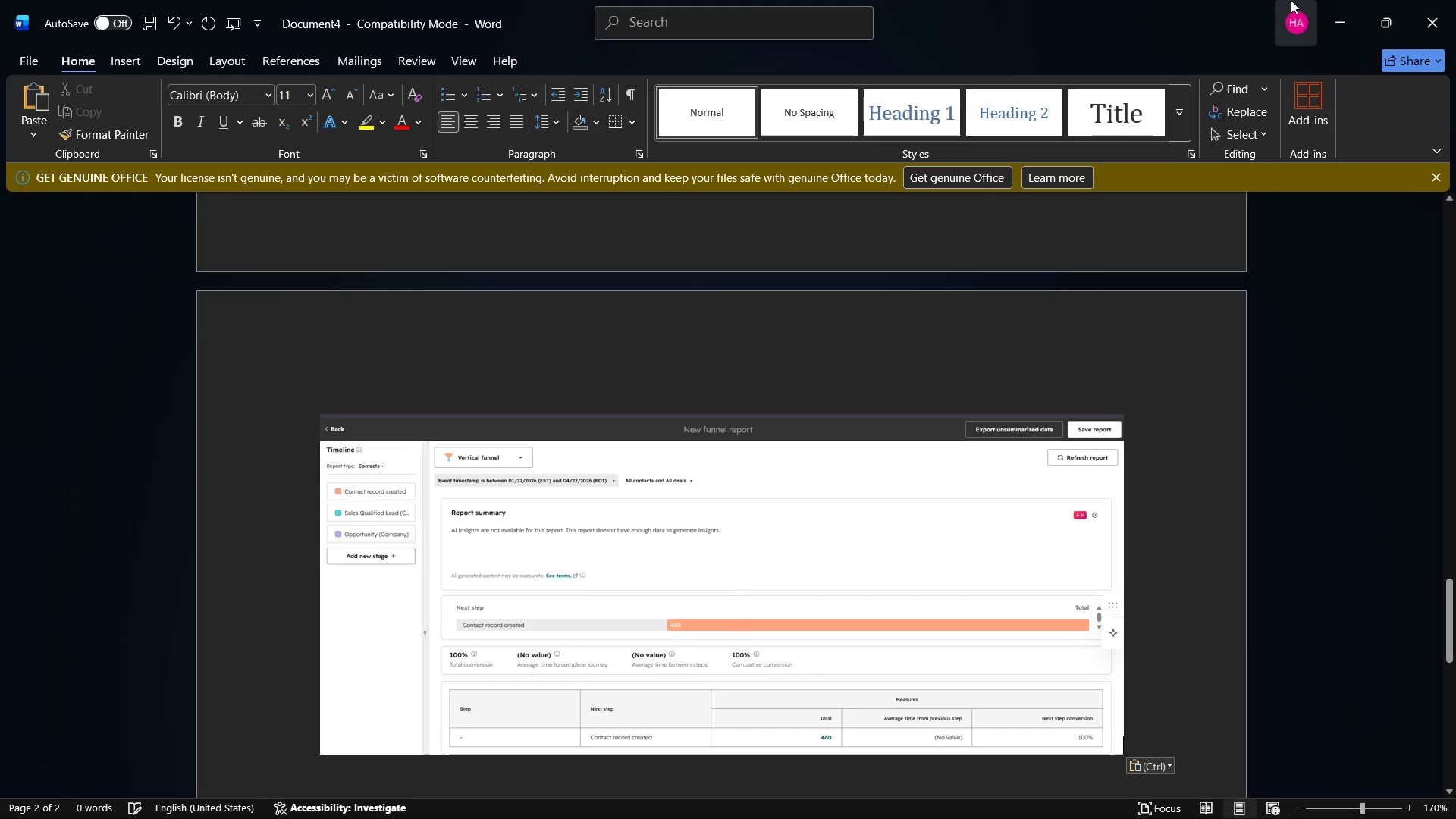 
left_click([1335, 0])
 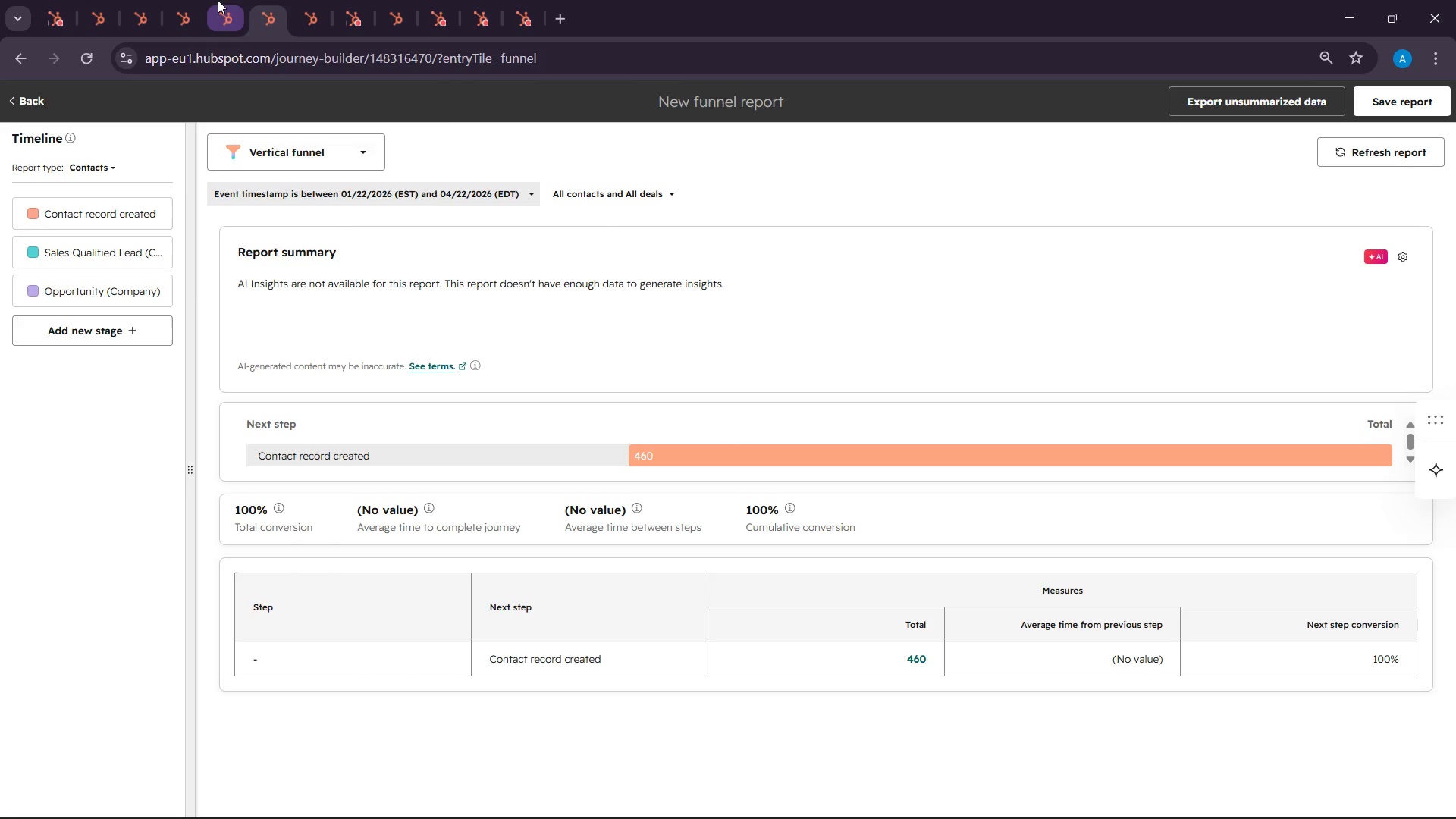 
left_click([109, 0])
 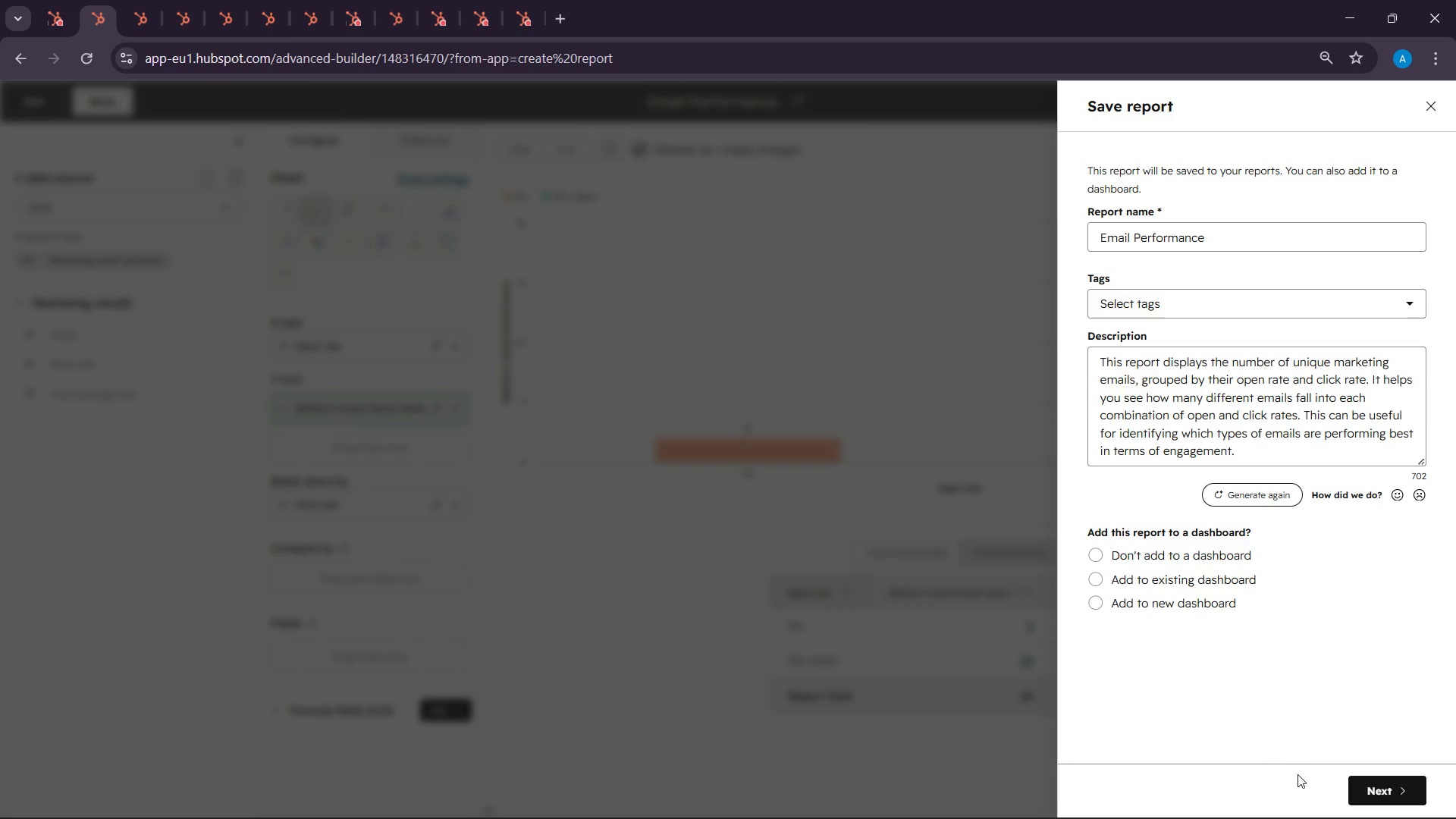 
left_click([1371, 793])
 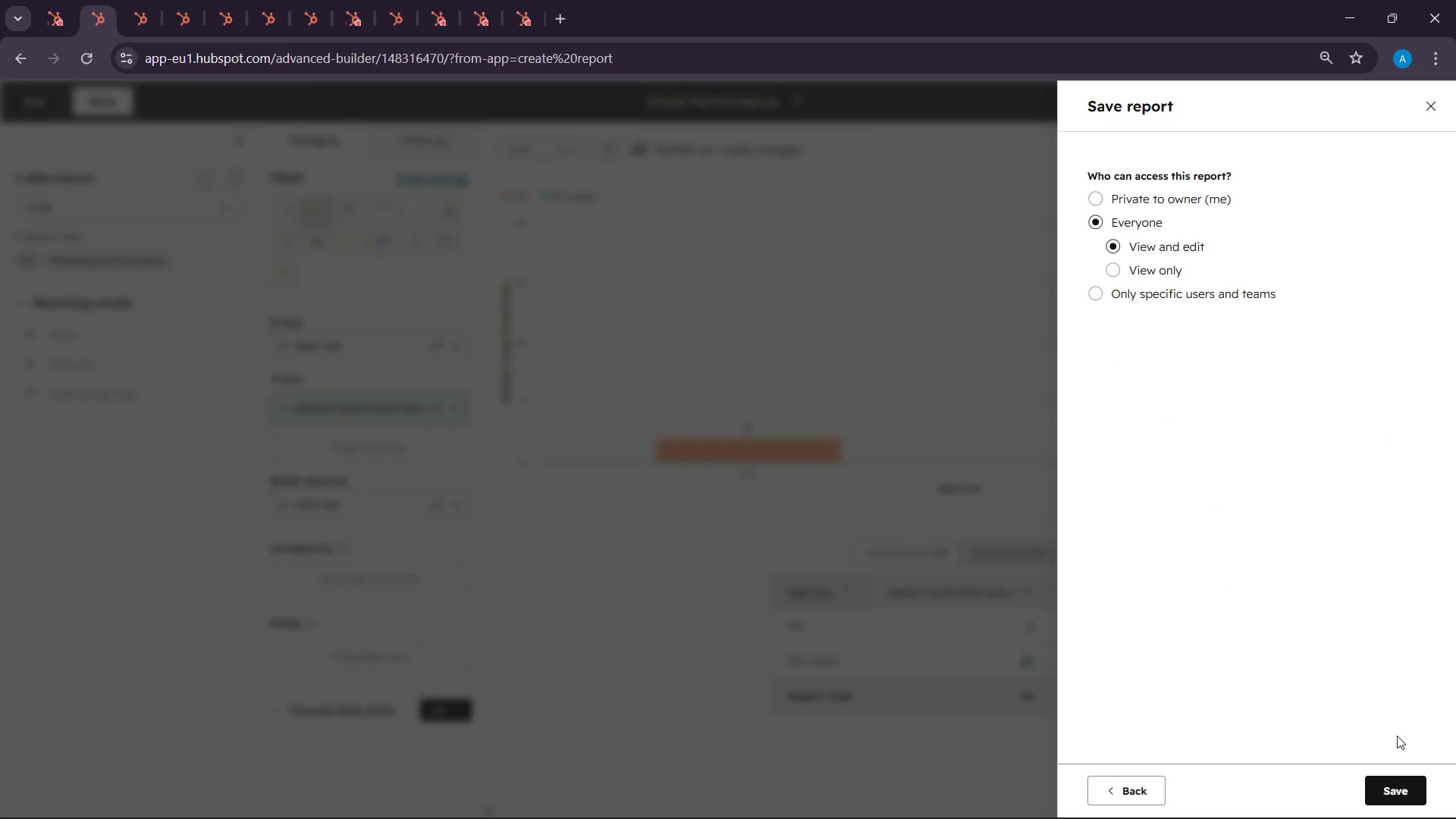 
left_click([1410, 783])
 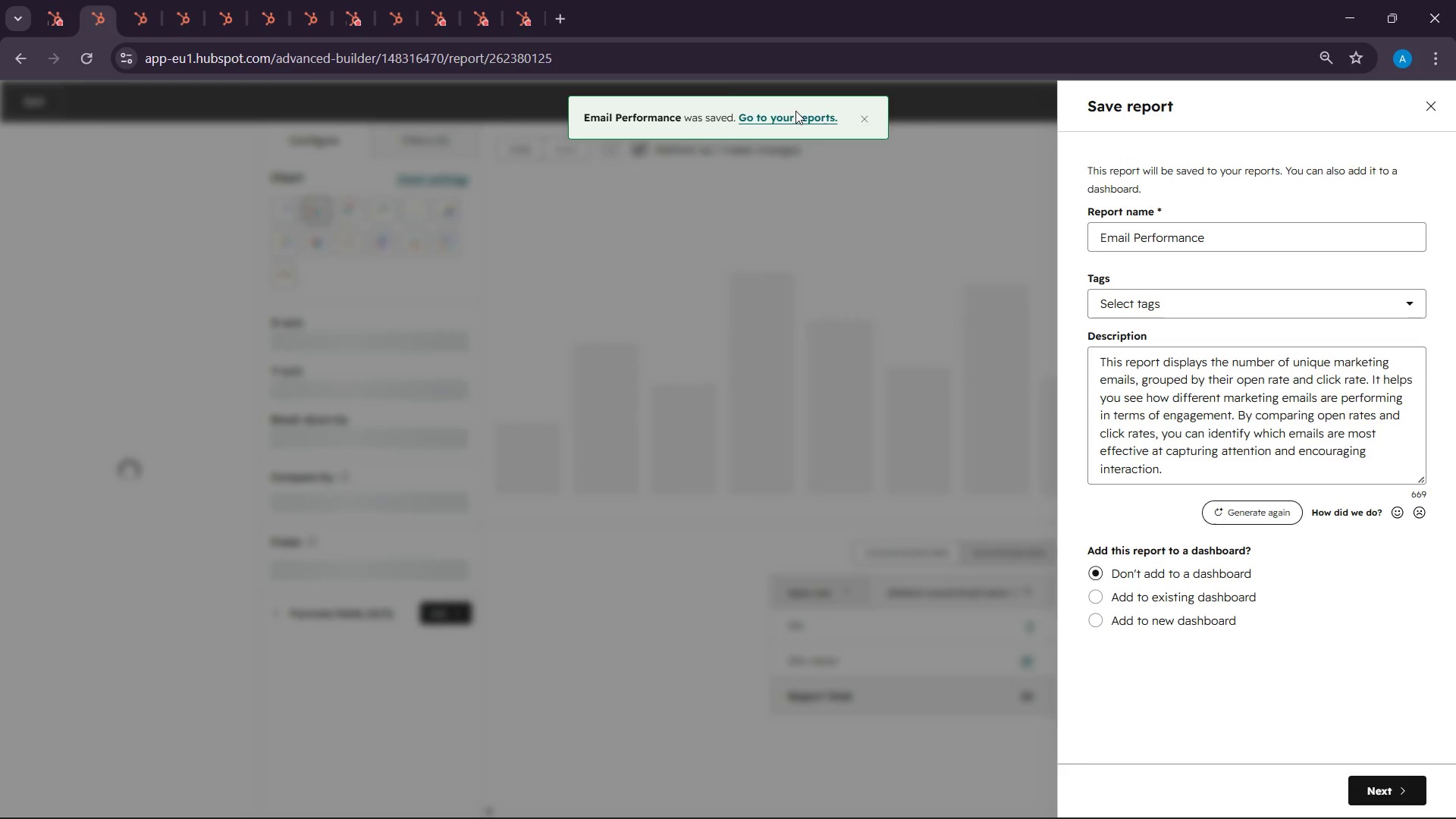 
left_click([135, 0])
 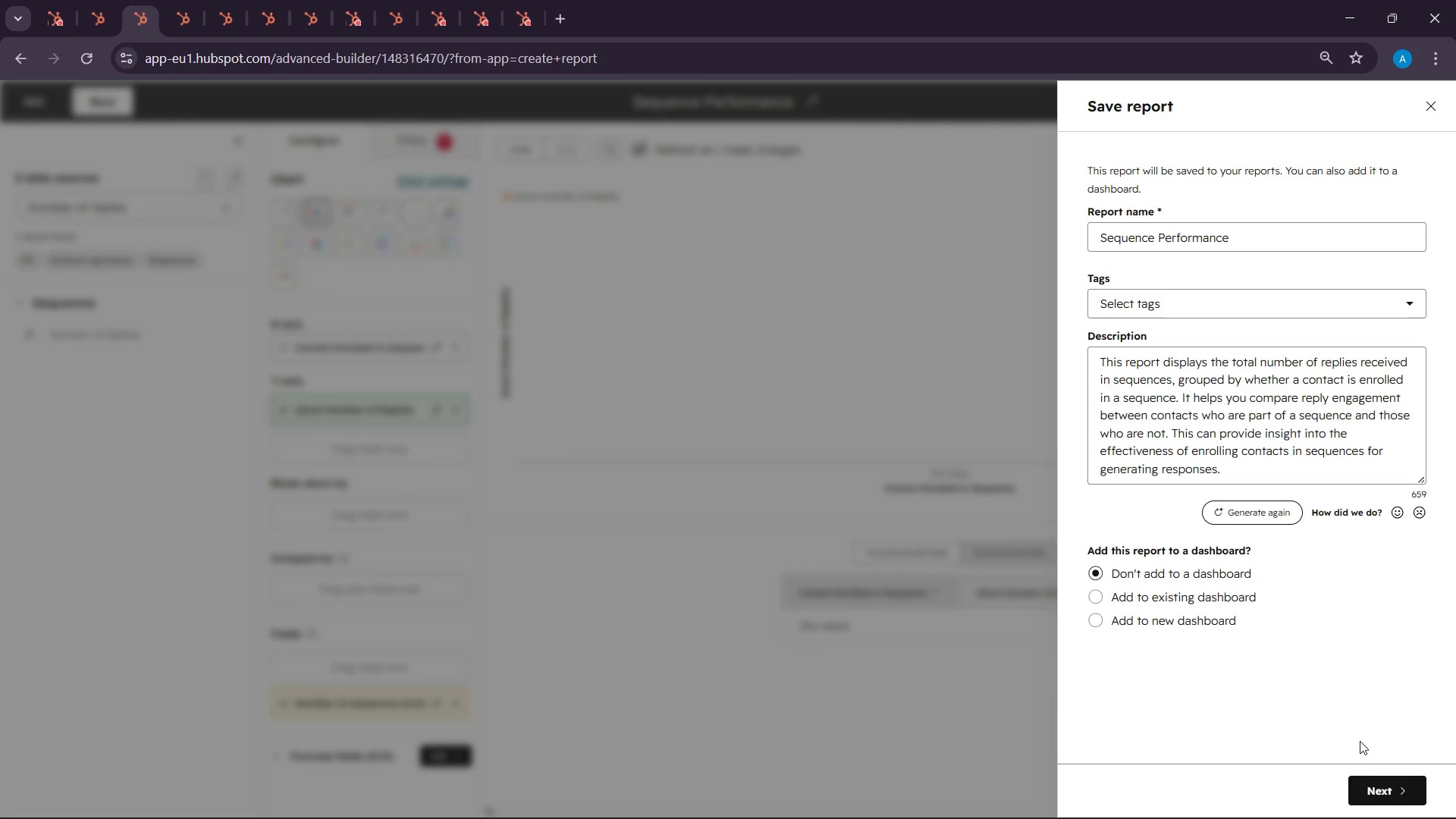 
left_click([1376, 792])
 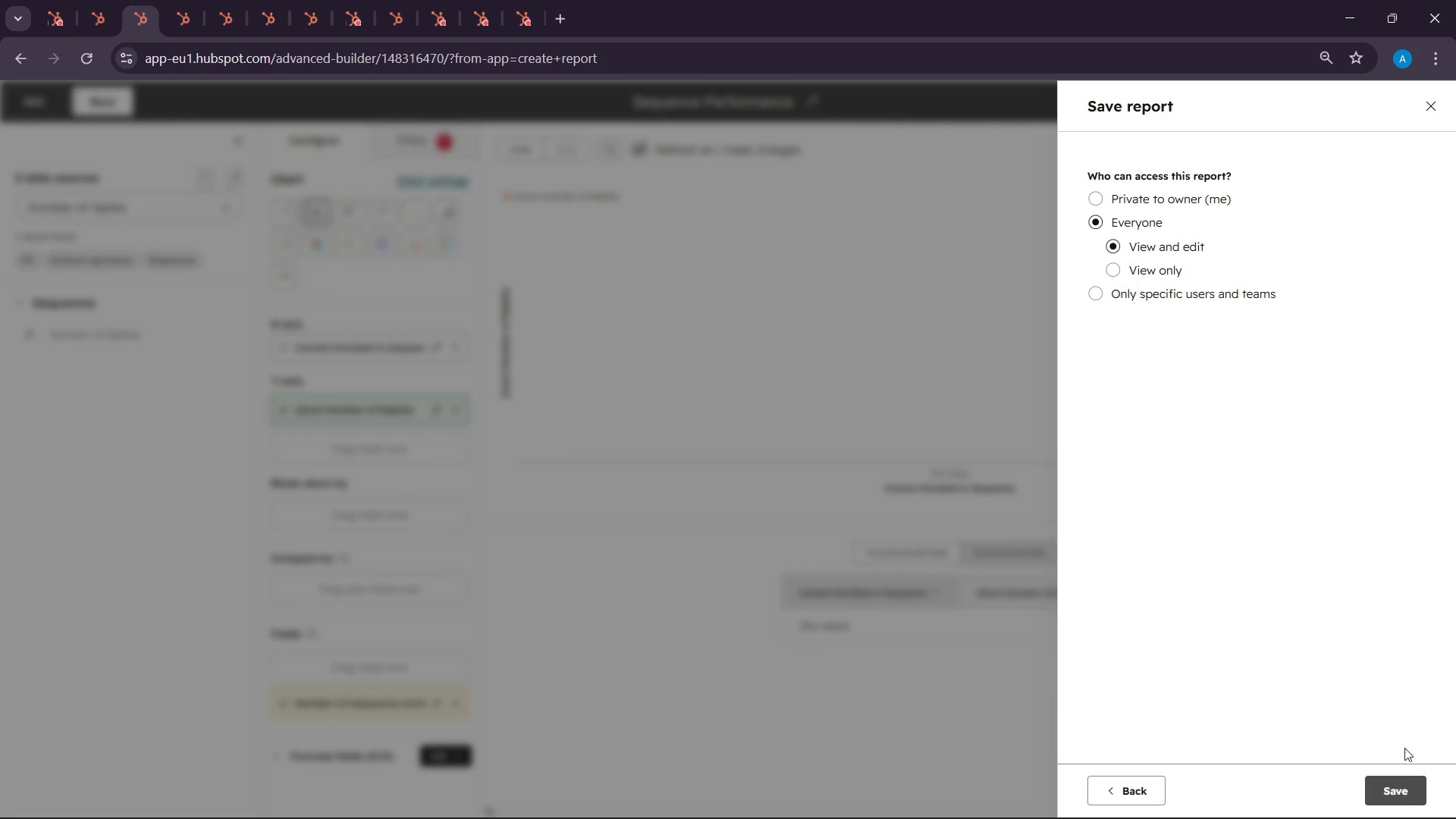 
left_click([1398, 792])
 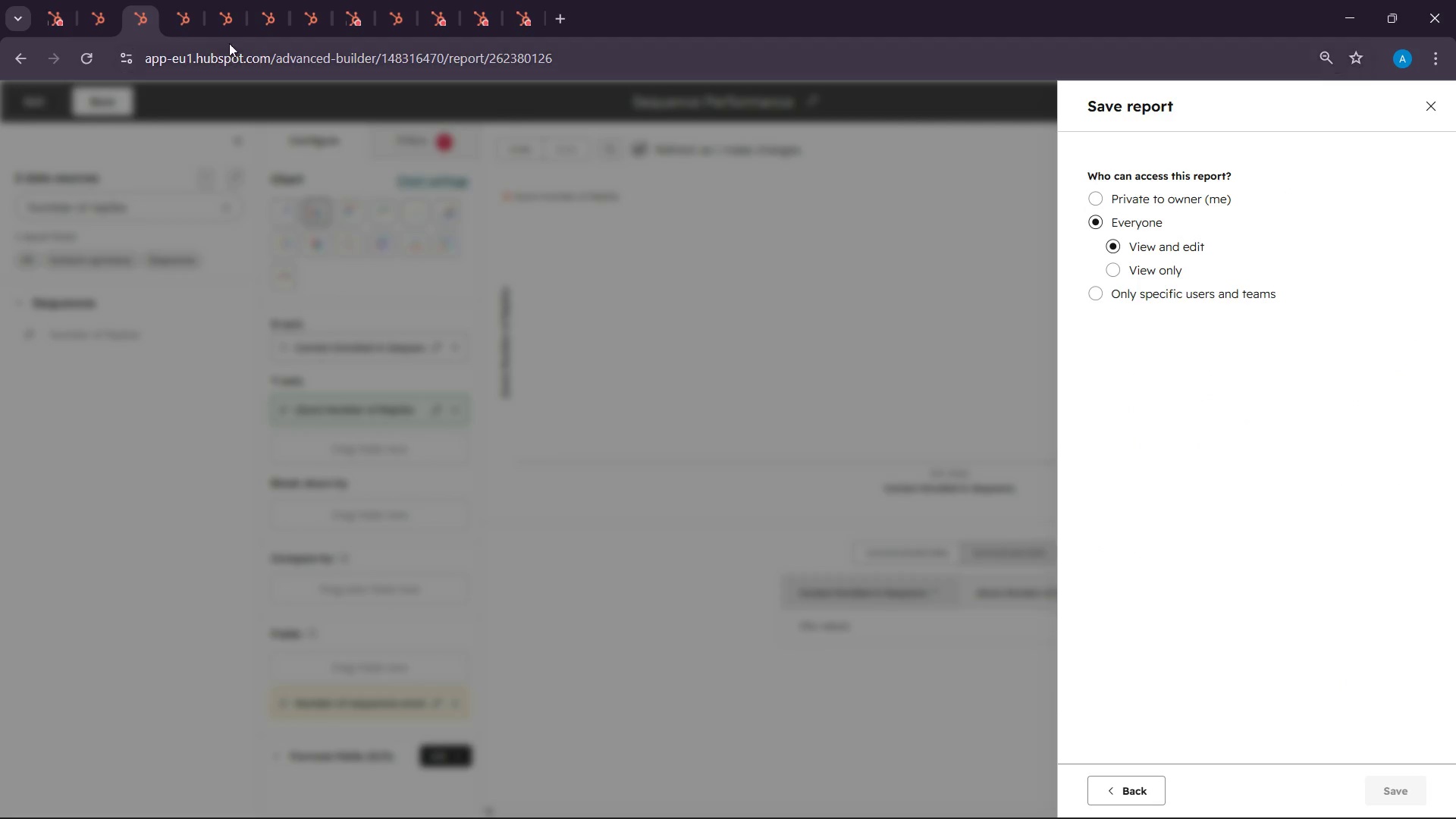 
left_click([168, 0])
 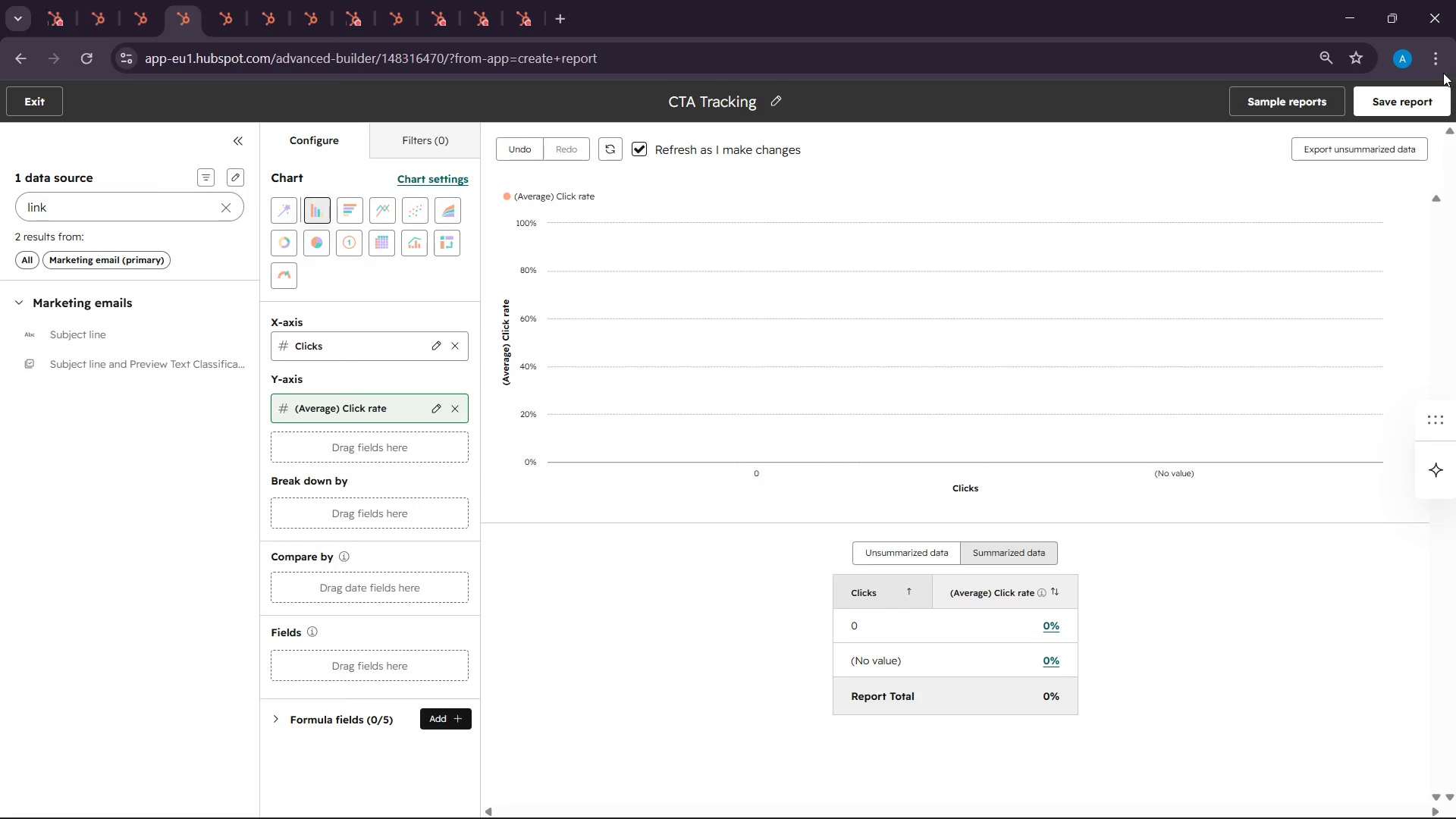 
left_click([1422, 95])
 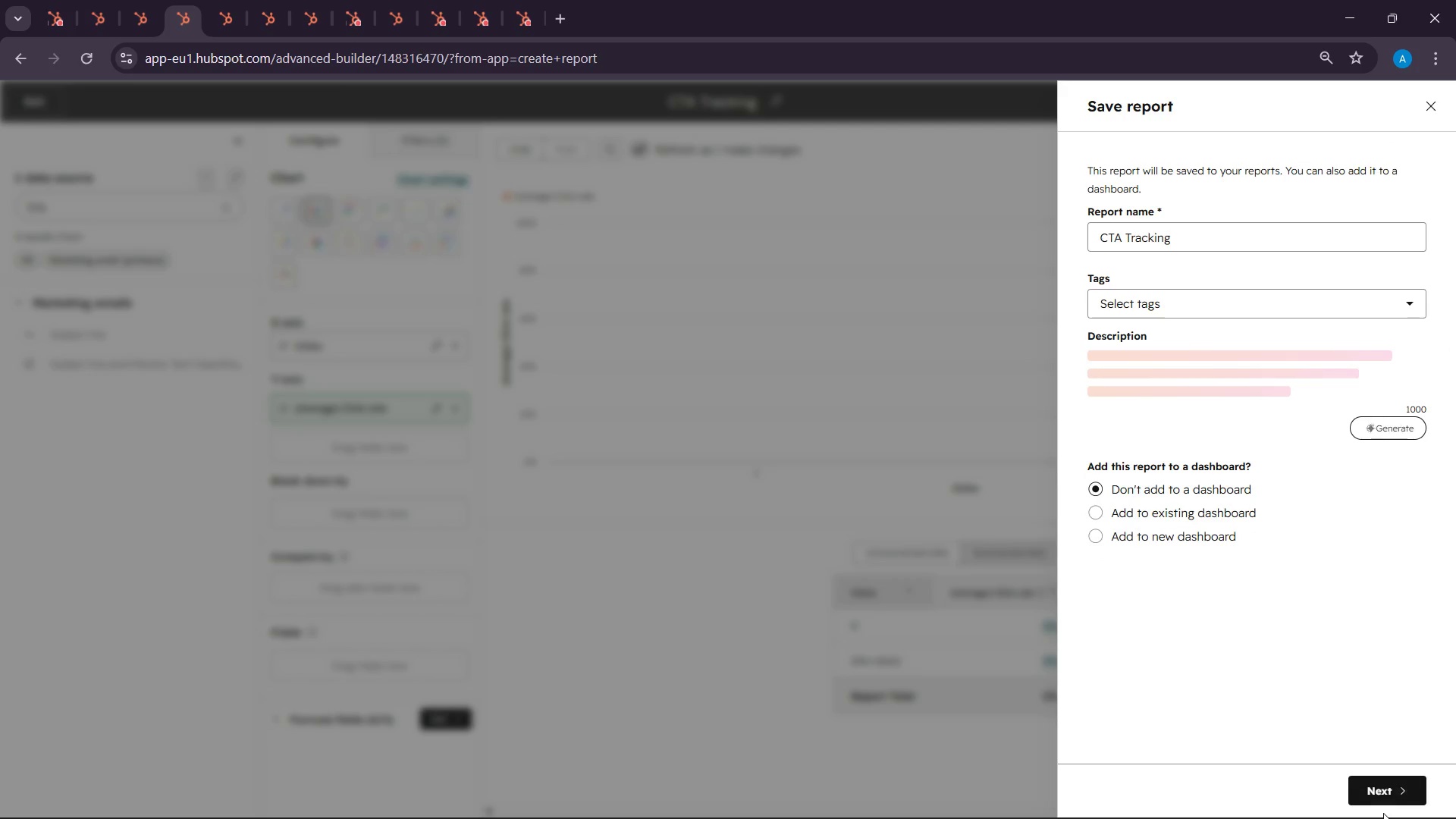 
left_click([1381, 796])
 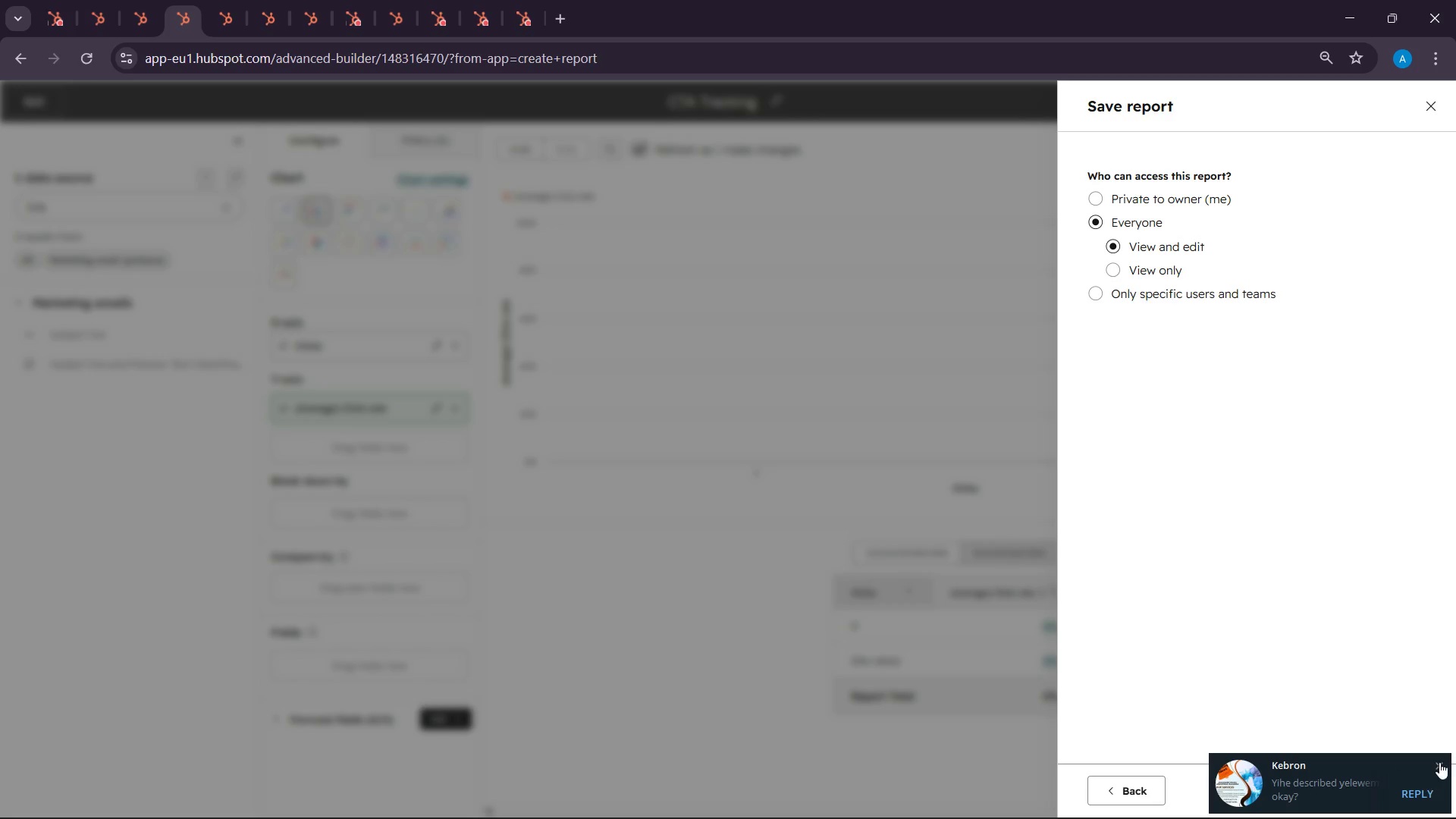 
left_click([1439, 762])
 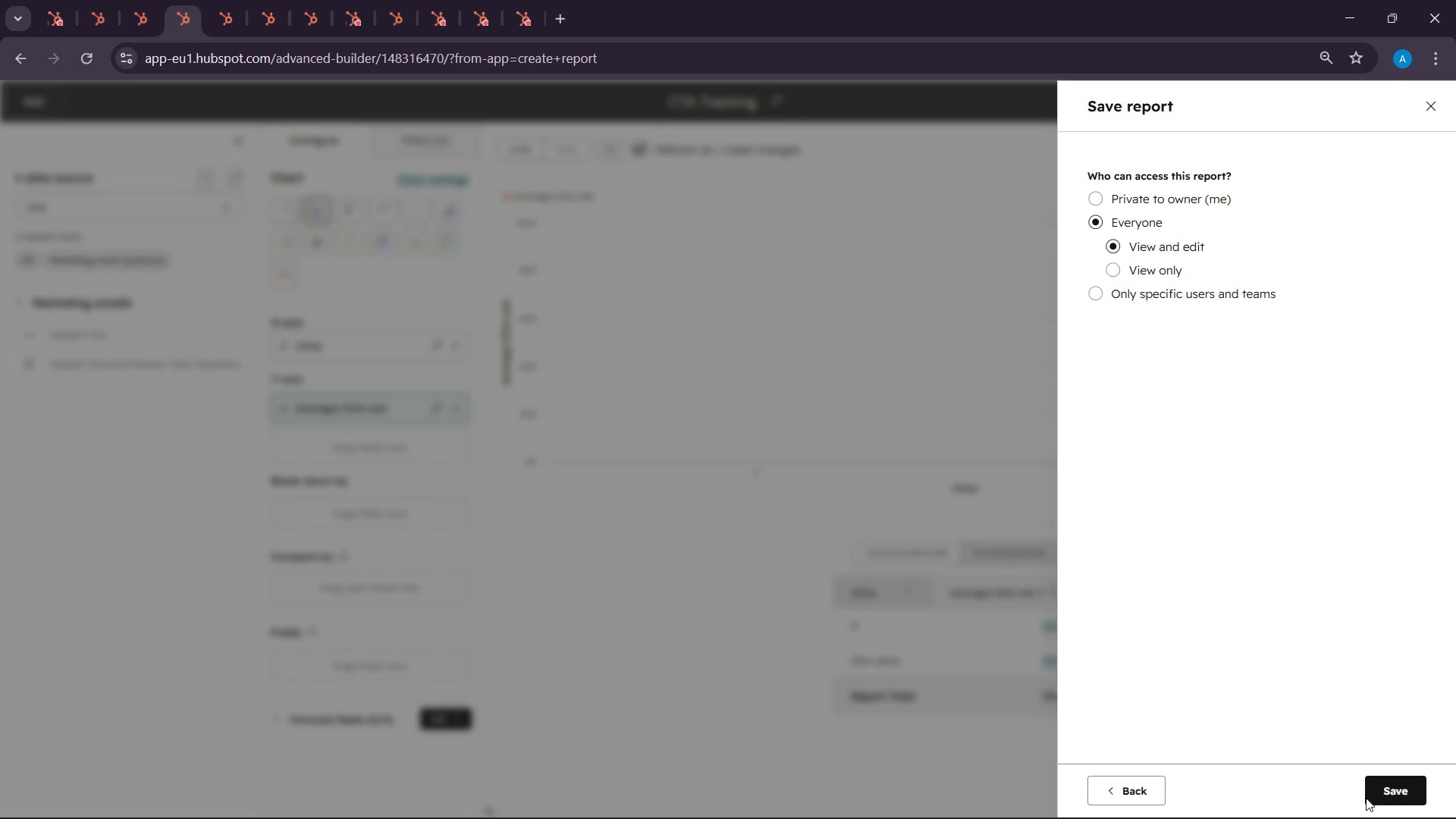 
left_click([1395, 796])
 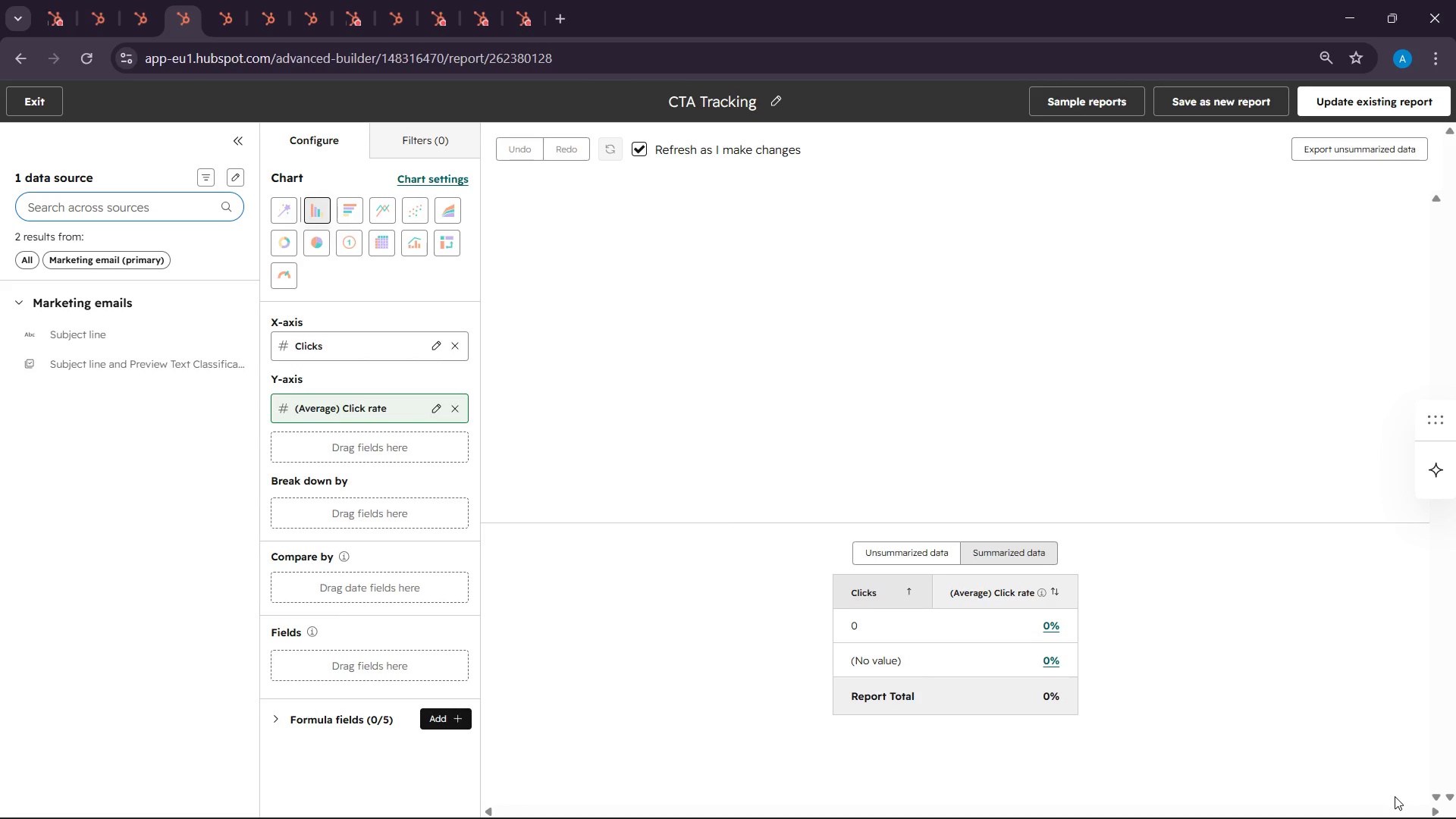 
wait(44.12)
 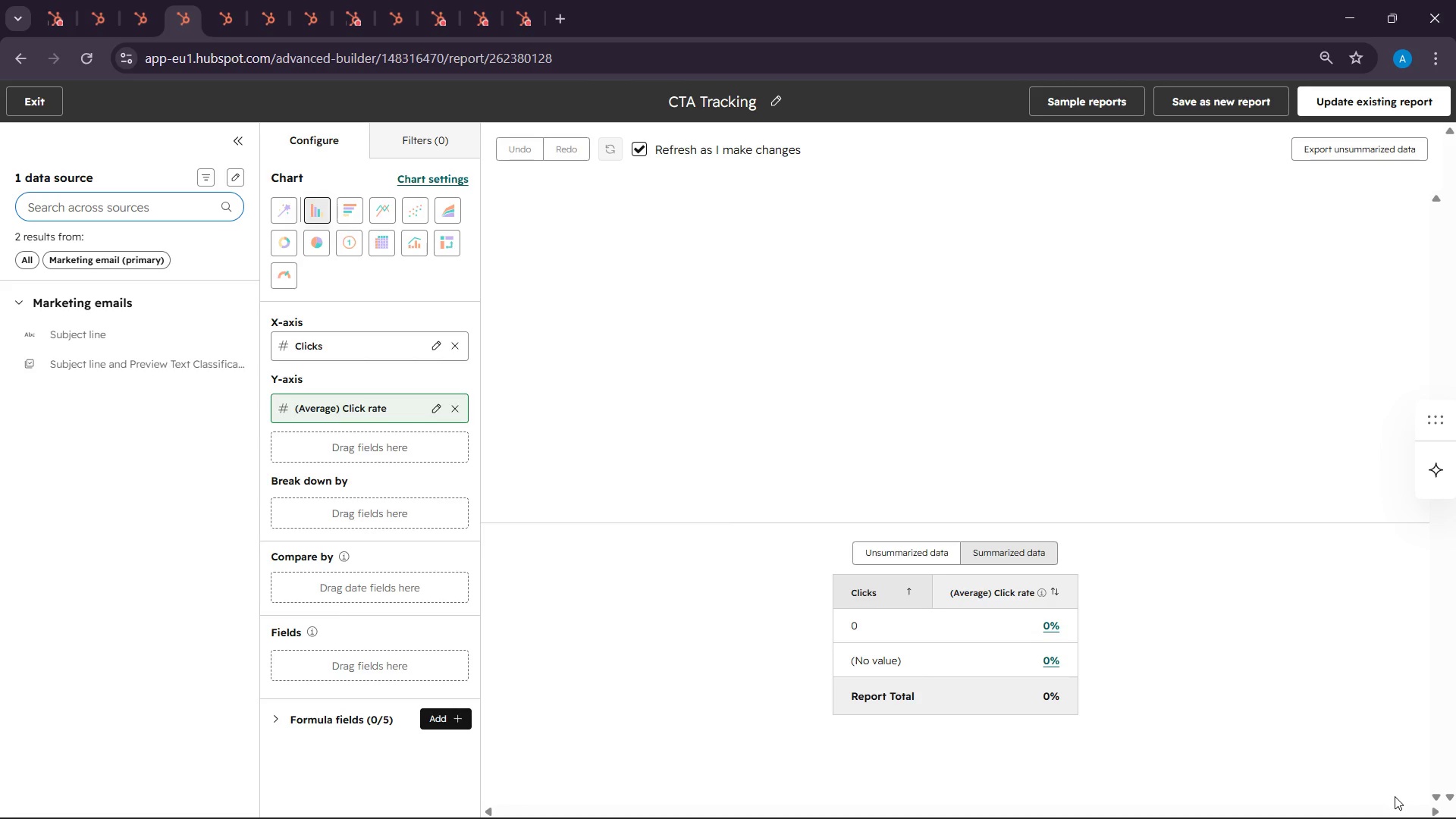 
left_click([232, 0])
 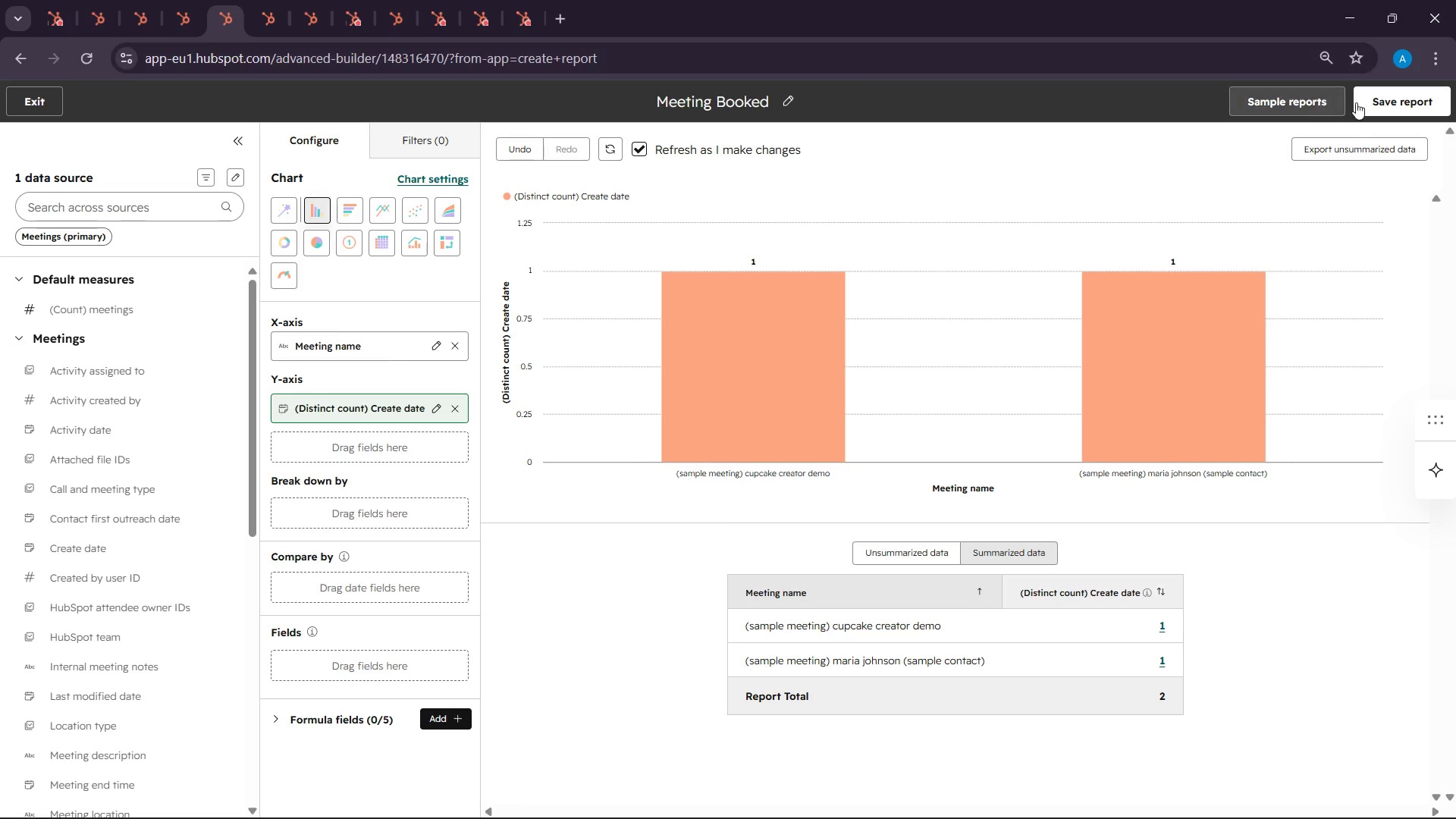 
left_click([1414, 93])
 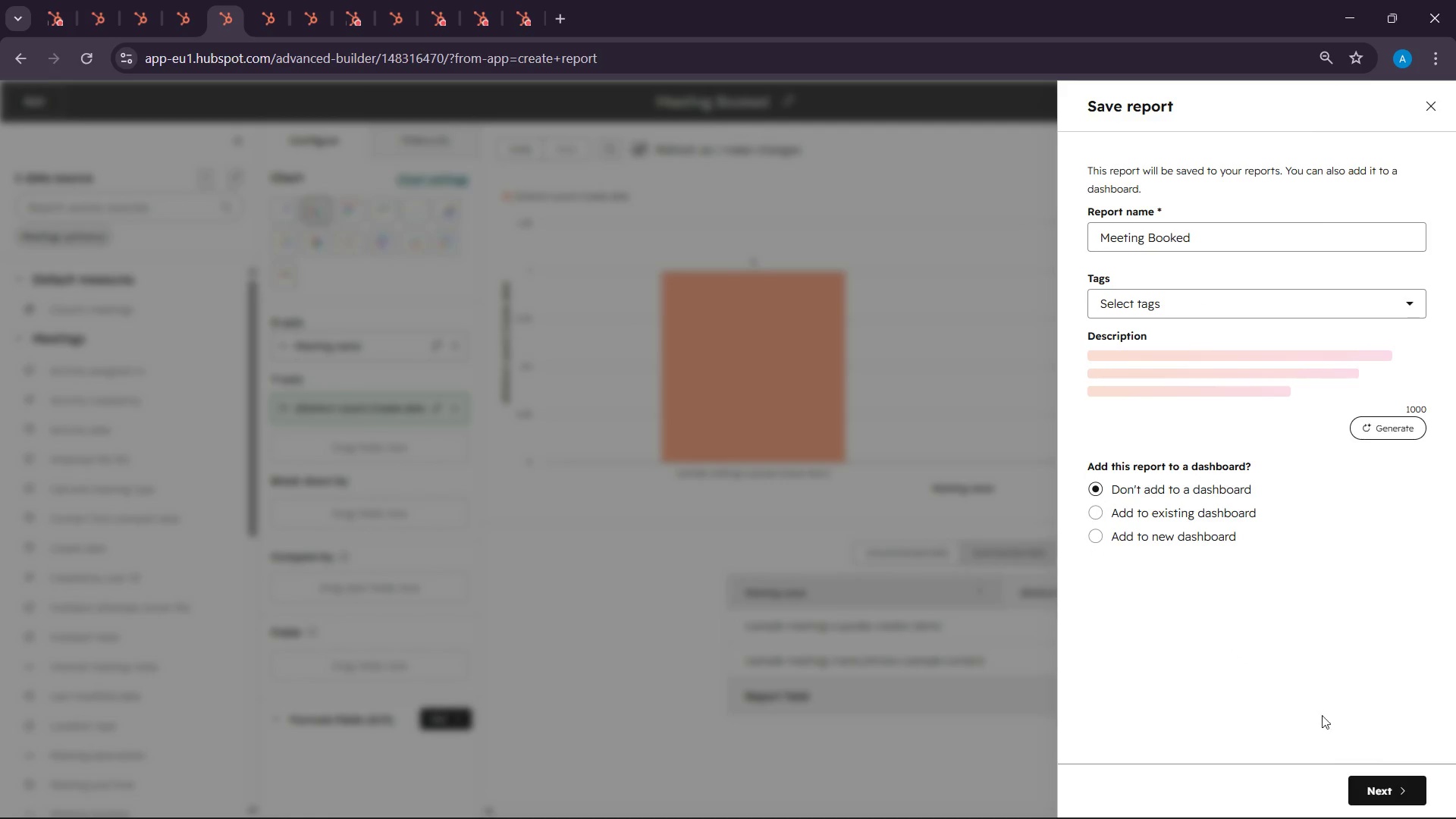 
left_click([1369, 786])
 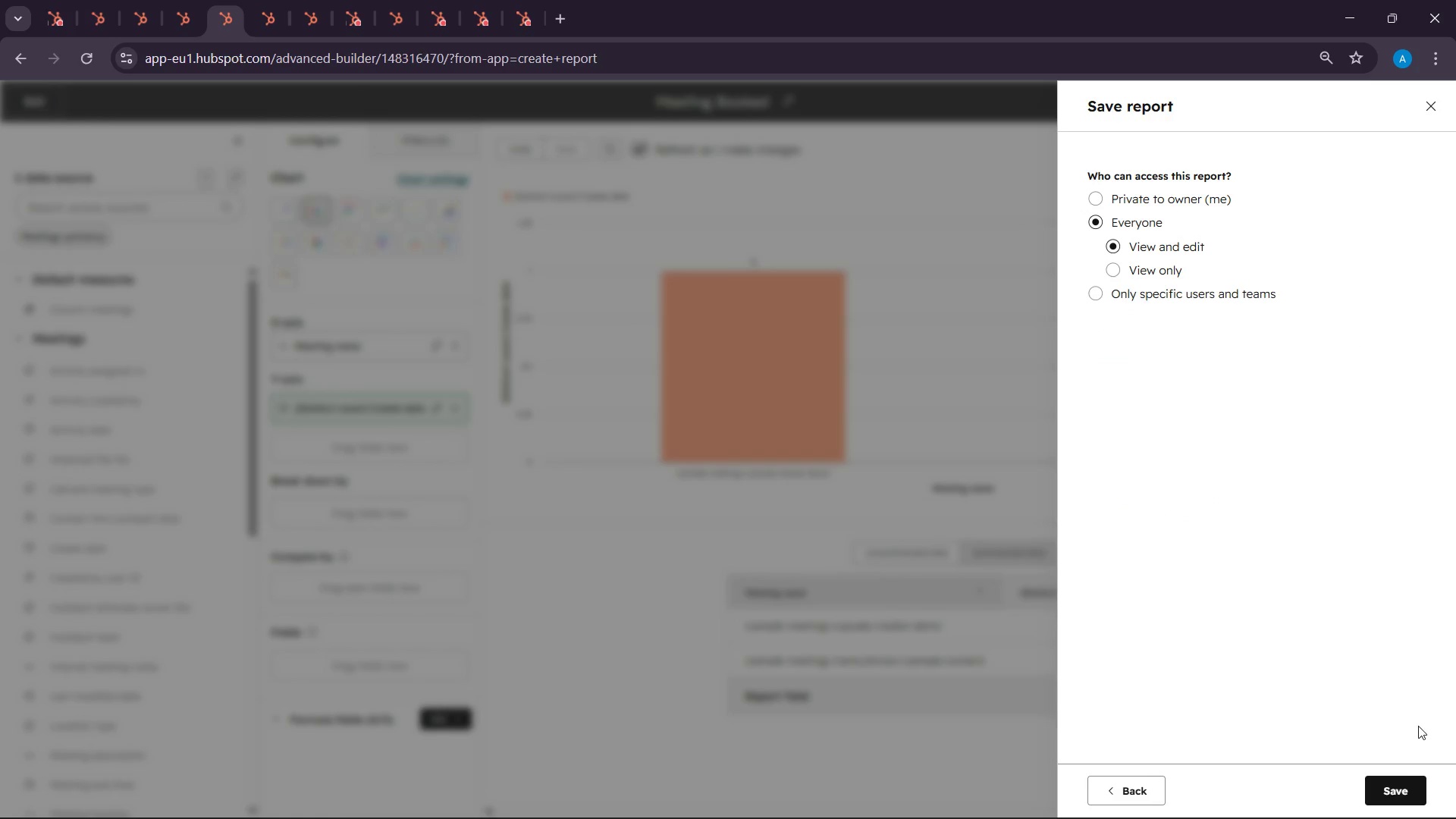 
left_click([1400, 785])
 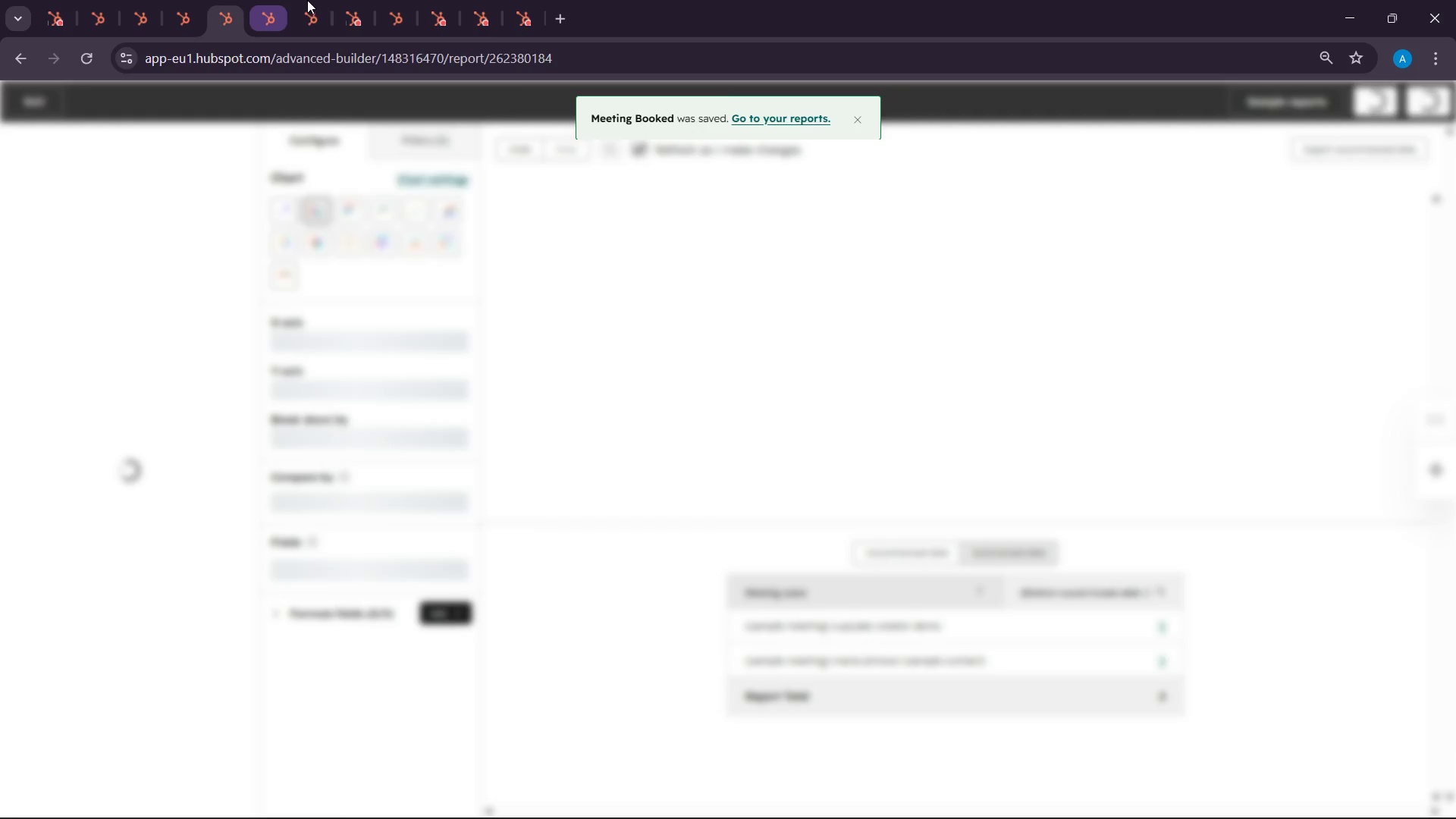 
left_click([283, 0])
 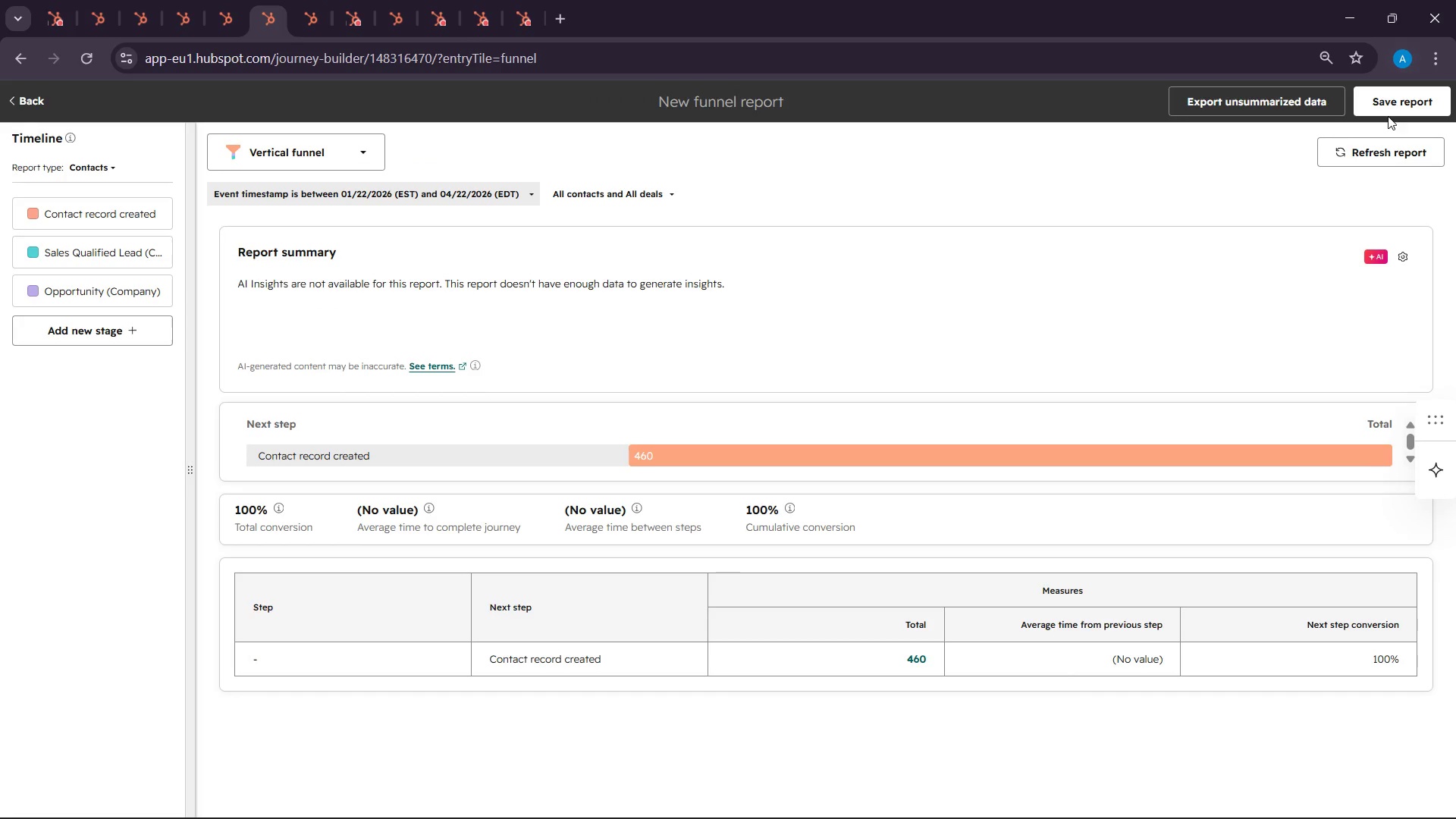 
left_click([1389, 96])
 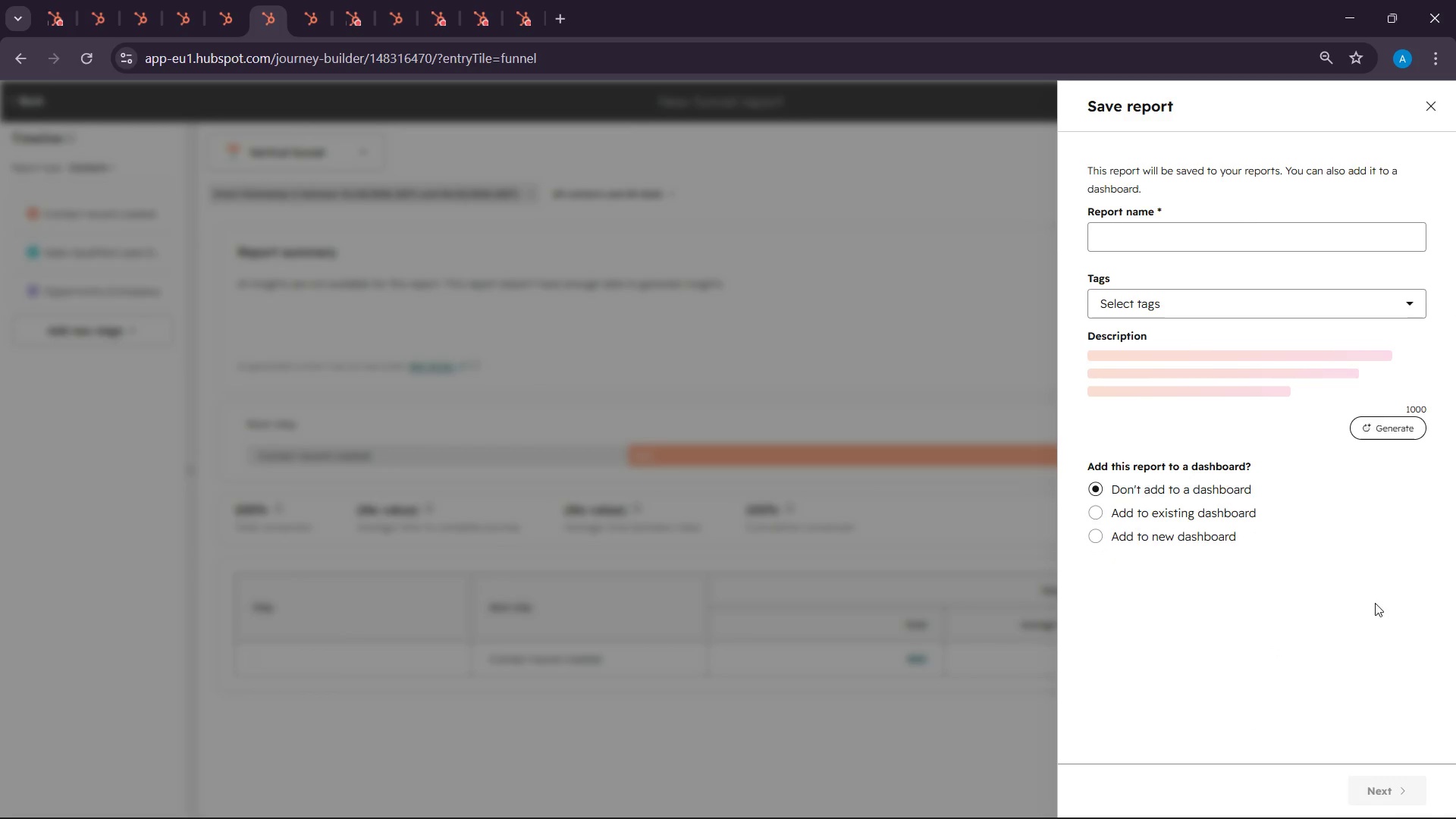 
mouse_move([1376, 740])
 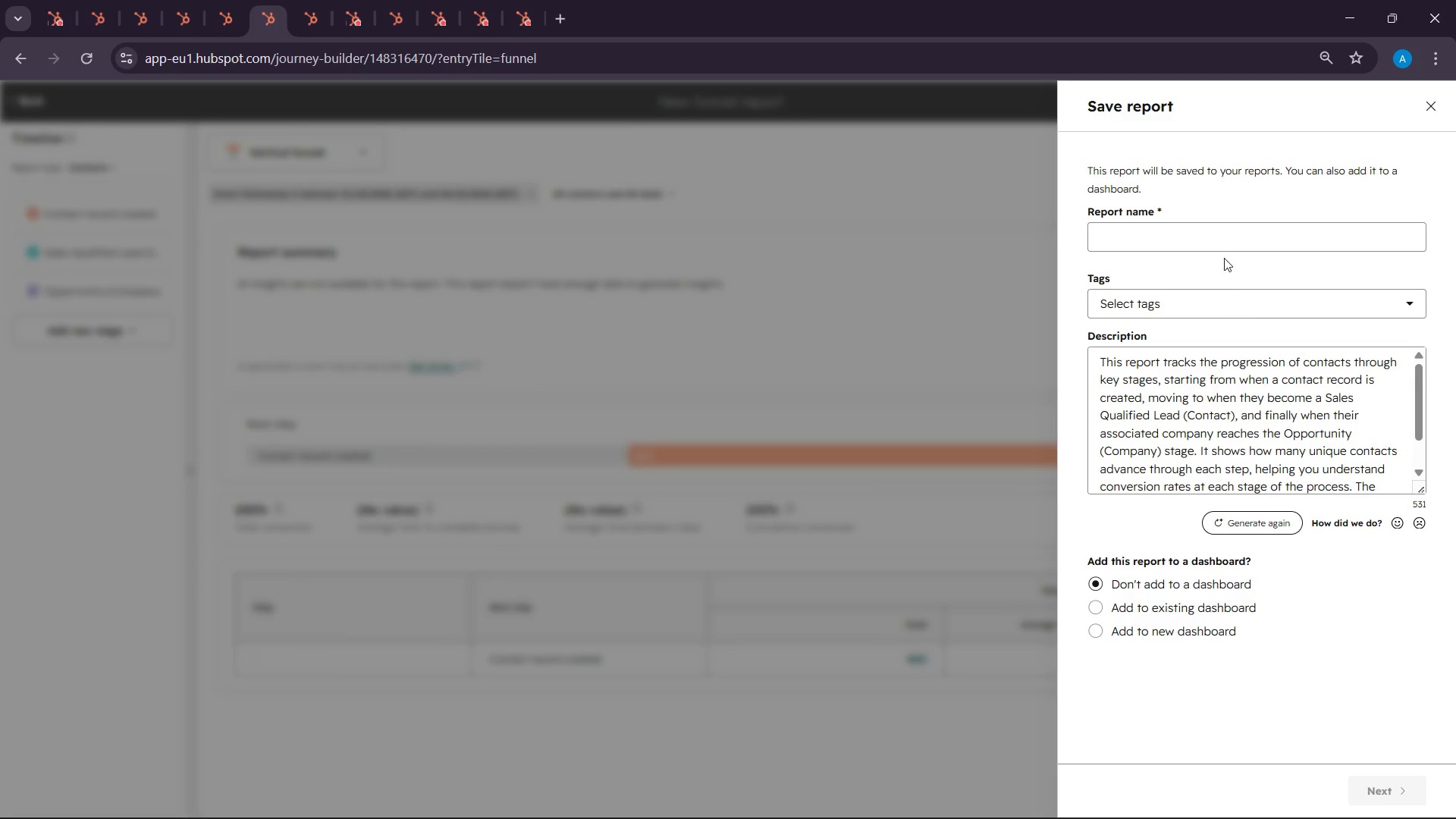 
left_click([1224, 212])
 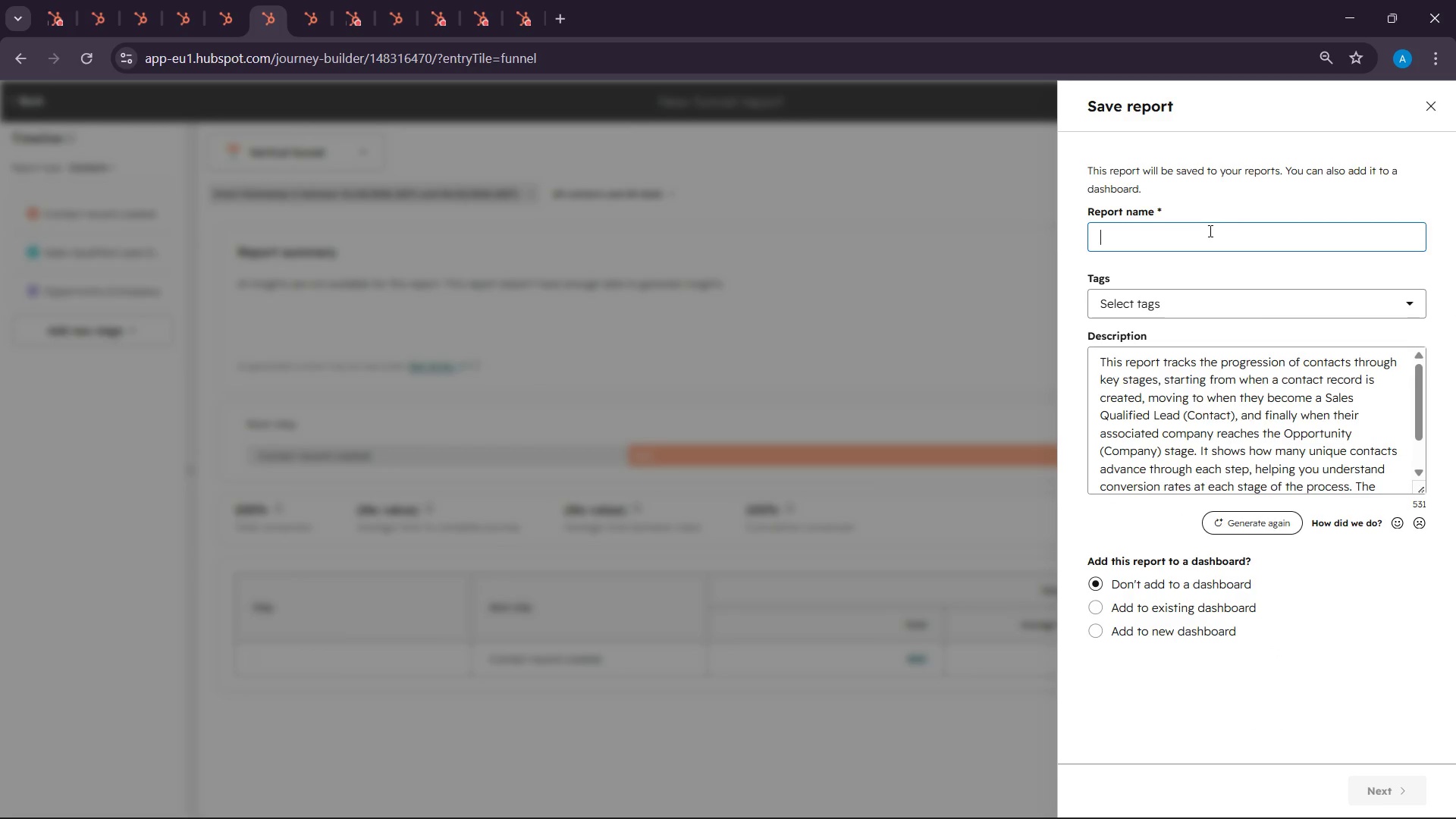 
left_click([1209, 231])
 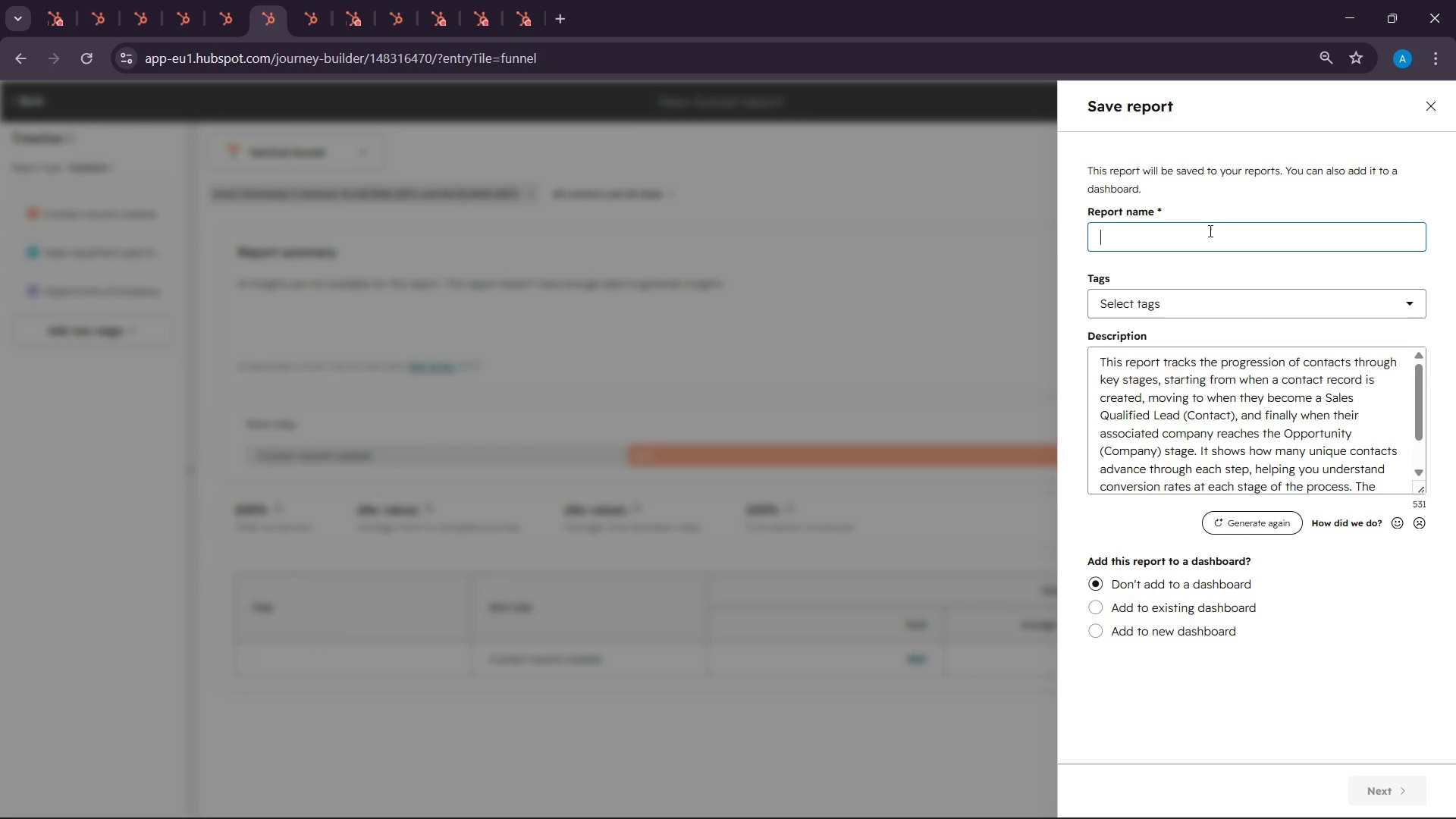 
type(Funnel Report)
 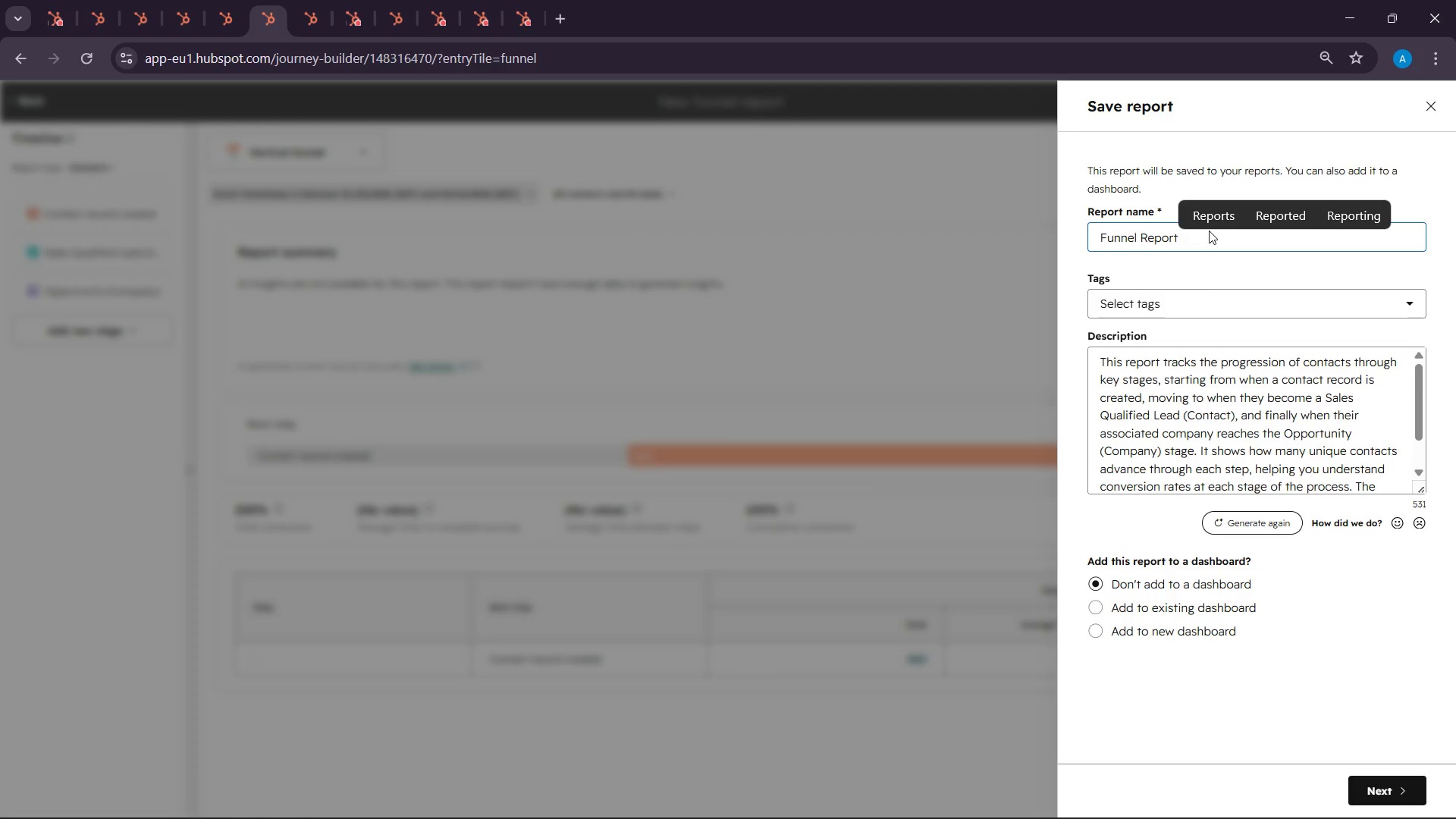 
left_click([1390, 786])
 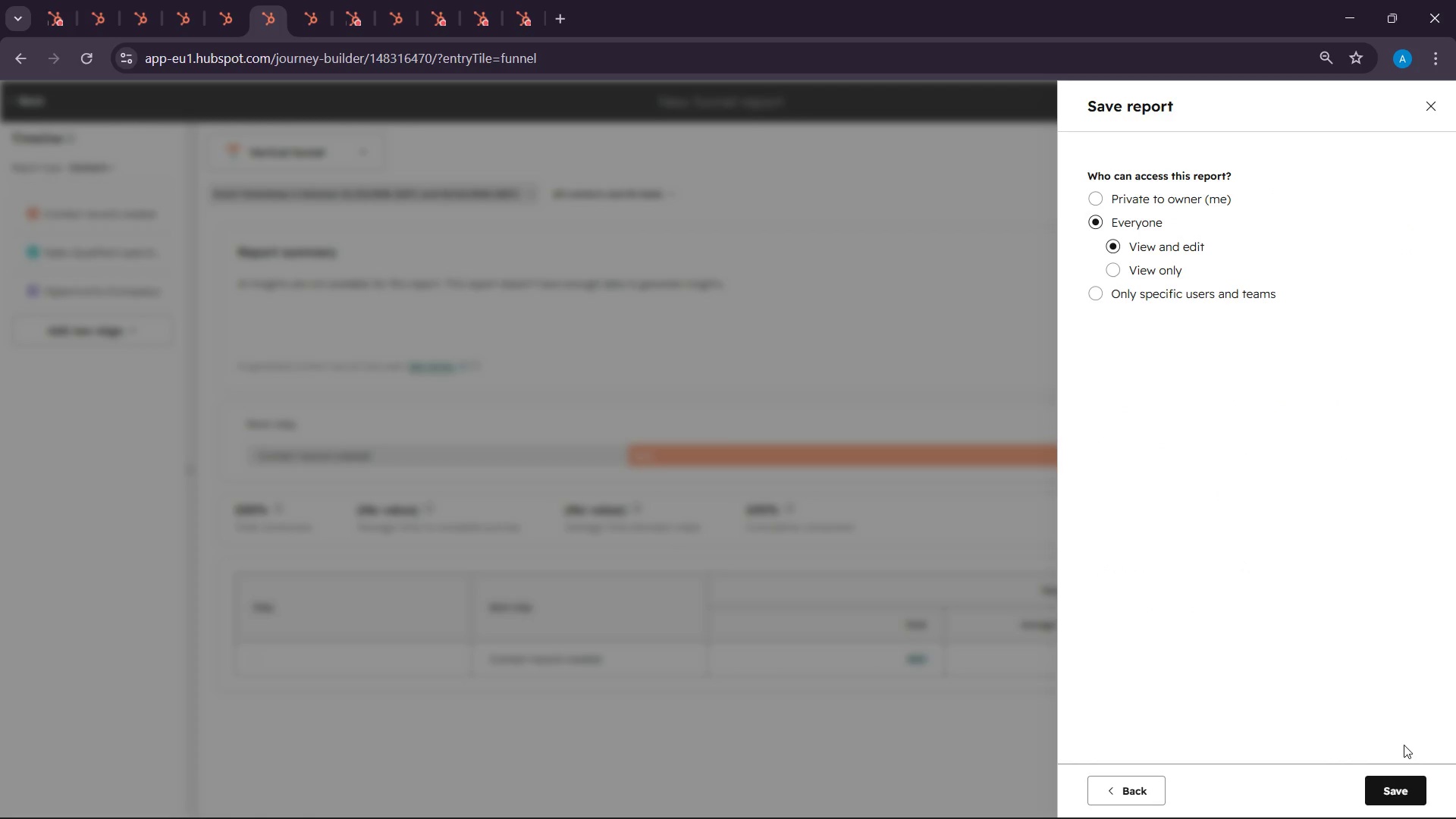 
left_click([1403, 794])
 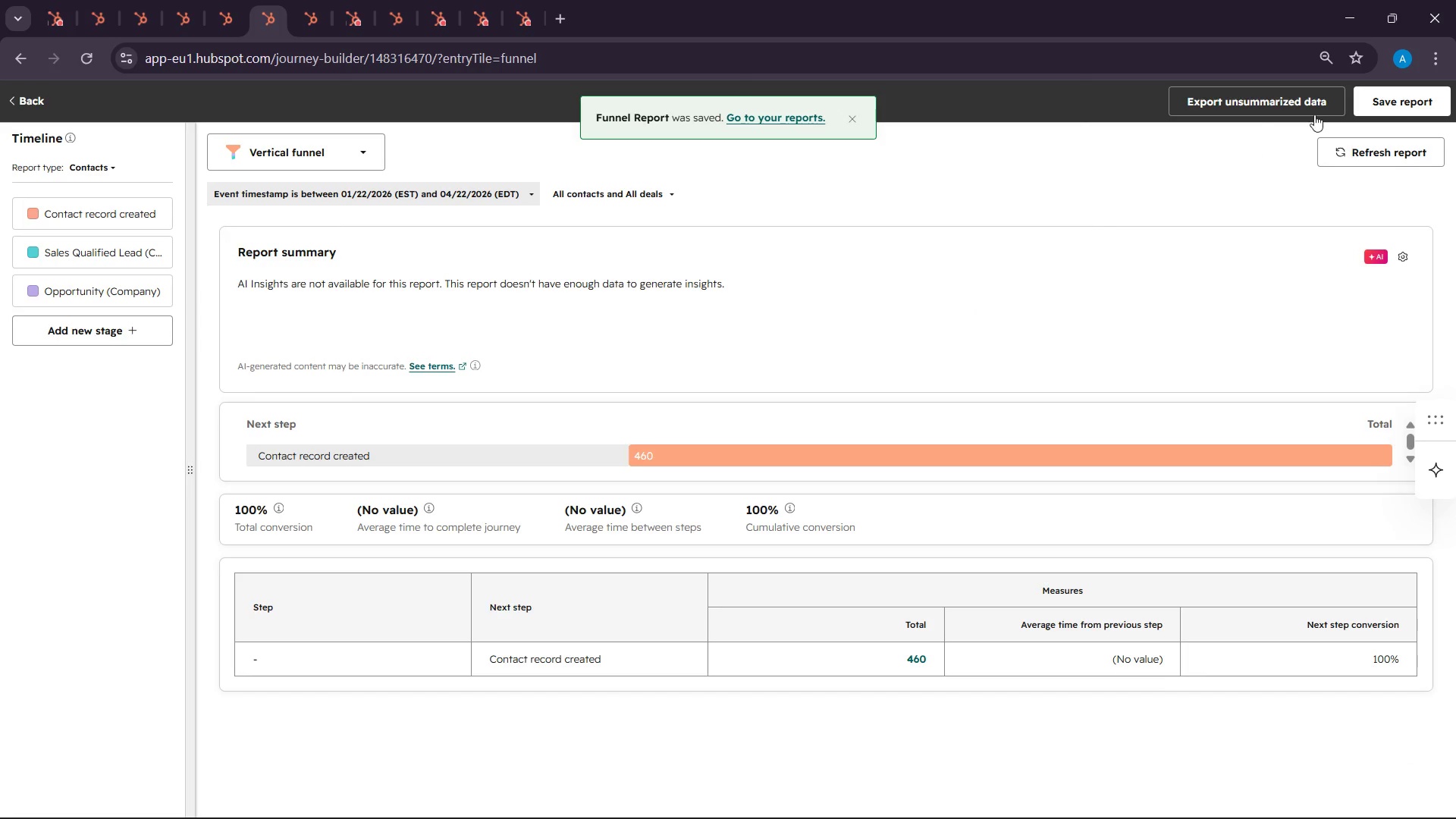 
left_click([785, 112])
 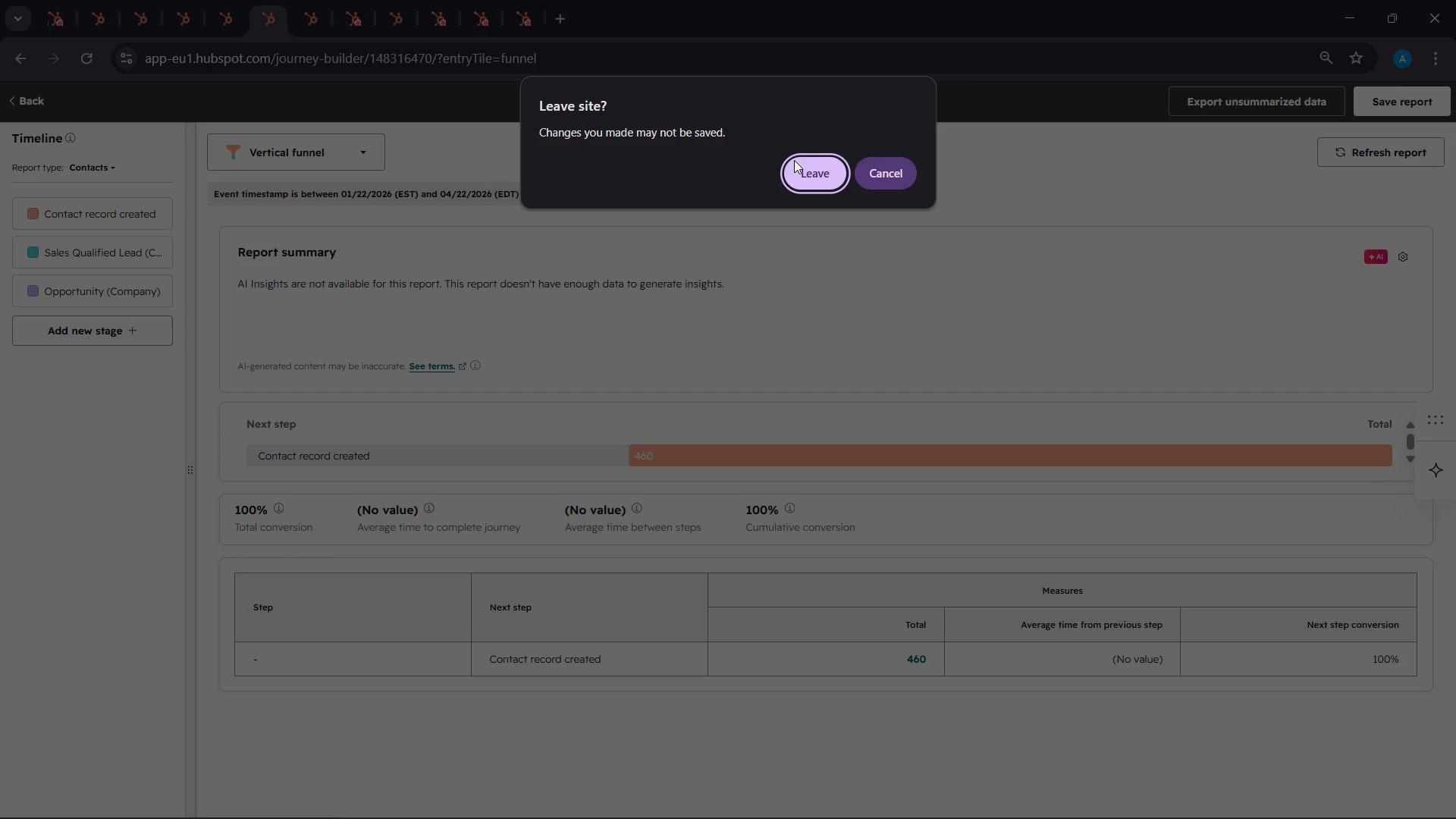 
left_click([805, 161])
 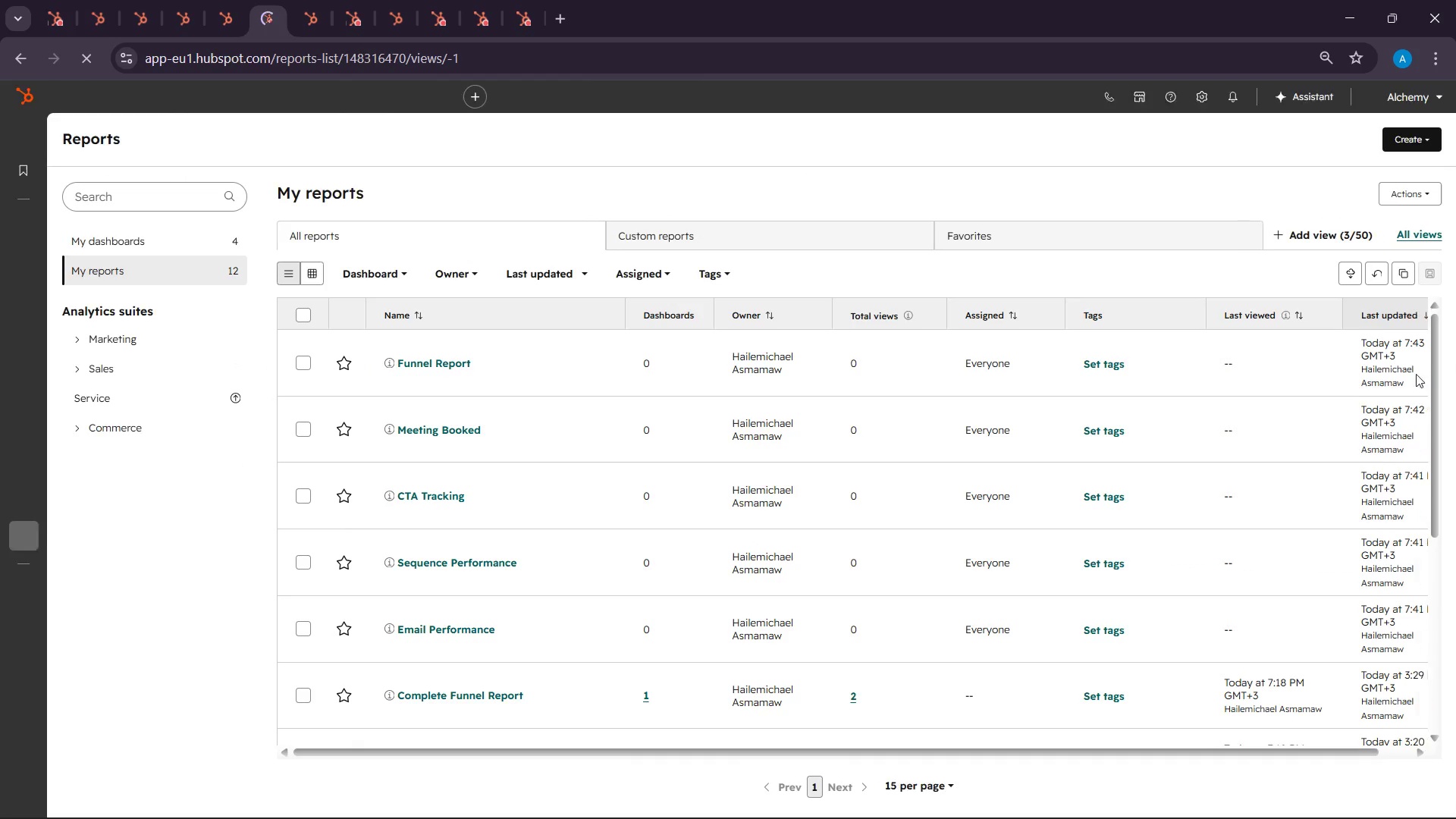 
wait(10.77)
 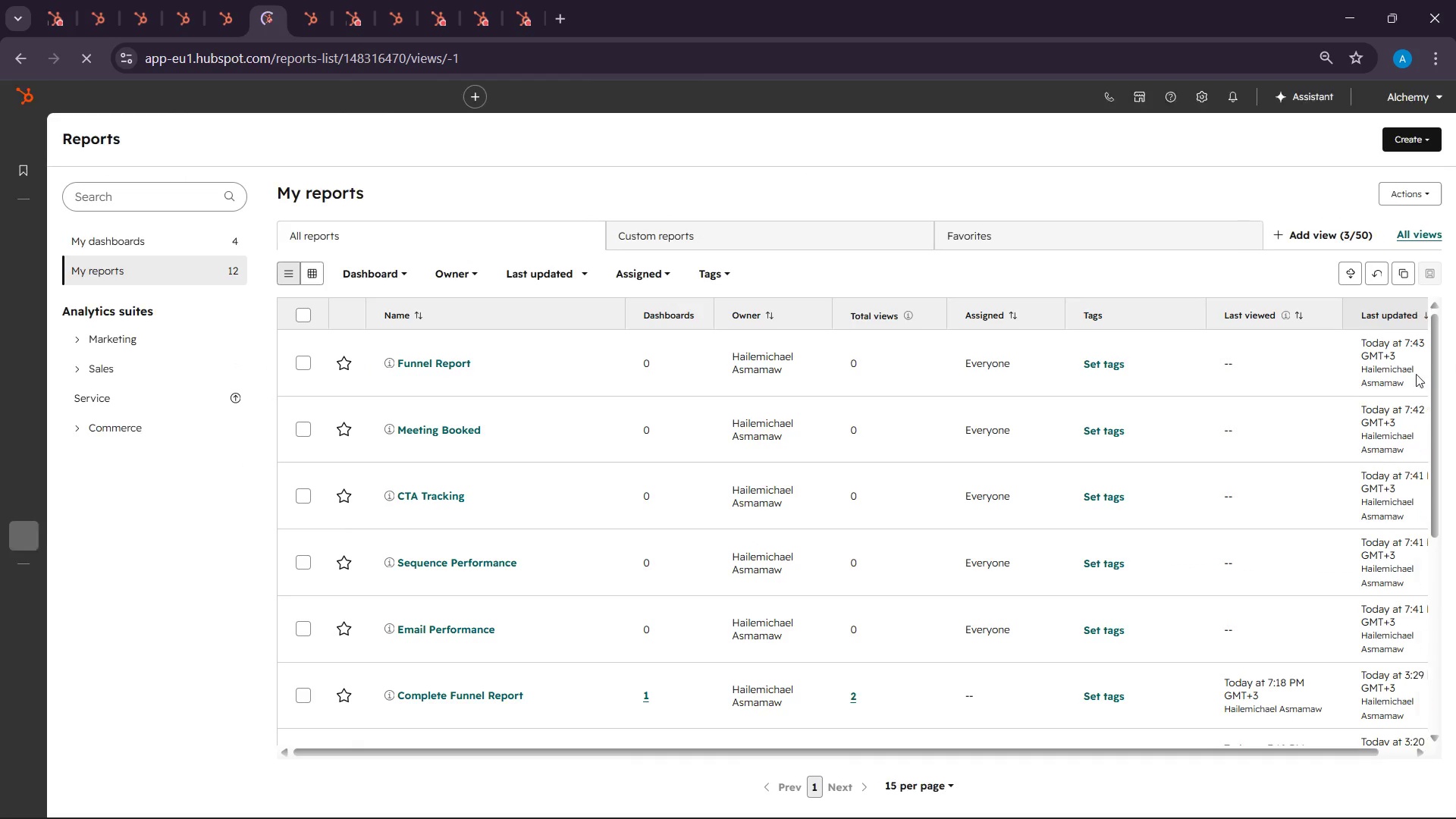 
left_click([113, 240])
 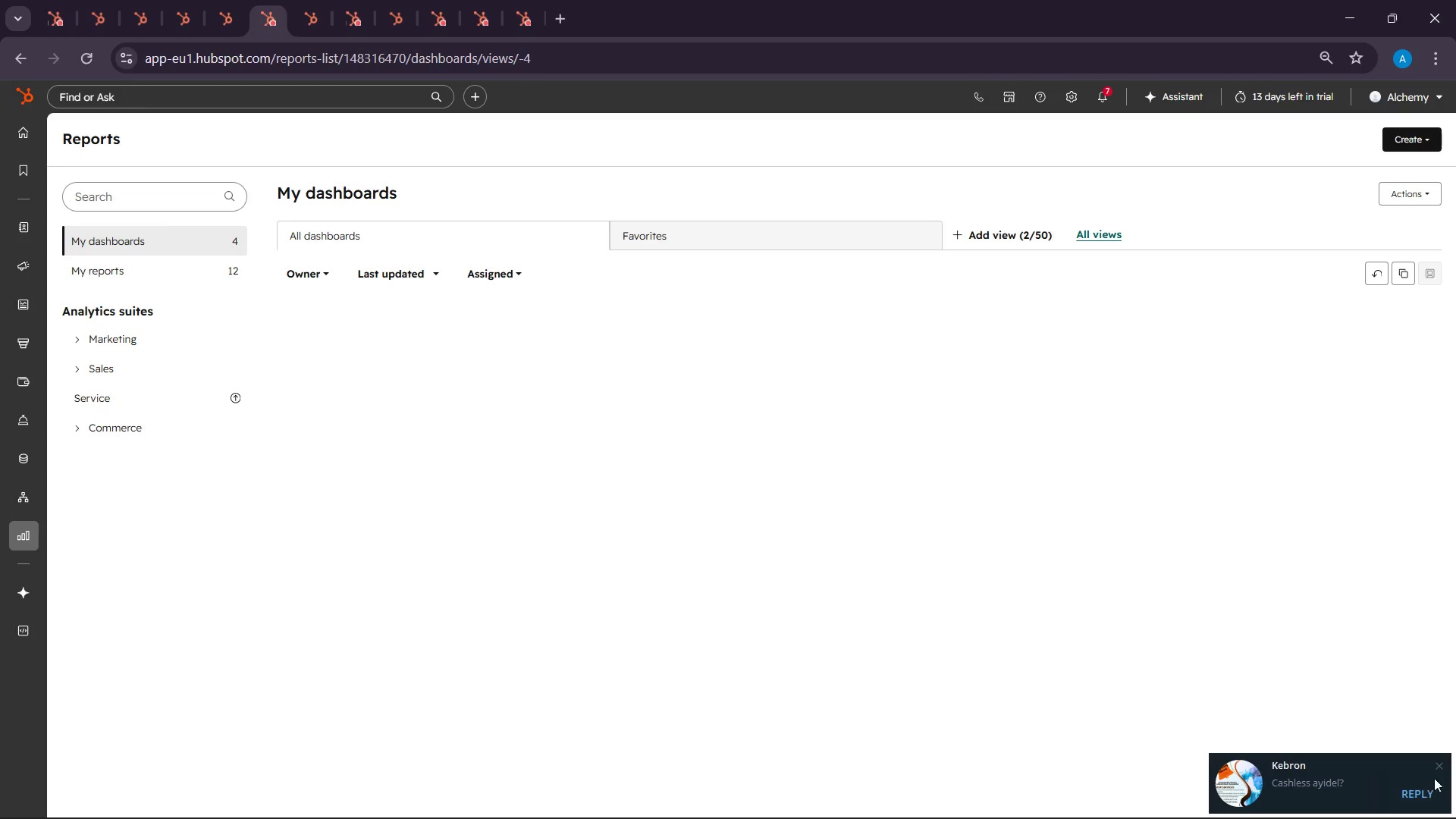 
left_click([1440, 762])
 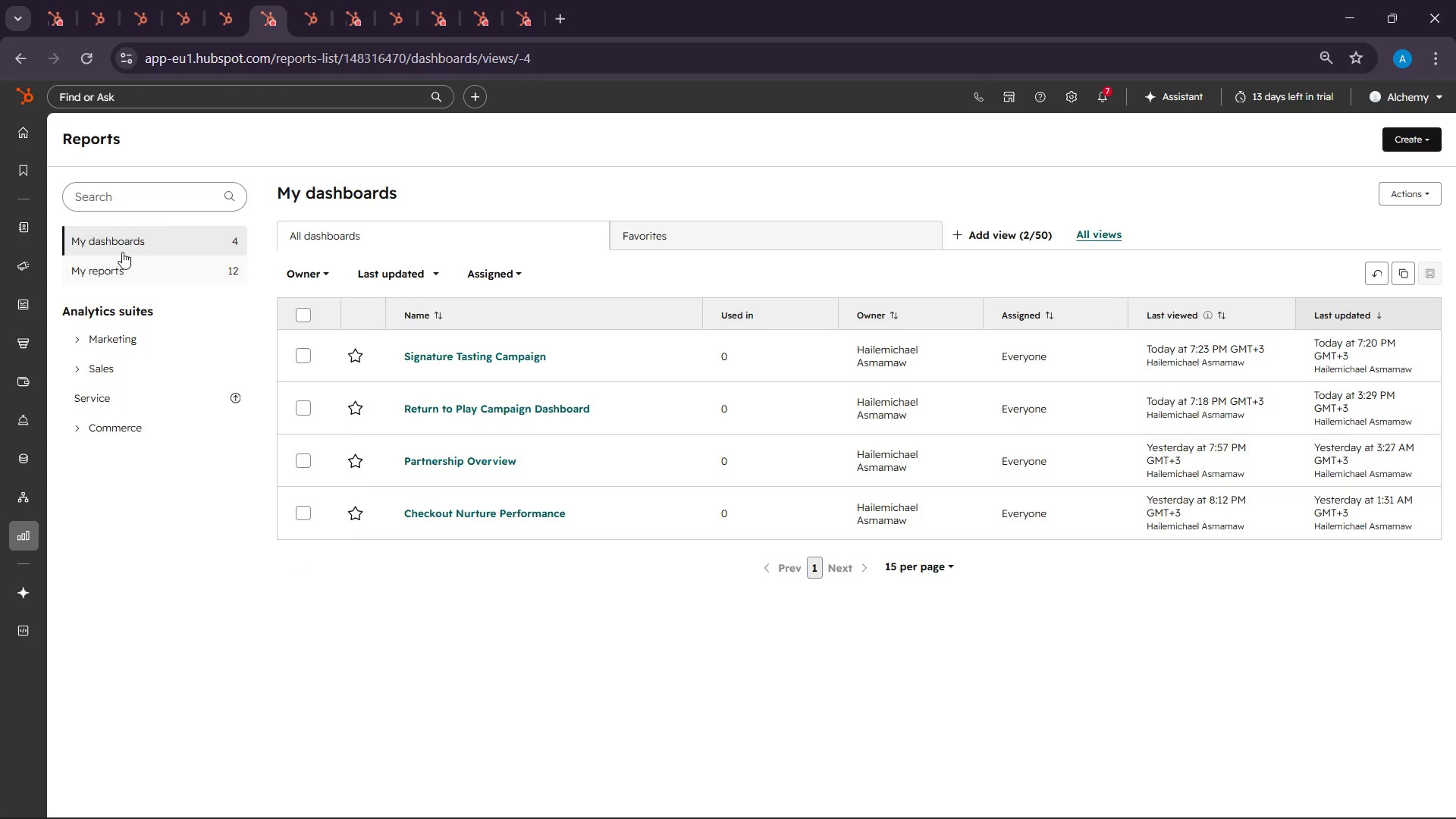 
left_click([114, 269])
 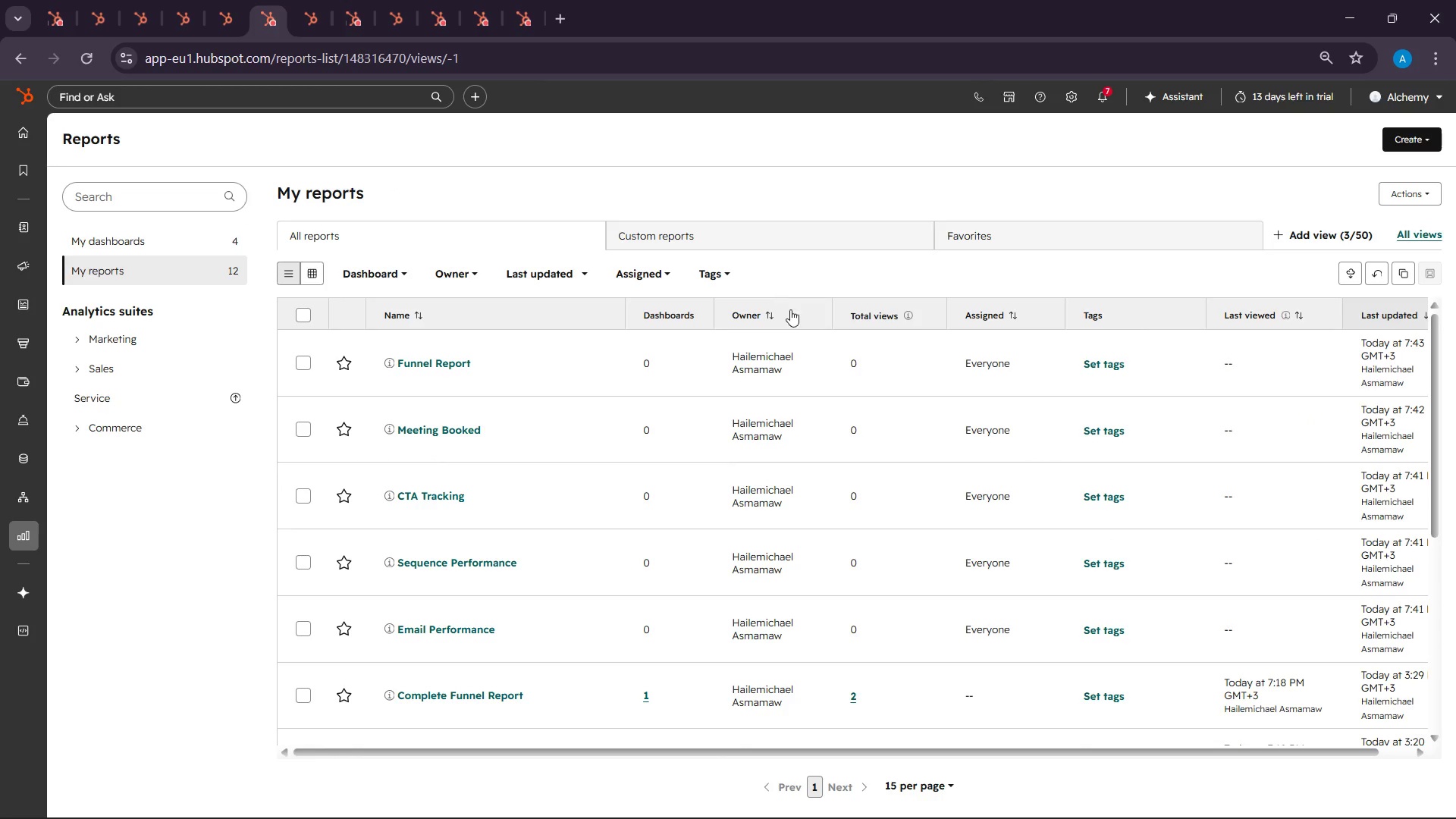 
wait(10.95)
 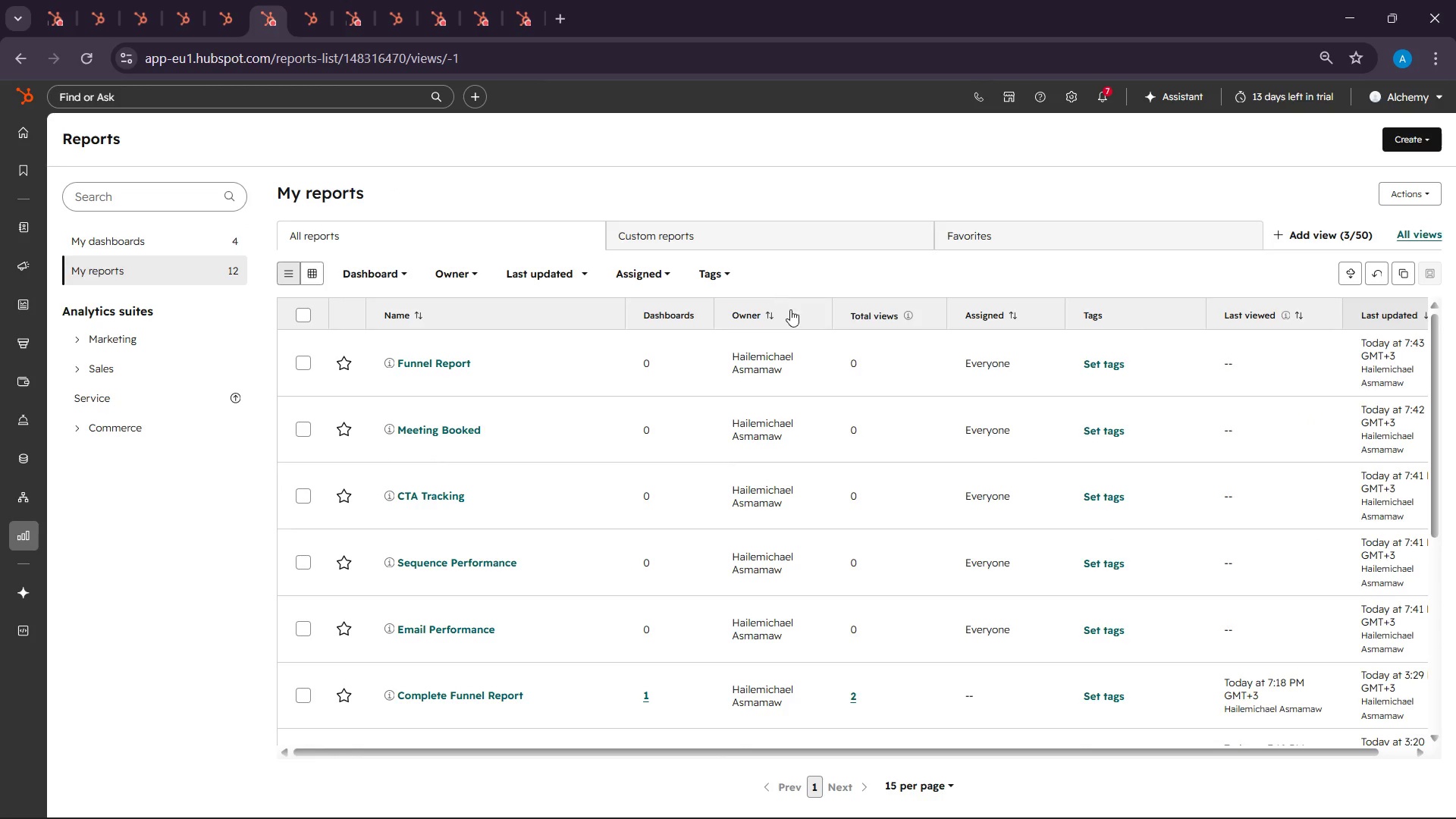 
left_click([99, 545])
 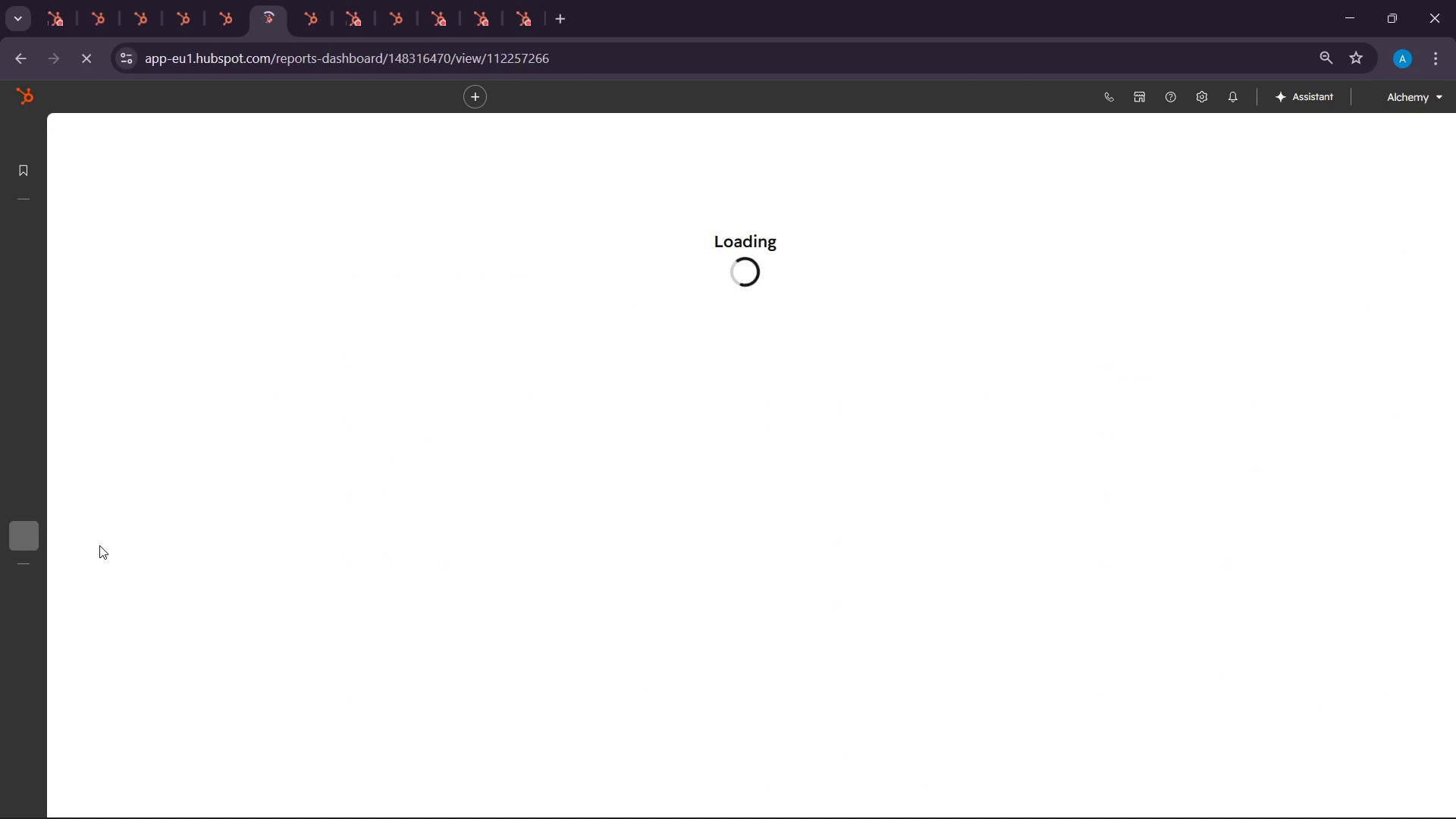 
wait(10.09)
 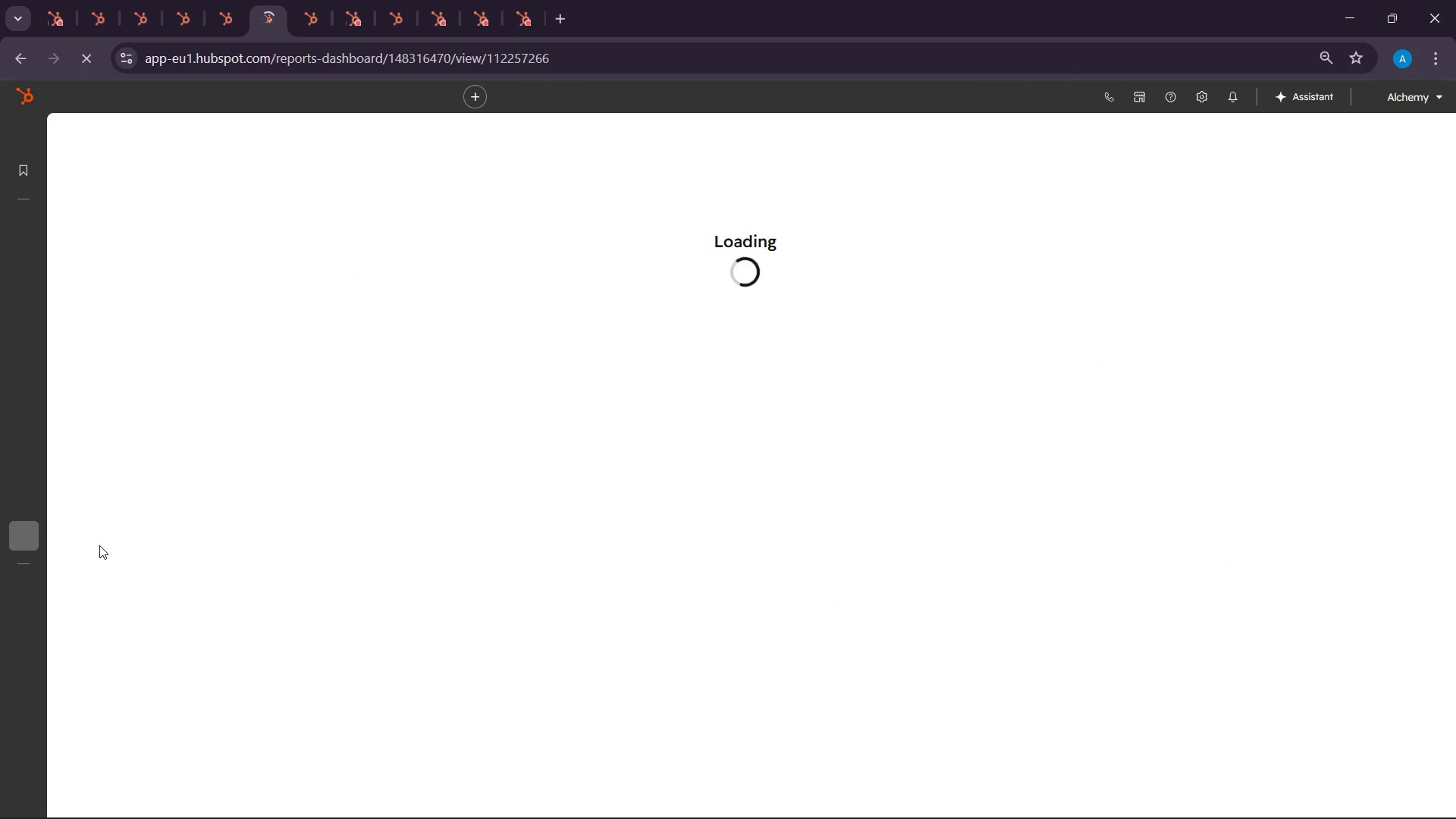 
left_click([1058, 160])
 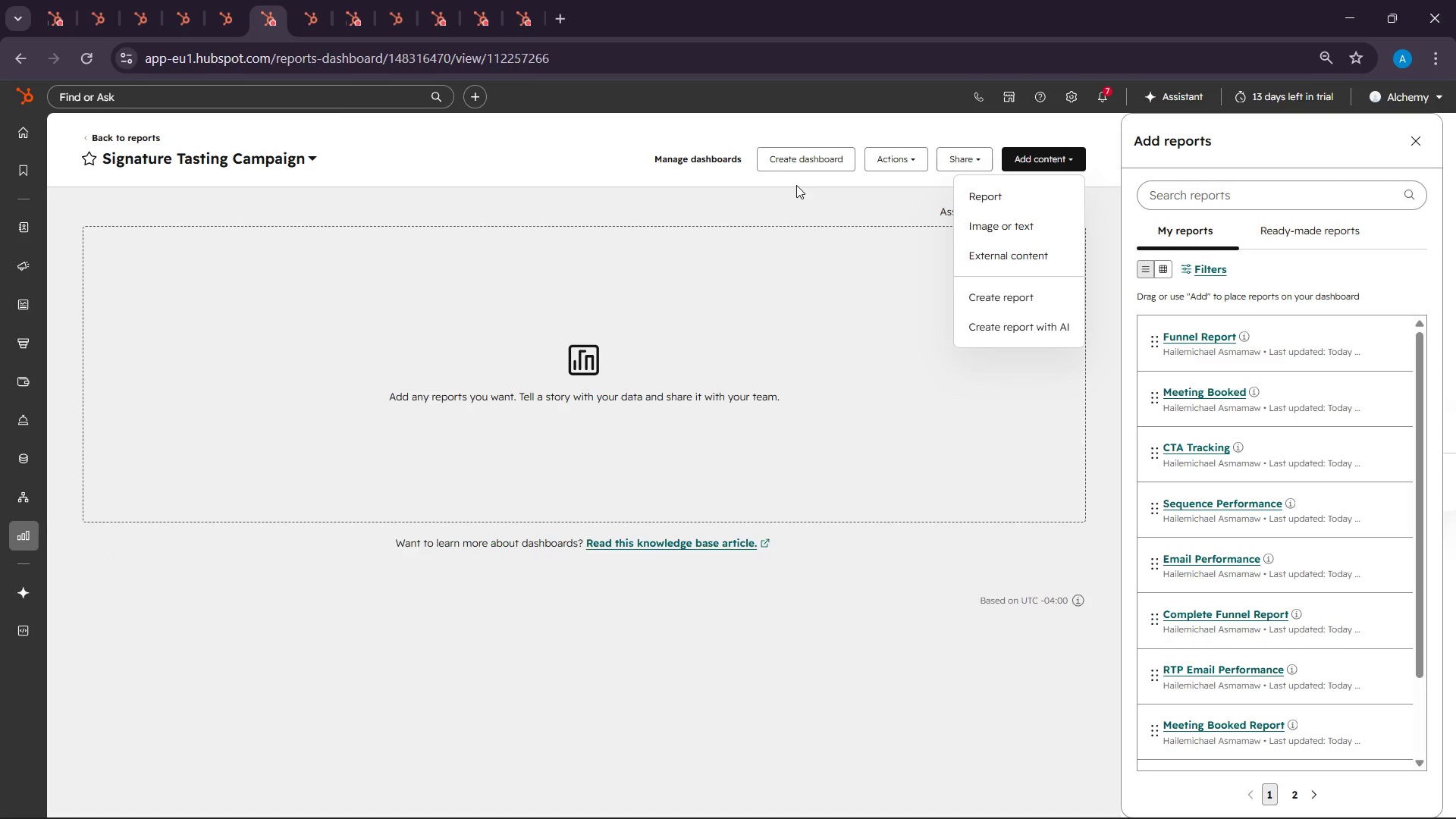 
left_click([910, 163])
 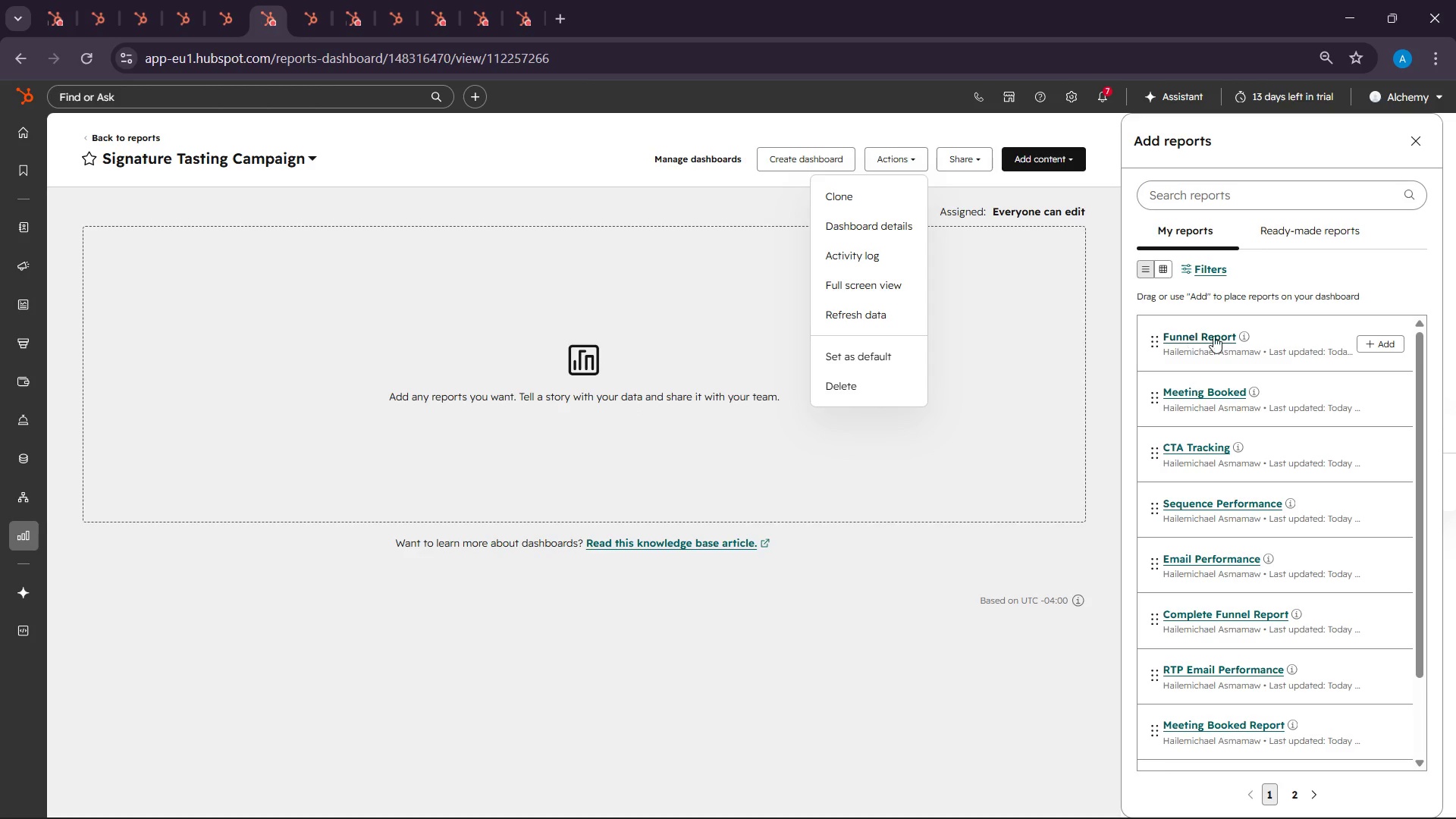 
wait(6.39)
 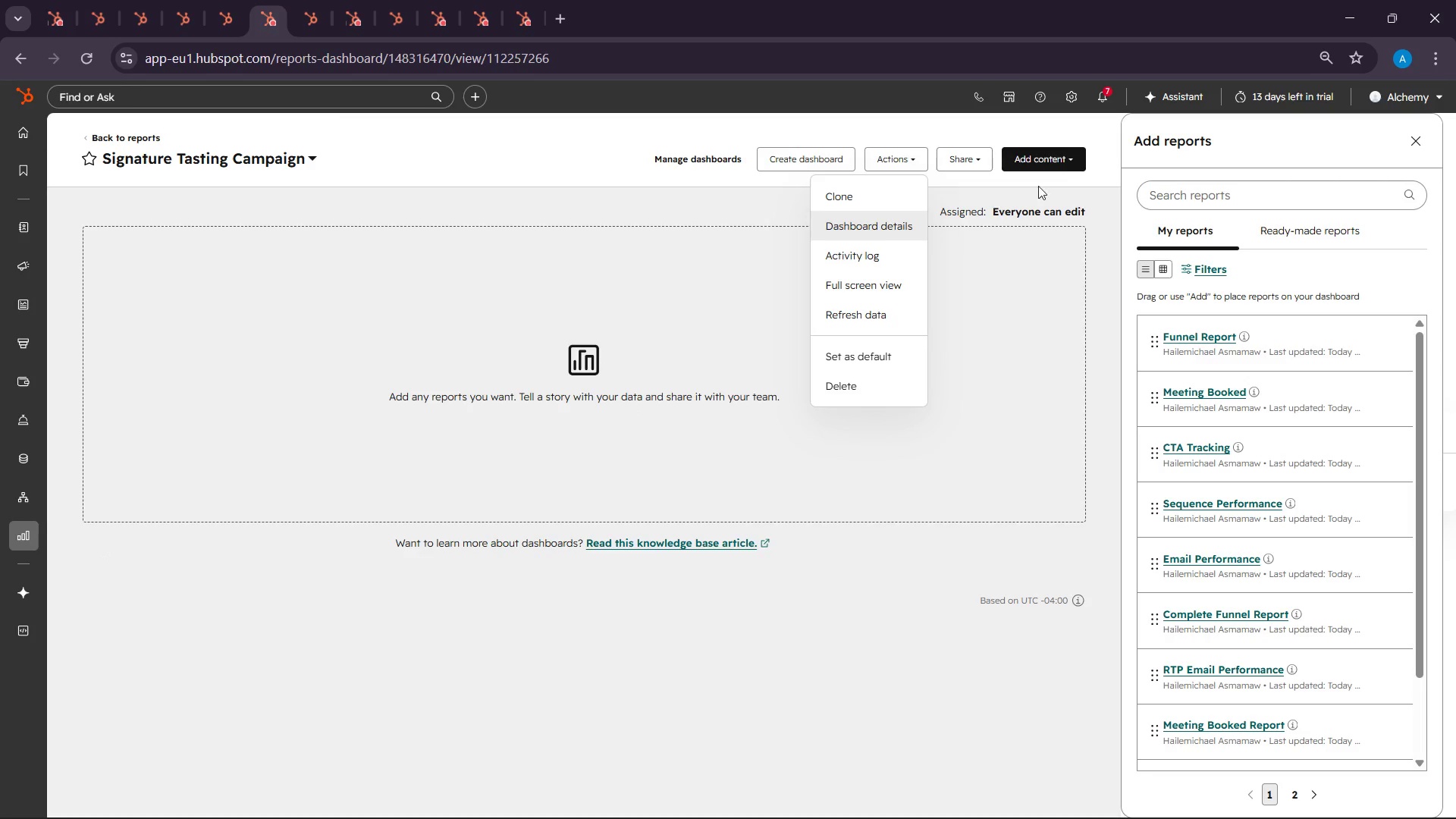 
left_click([1387, 339])
 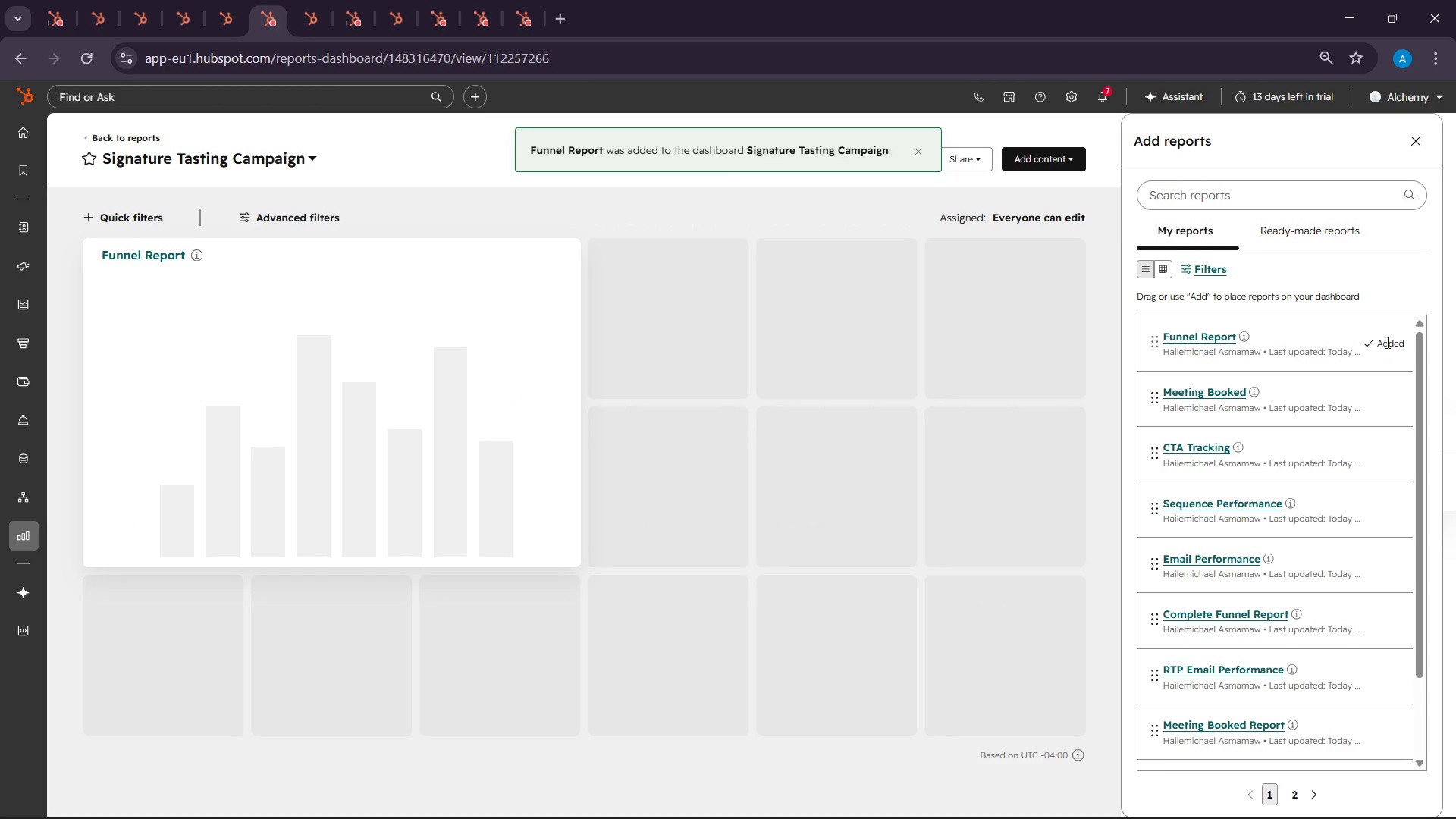 
left_click([1374, 394])
 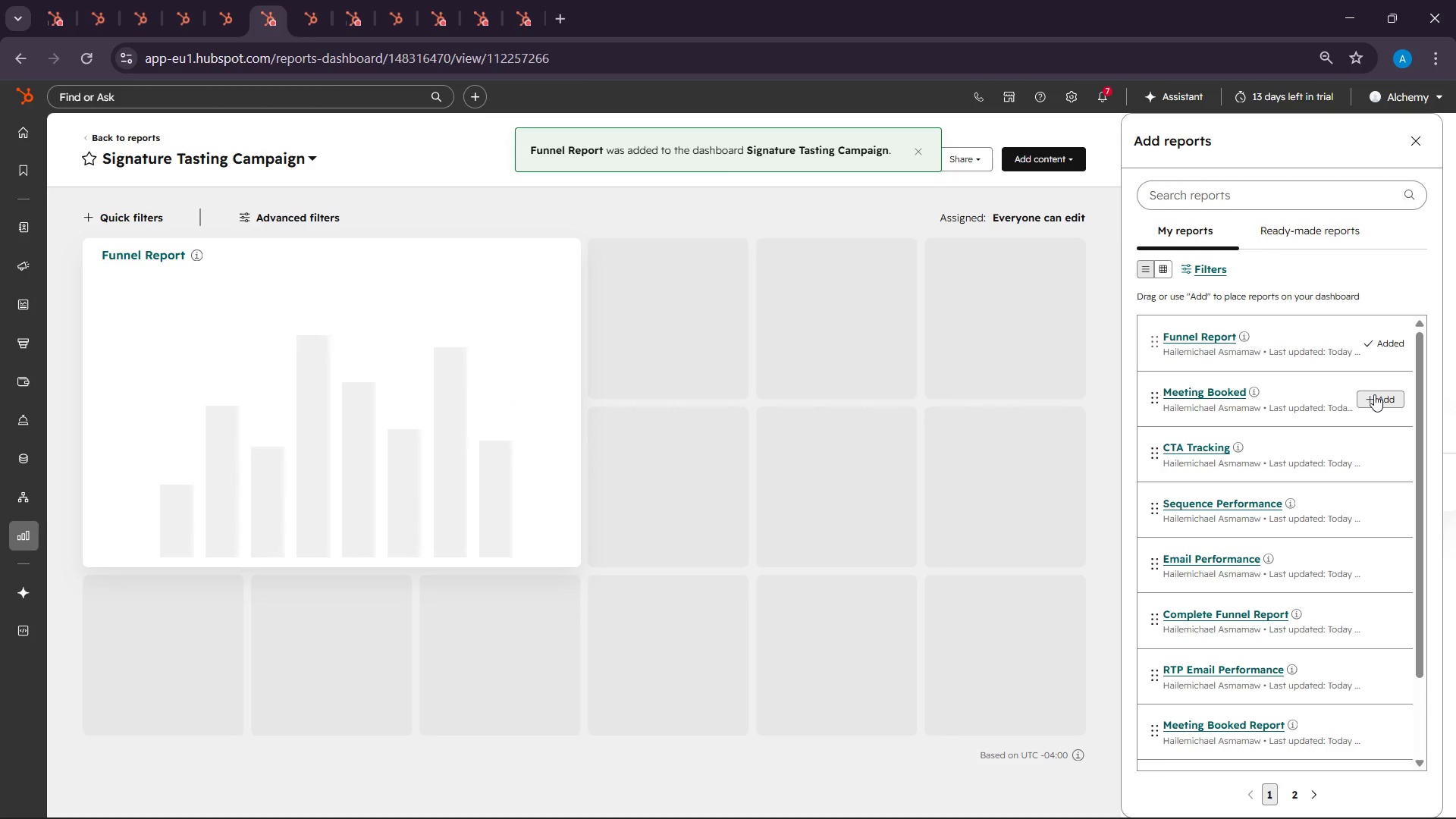 
scroll: coordinate [1374, 394], scroll_direction: down, amount: 1.0
 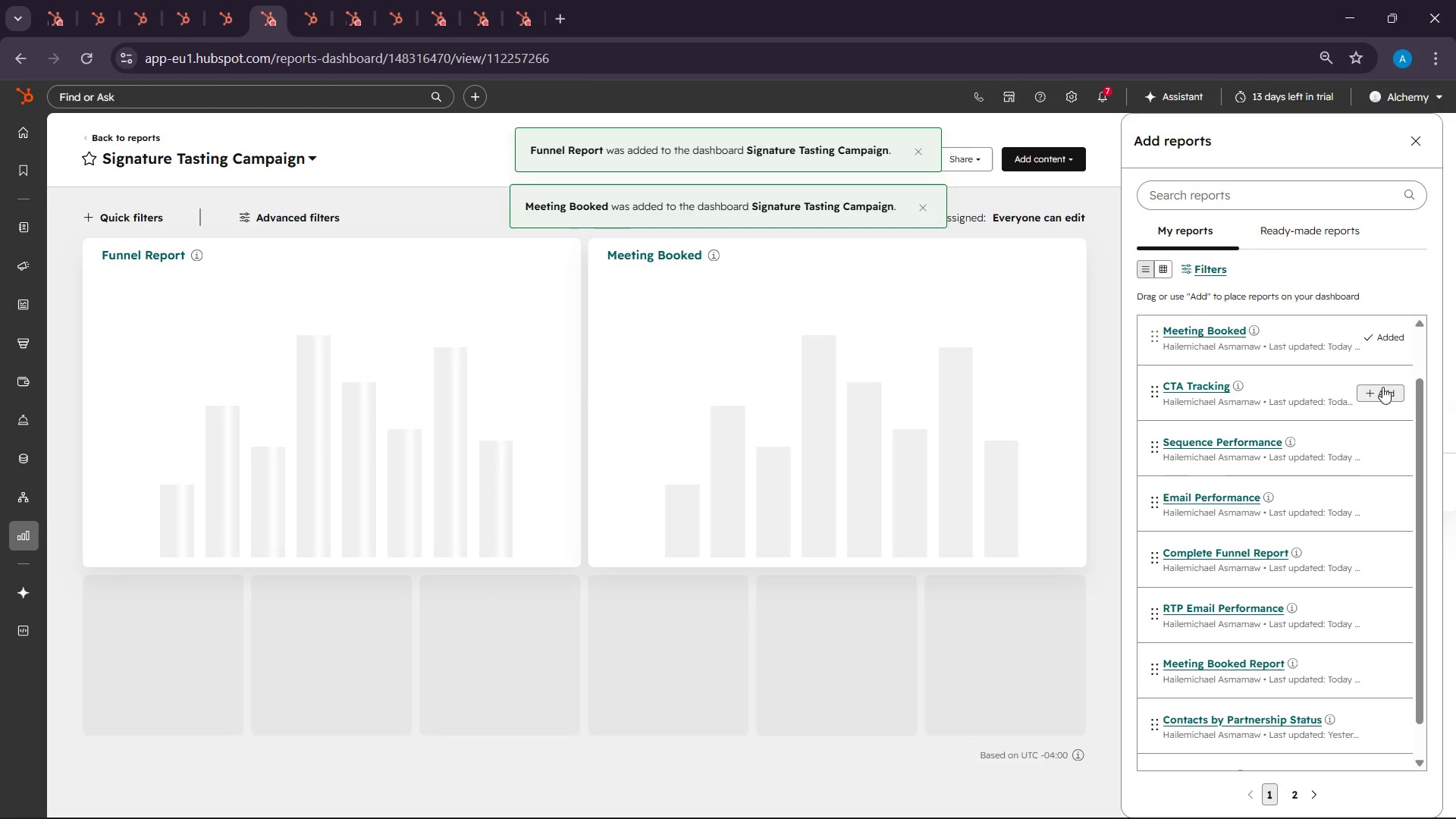 
left_click([1382, 387])
 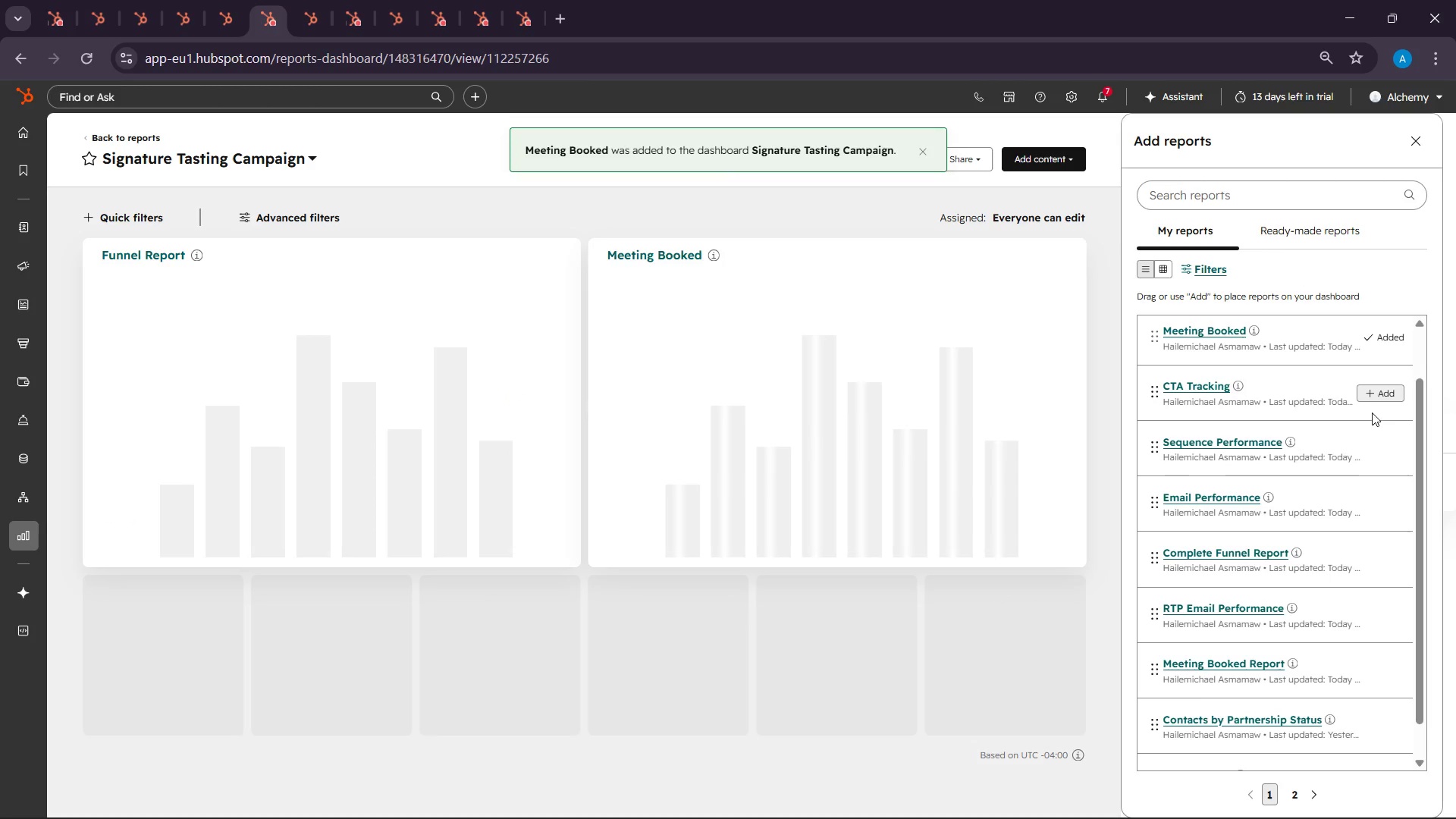 
scroll: coordinate [1371, 416], scroll_direction: down, amount: 2.0
 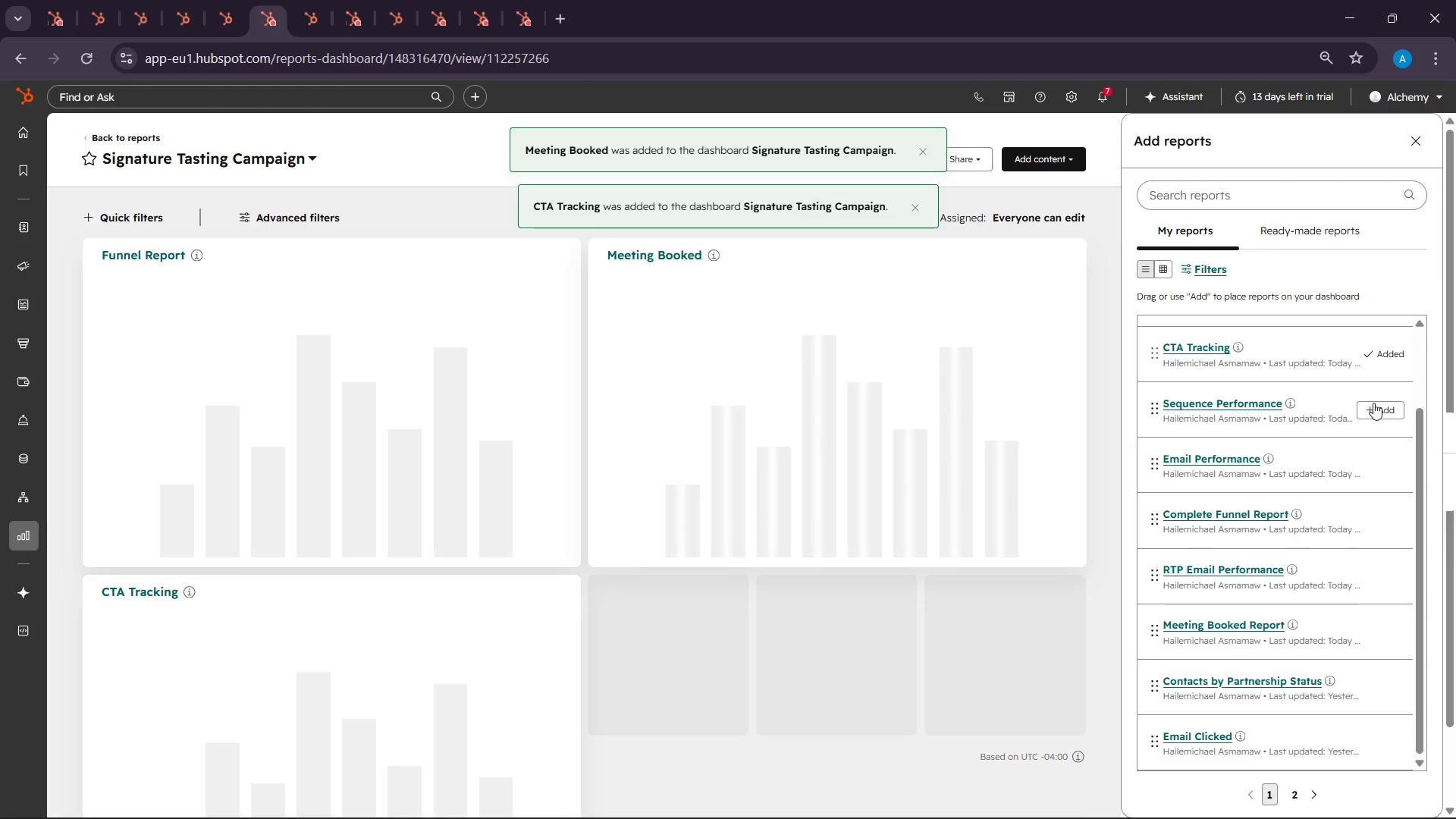 
left_click([1373, 403])
 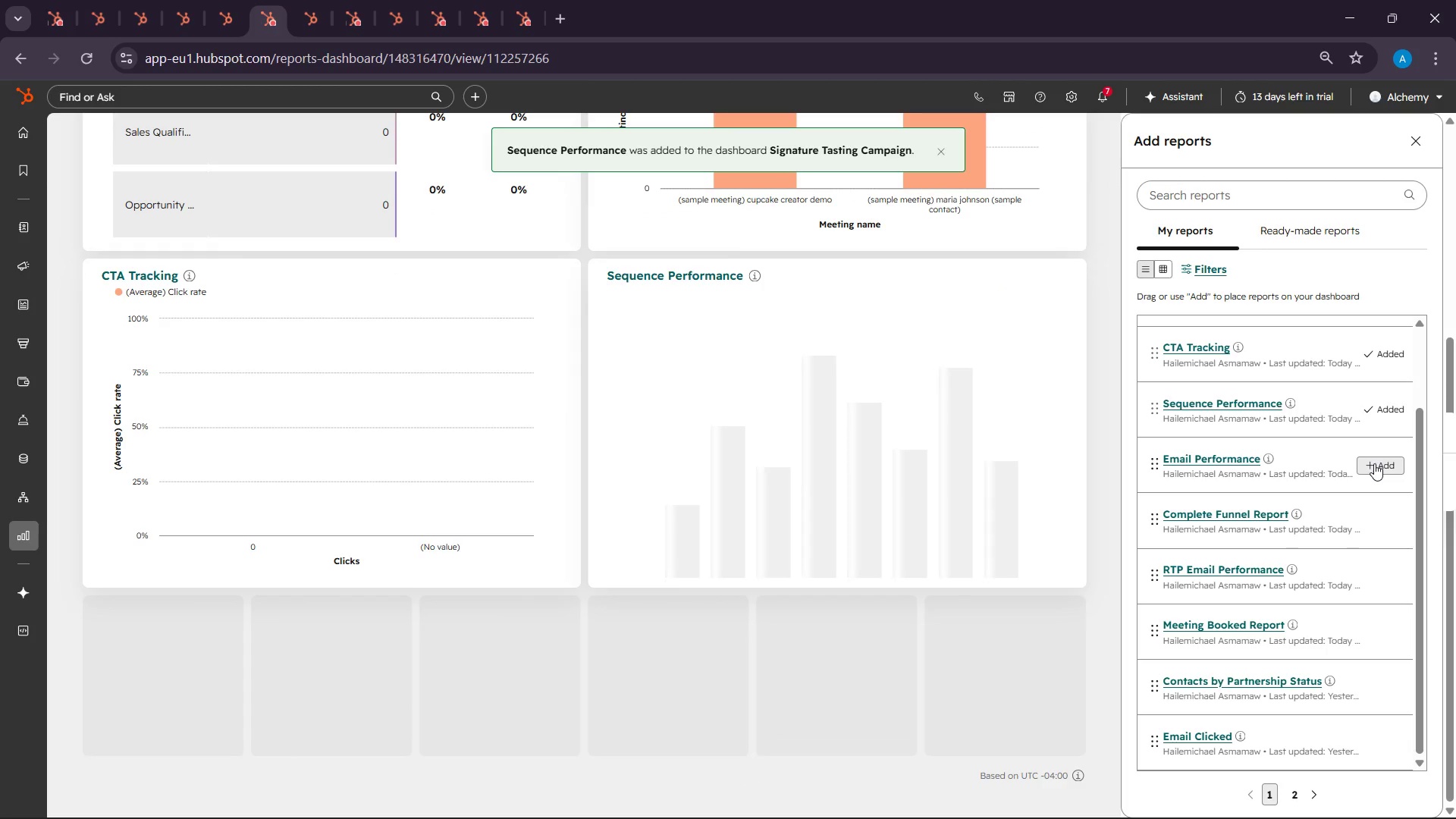 
wait(5.36)
 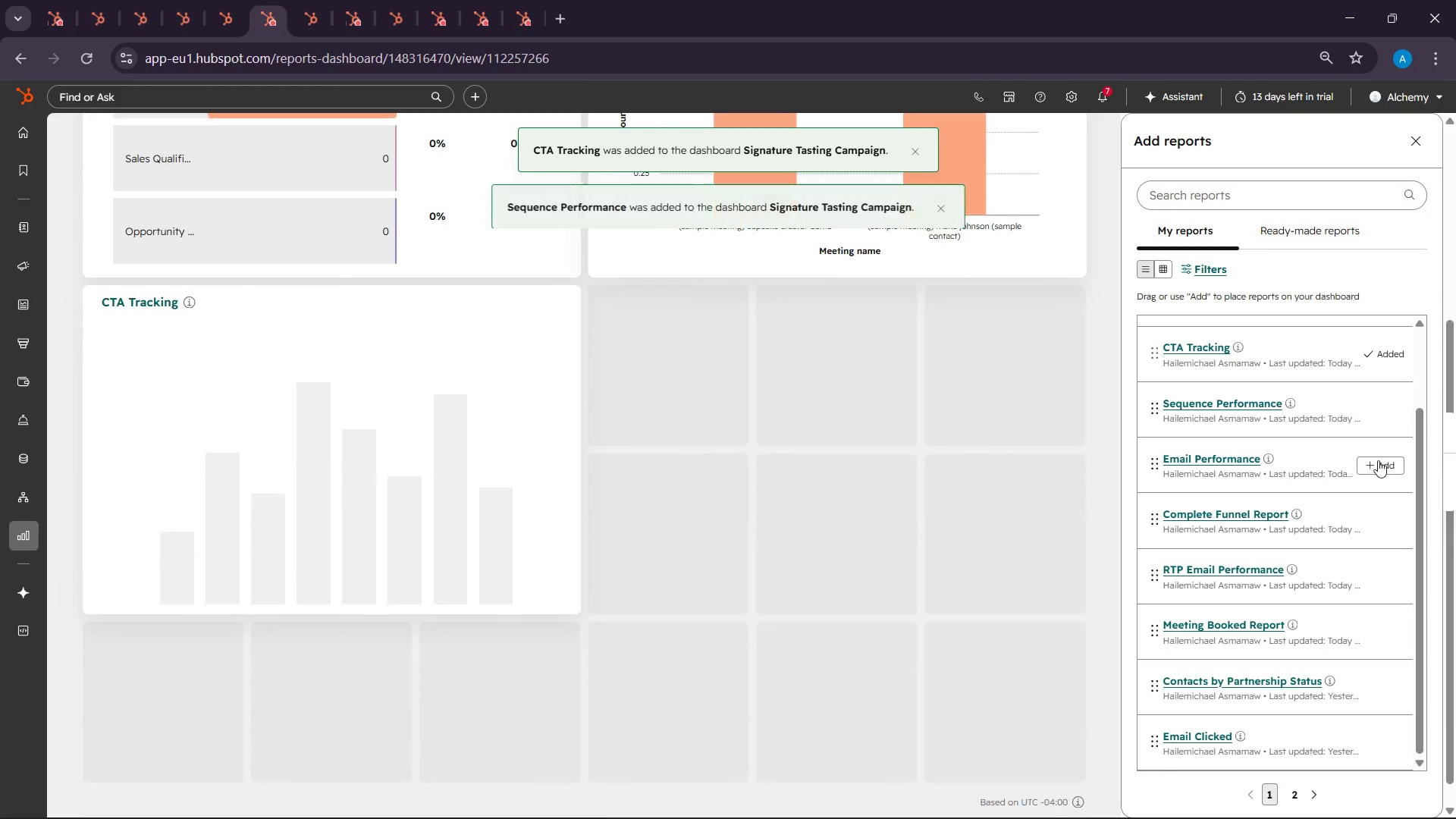 
left_click([1374, 463])
 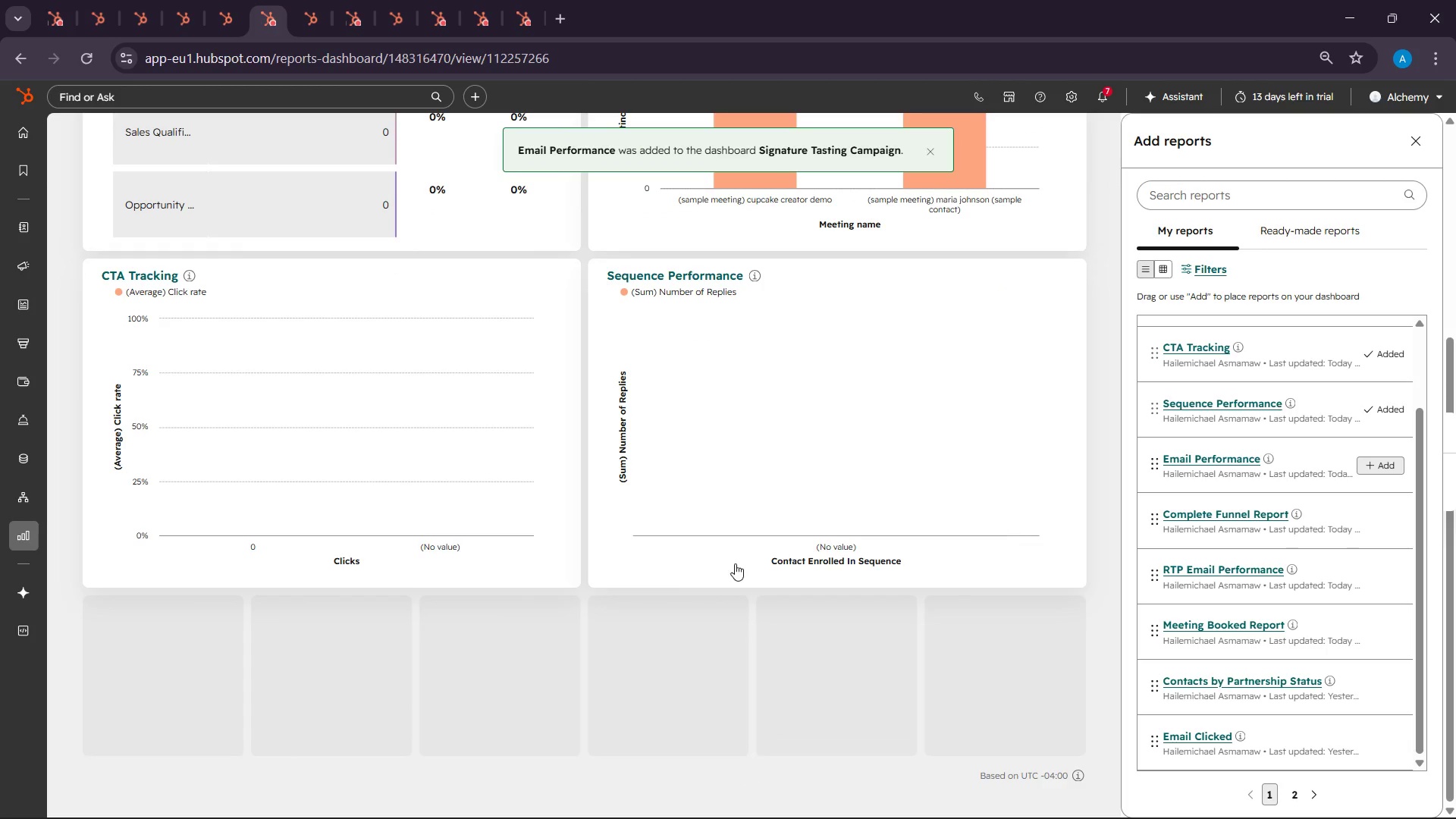 
scroll: coordinate [648, 636], scroll_direction: up, amount: 3.0
 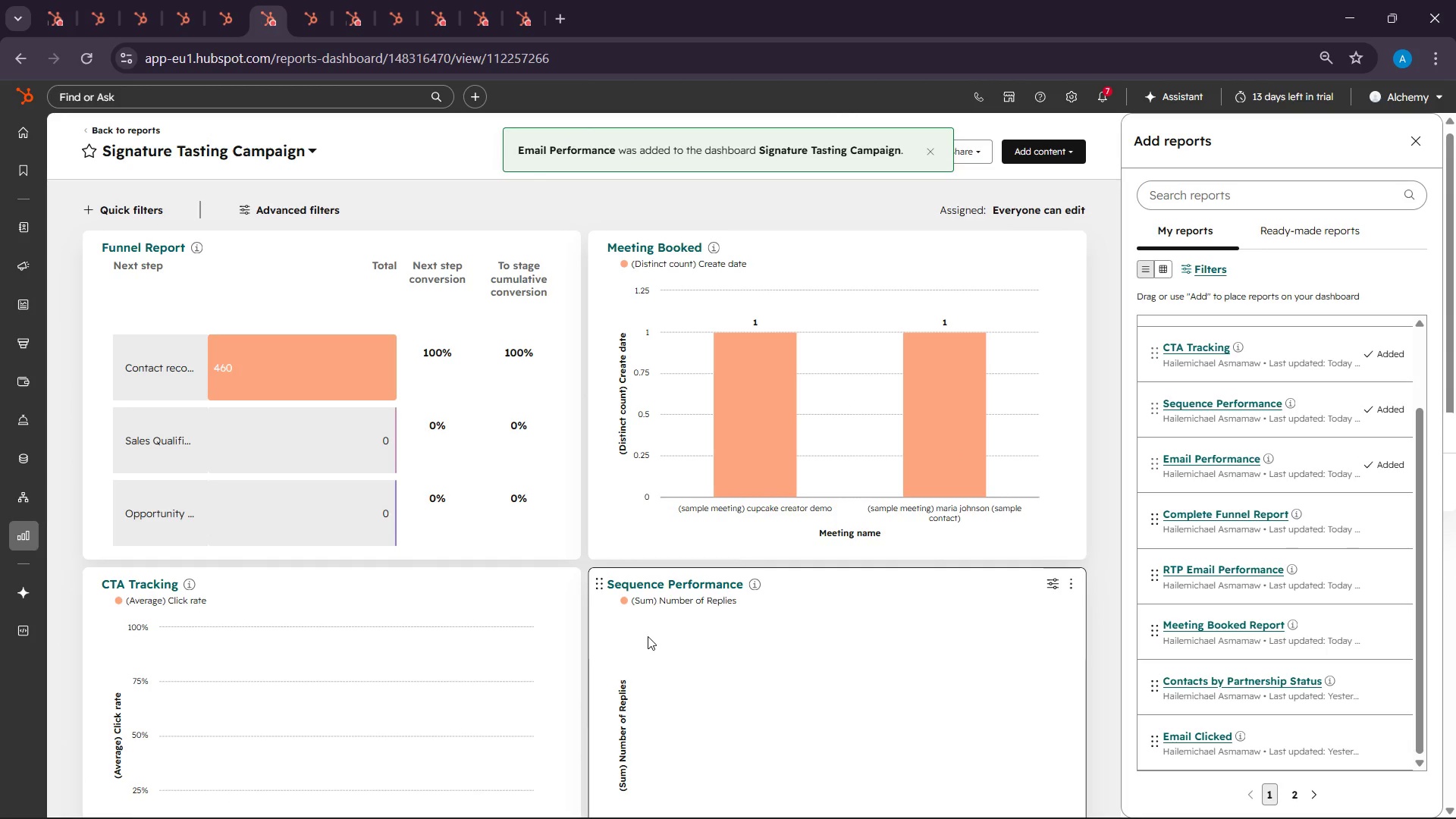 
scroll: coordinate [648, 636], scroll_direction: down, amount: 1.0
 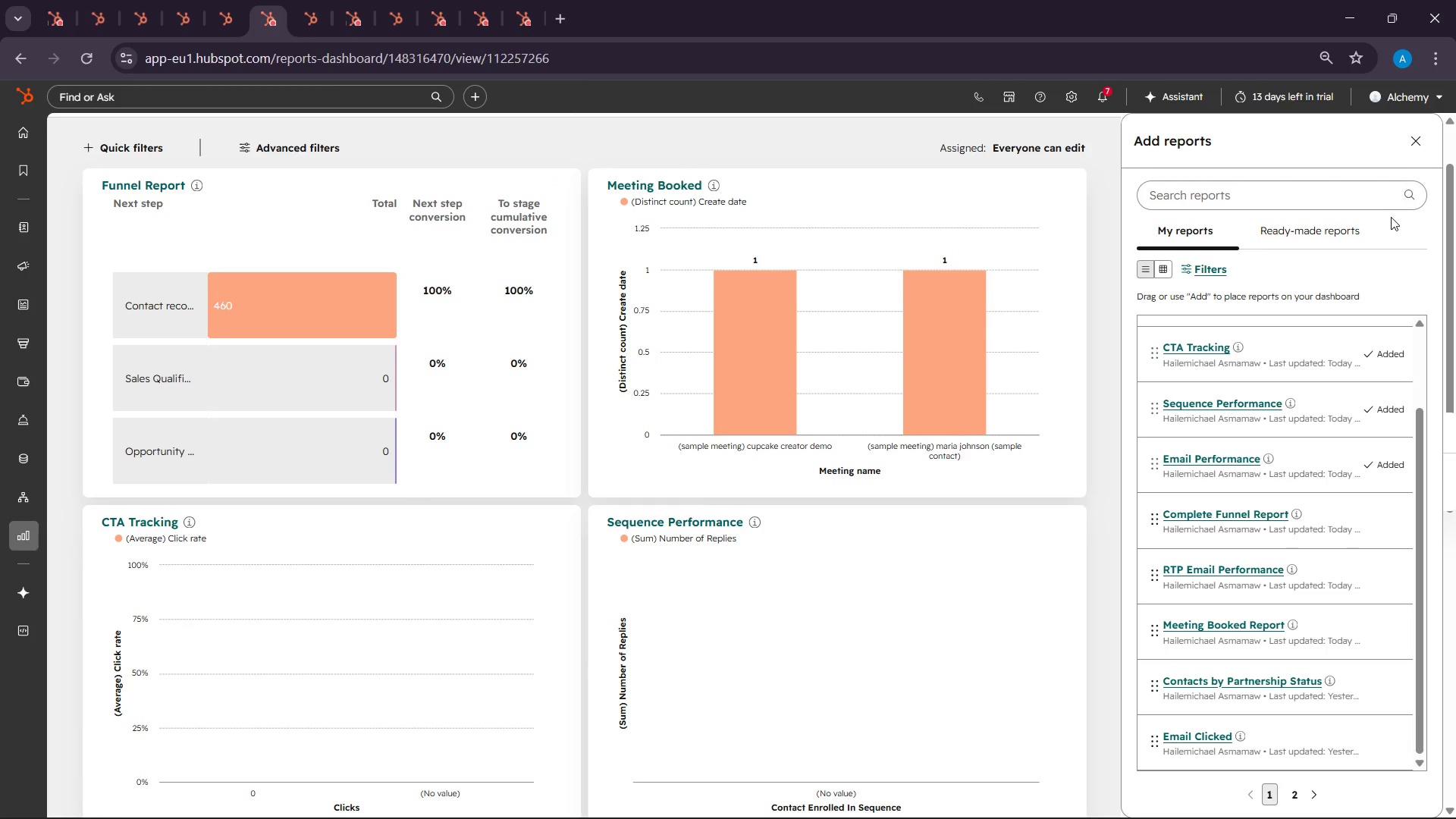 
left_click([1410, 135])
 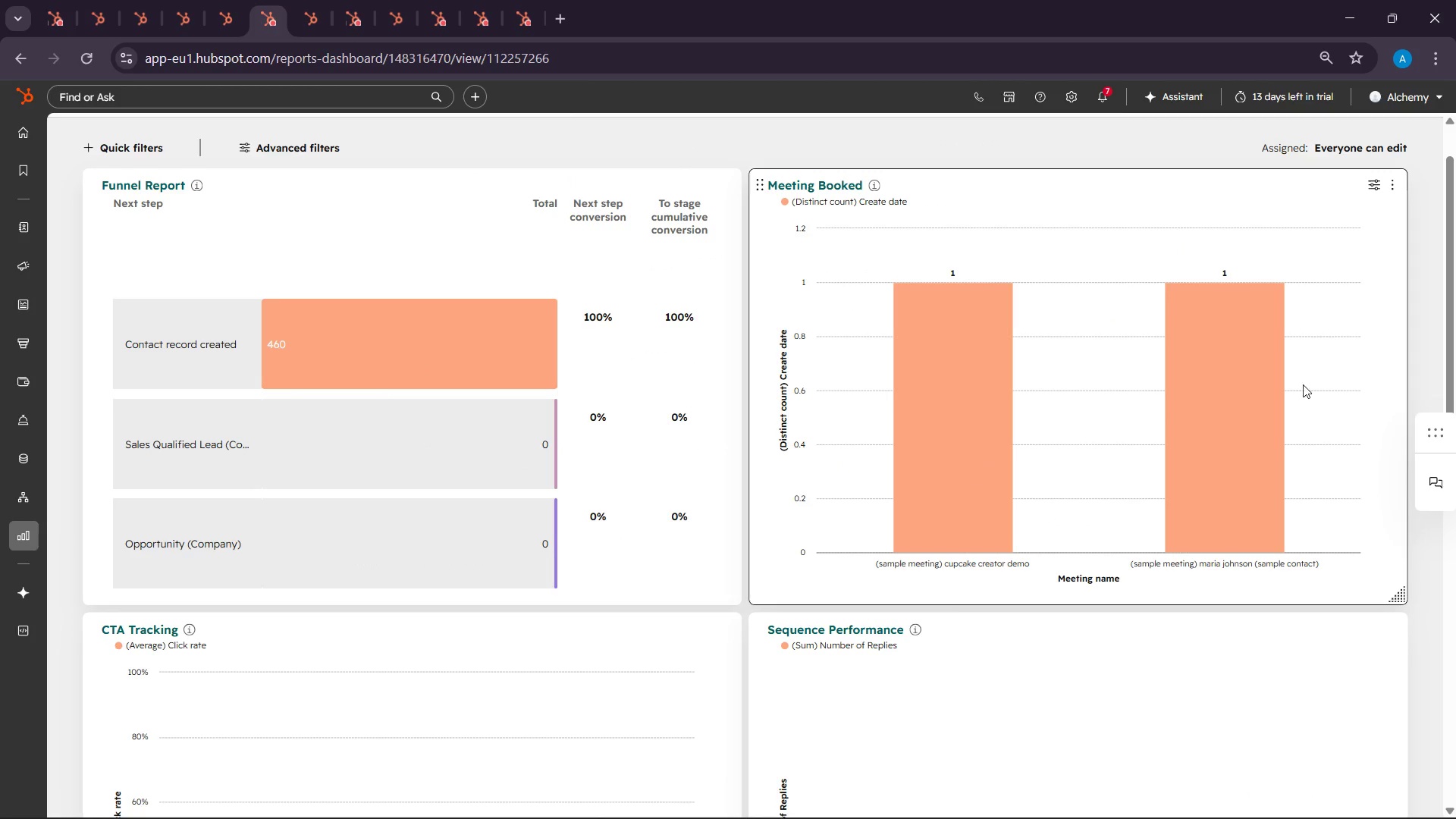 
scroll: coordinate [1233, 524], scroll_direction: down, amount: 1.0
 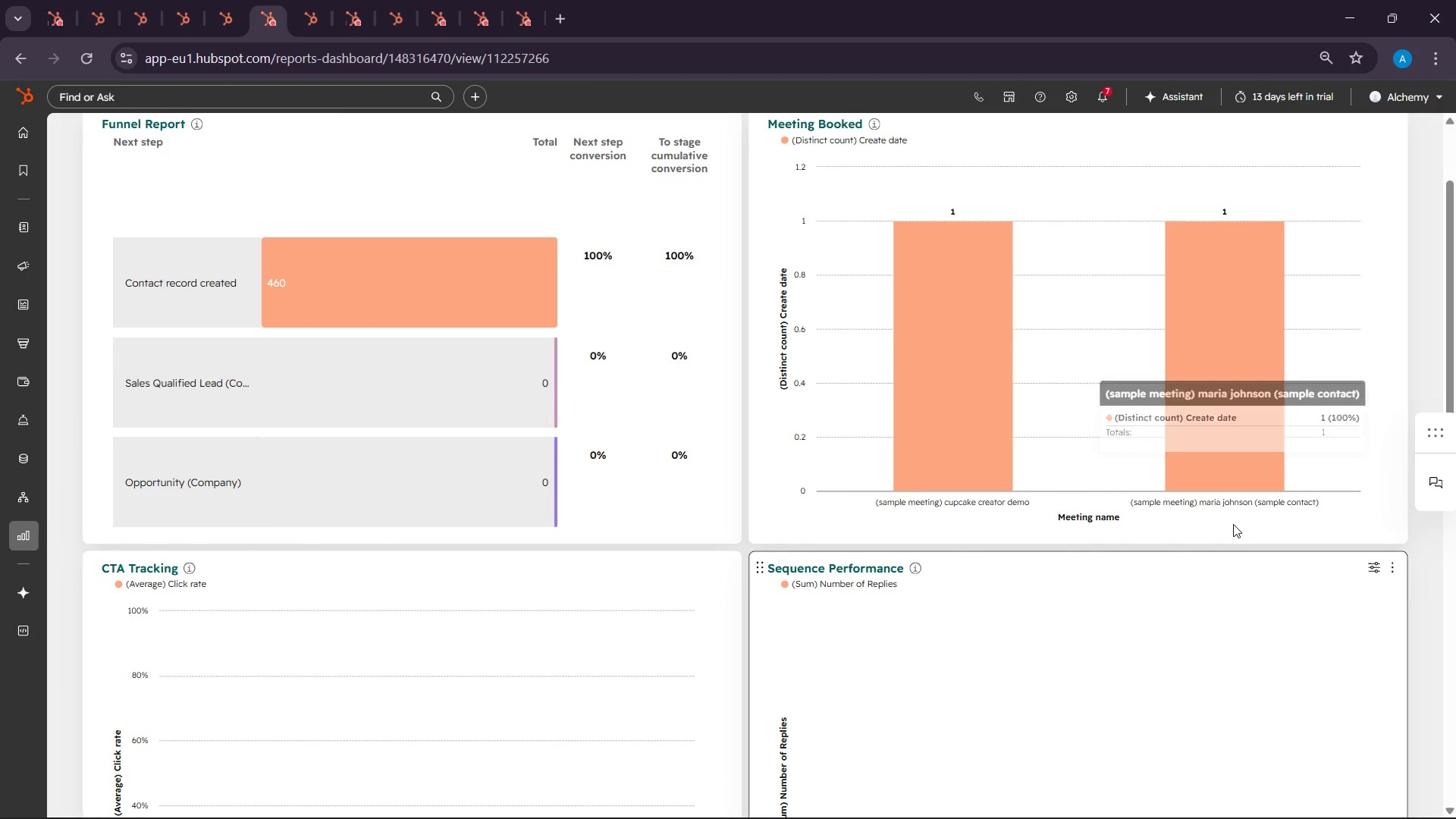 
scroll: coordinate [1148, 736], scroll_direction: up, amount: 3.0
 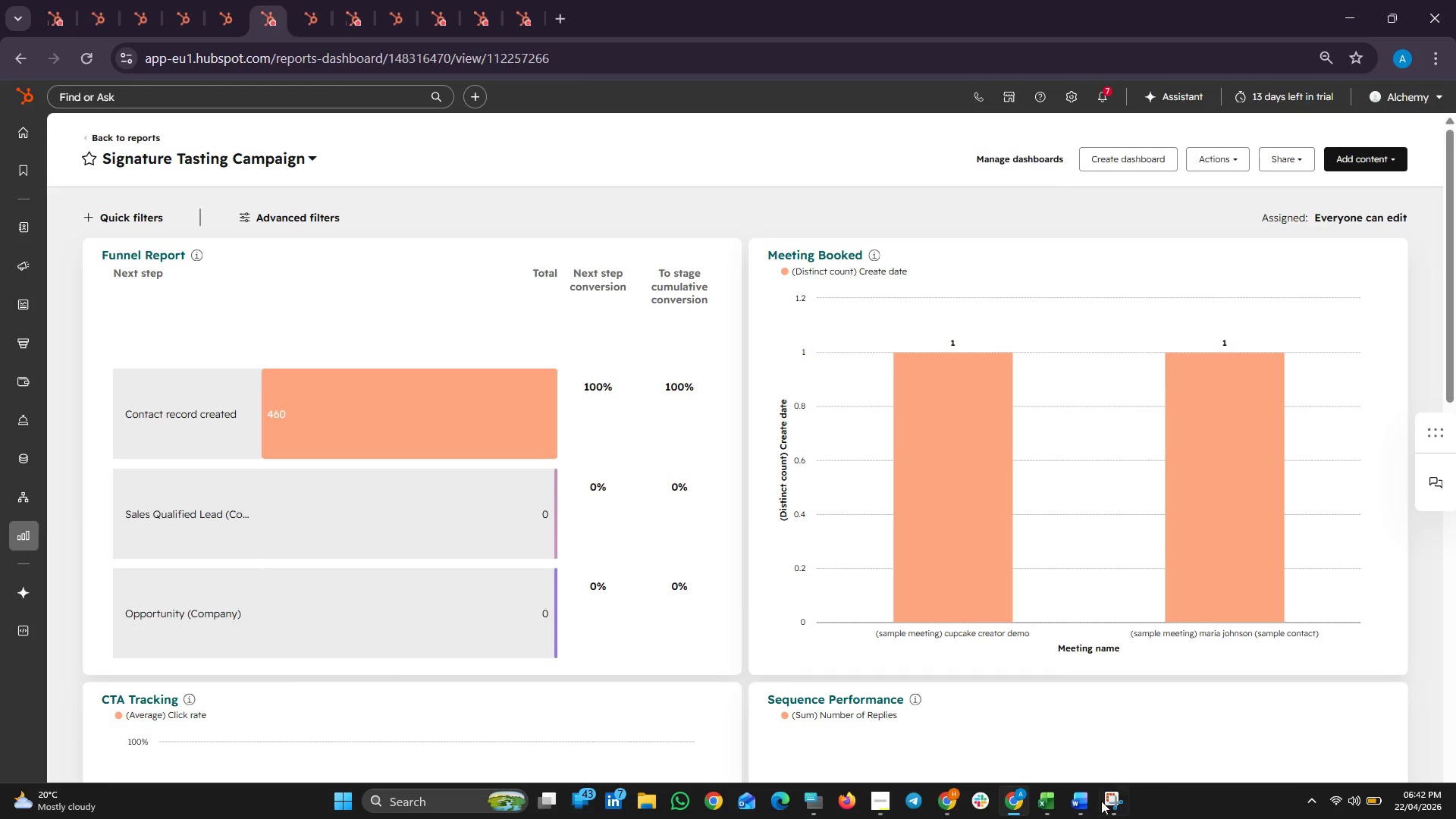 
left_click([1110, 801])
 